 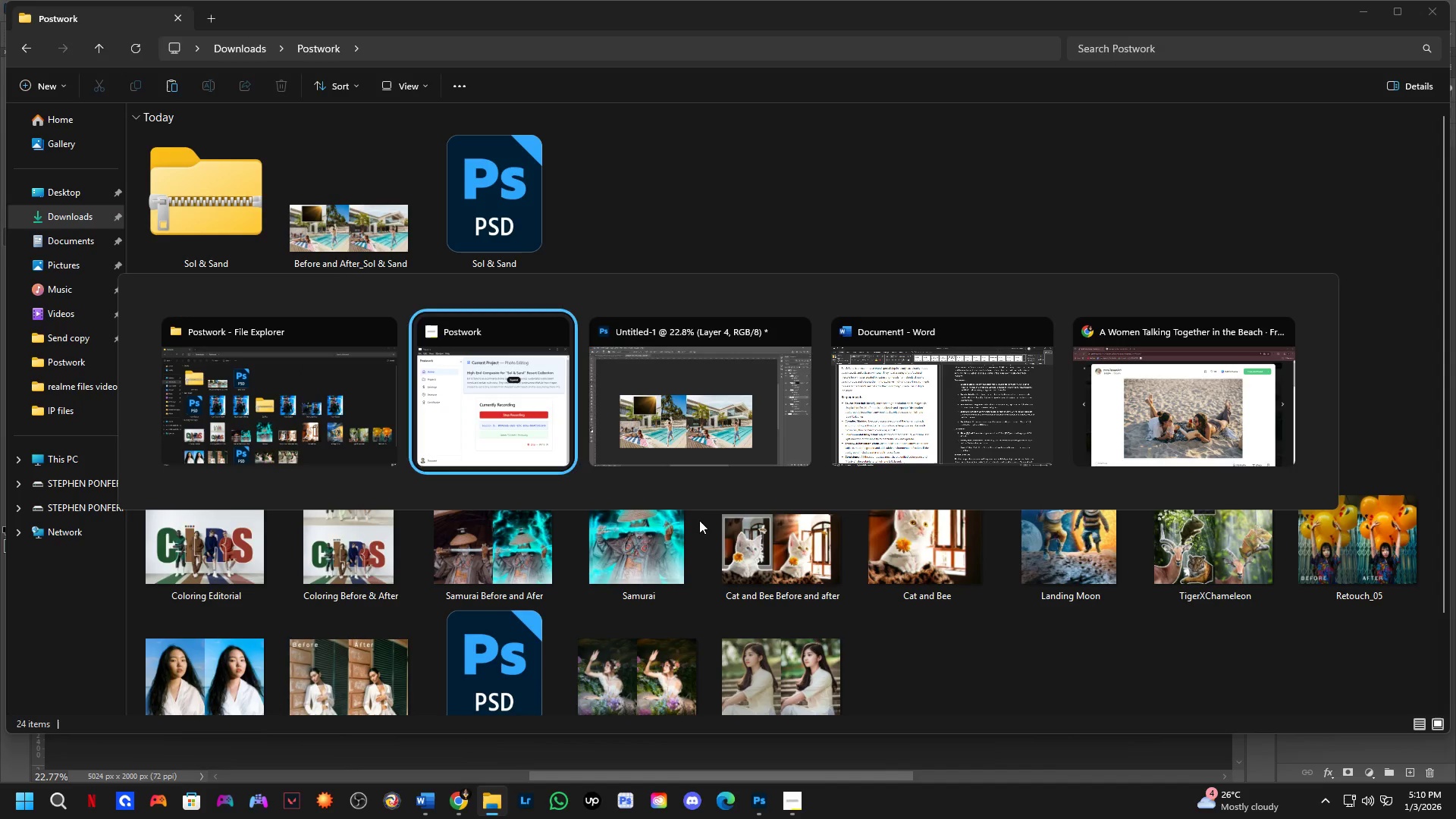 
key(Alt+Tab)
 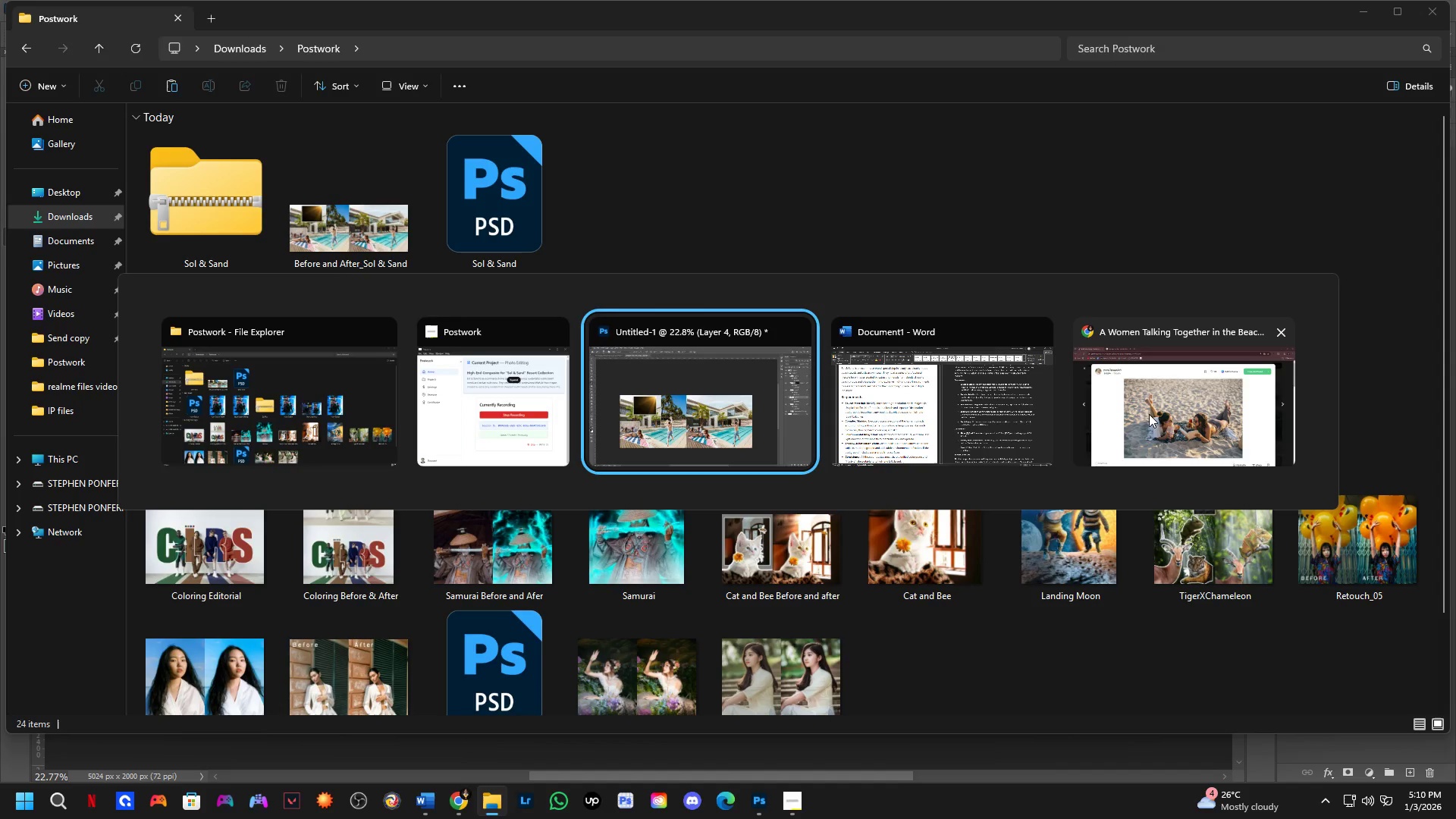 
left_click([1152, 415])
 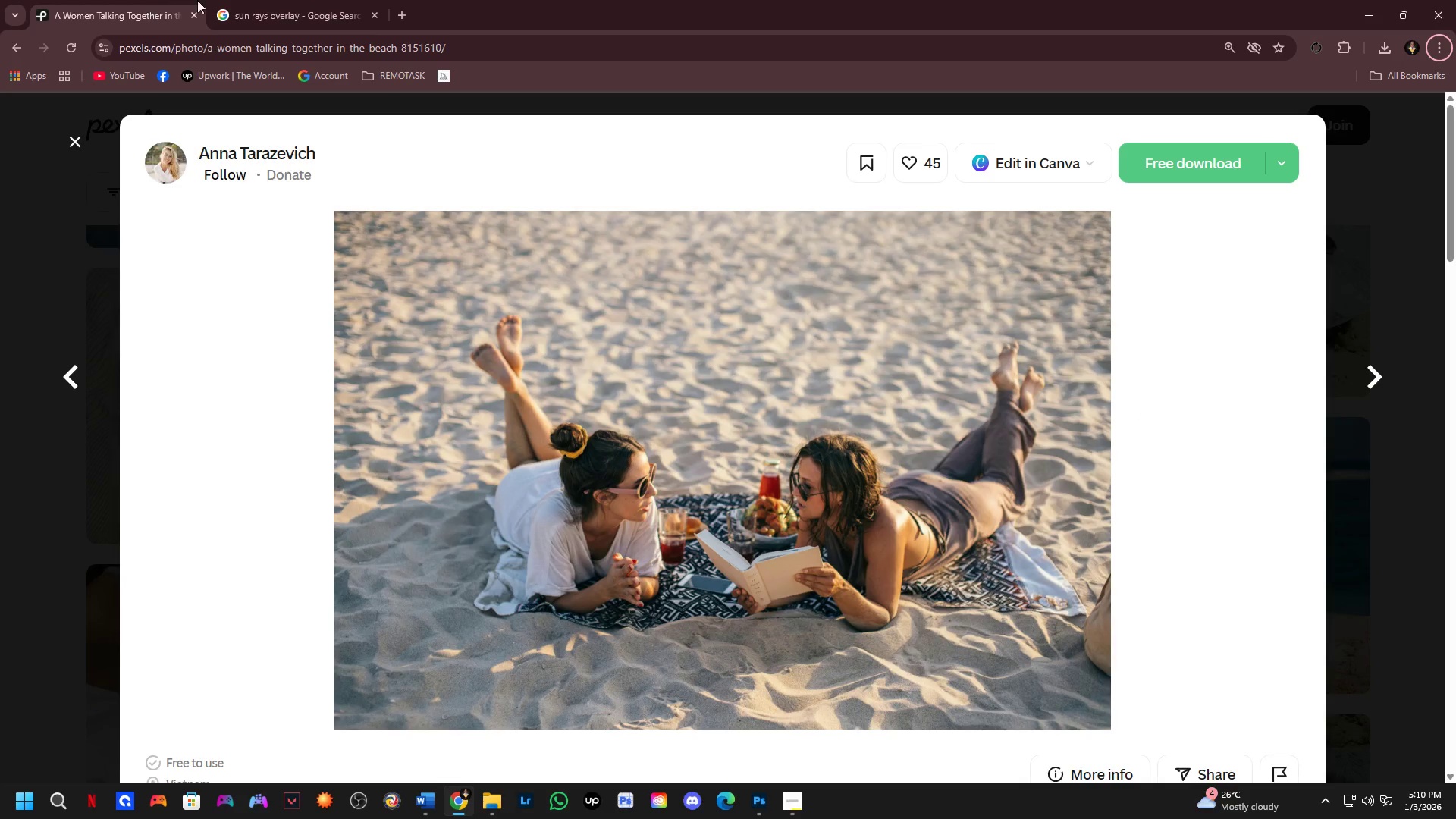 
left_click([257, 0])
 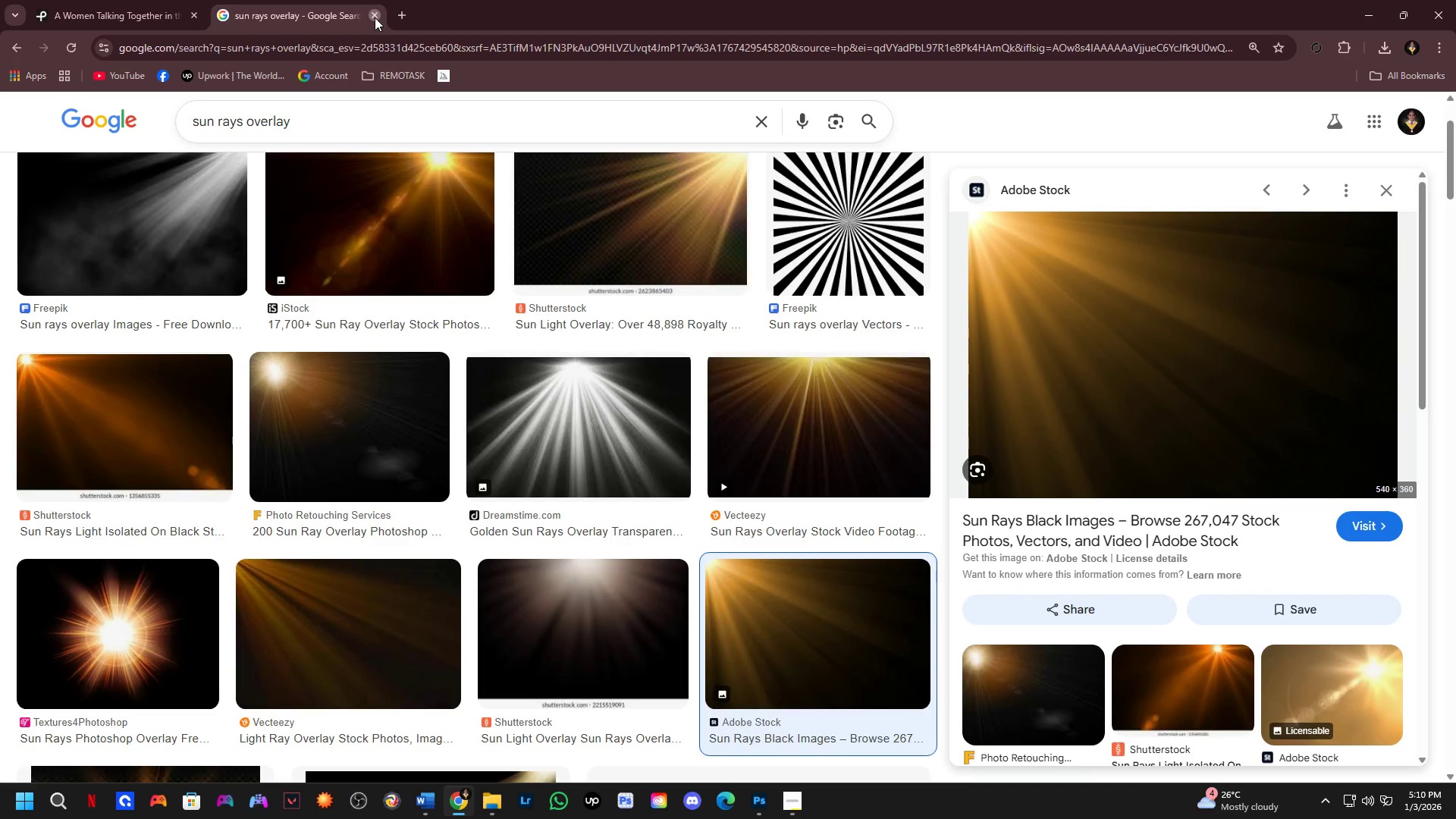 
left_click([375, 17])
 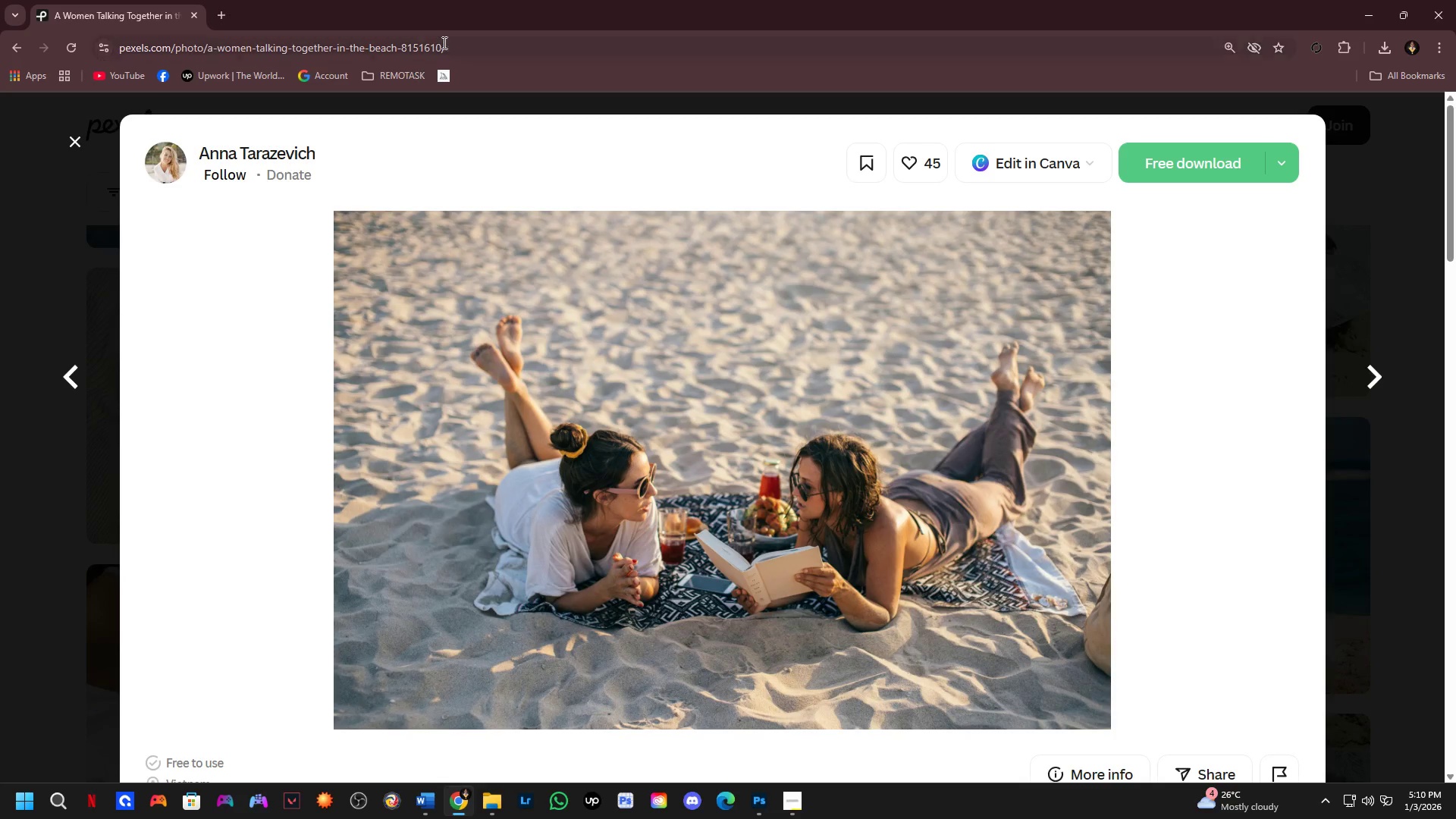 
key(Control+C)
 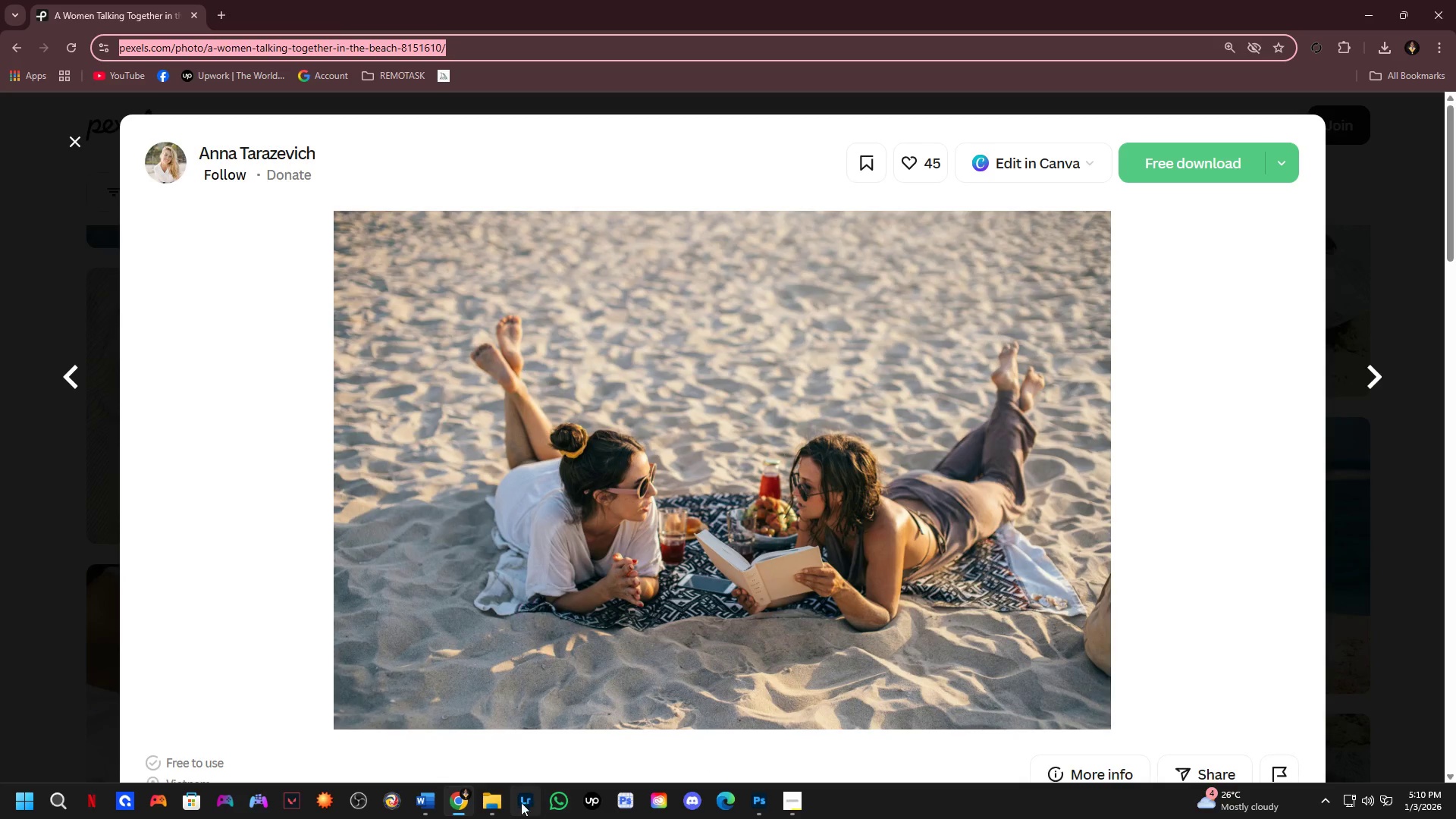 
left_click([435, 805])
 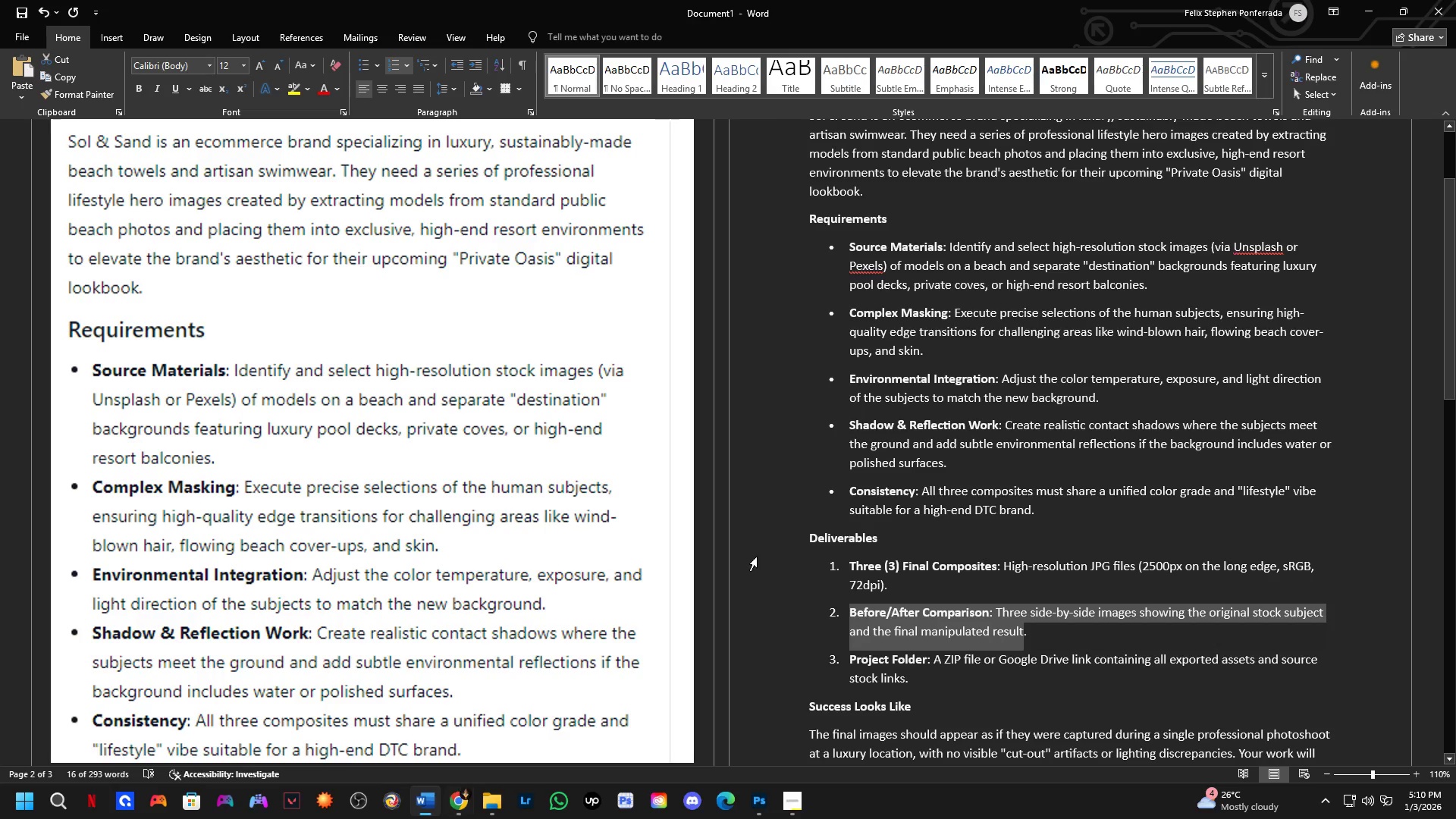 
scroll: coordinate [891, 477], scroll_direction: down, amount: 16.0
 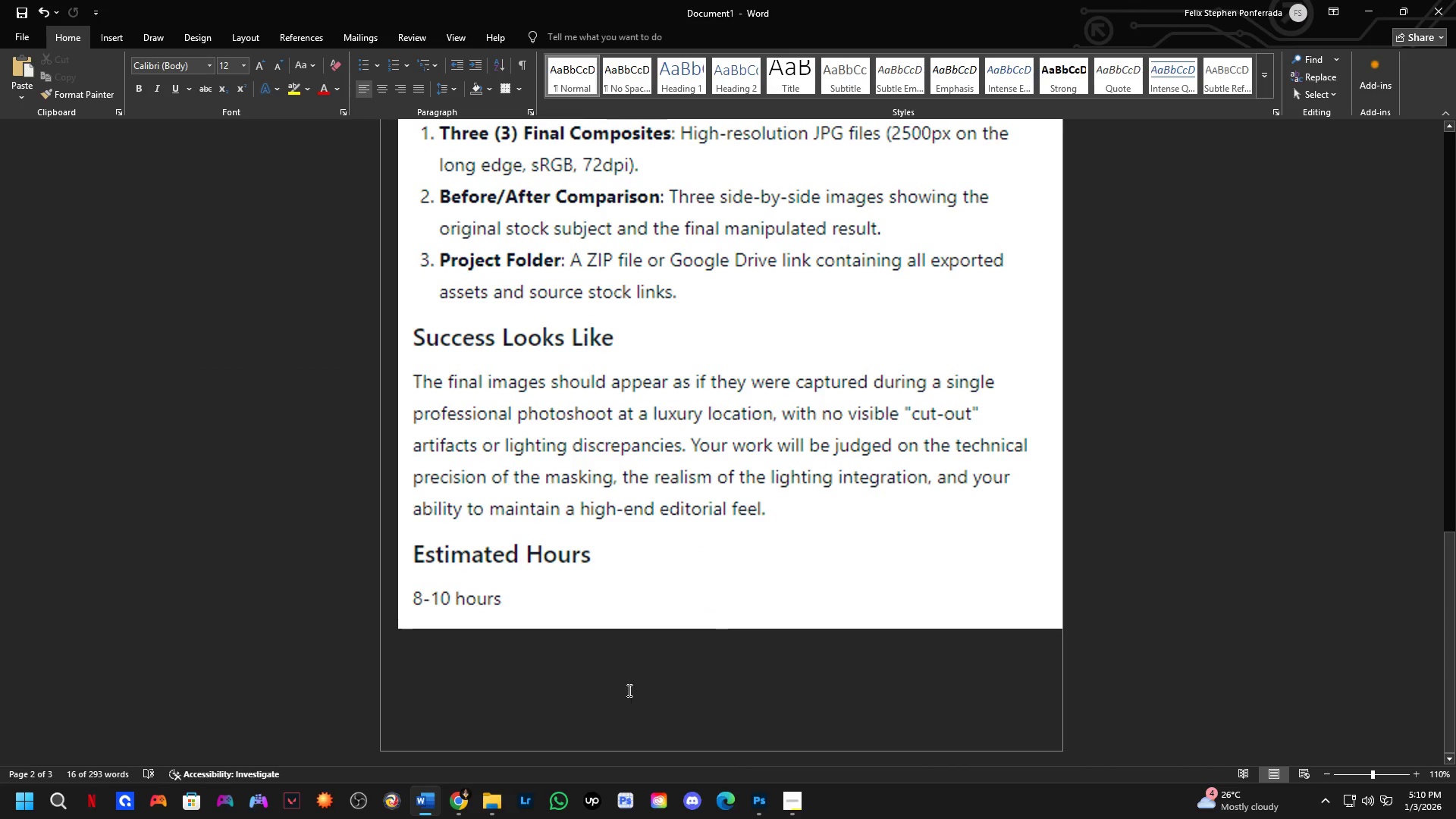 
hold_key(key=ControlLeft, duration=0.44)
scroll: coordinate [648, 595], scroll_direction: down, amount: 11.0
 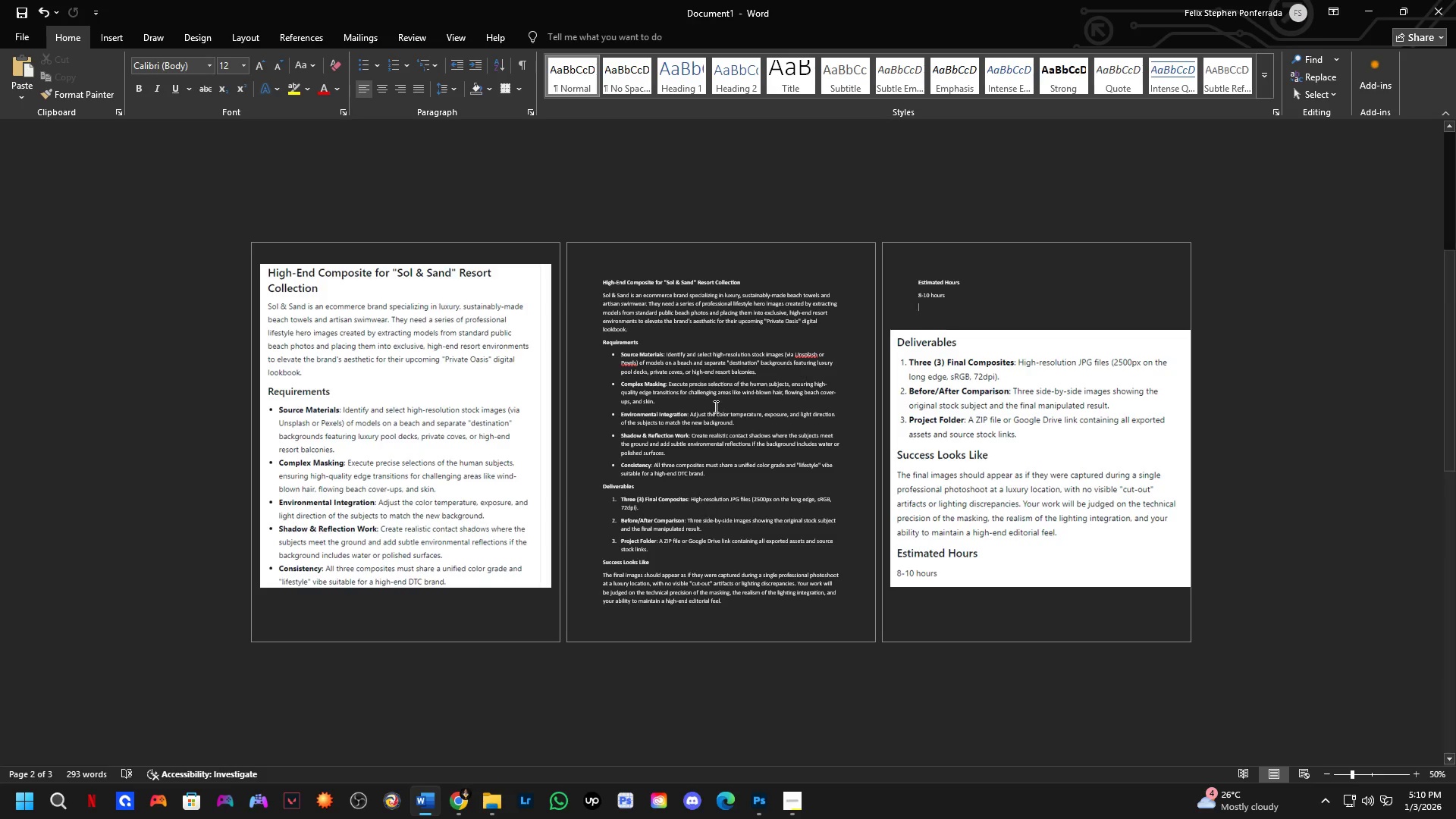 
left_click([1030, 289])
 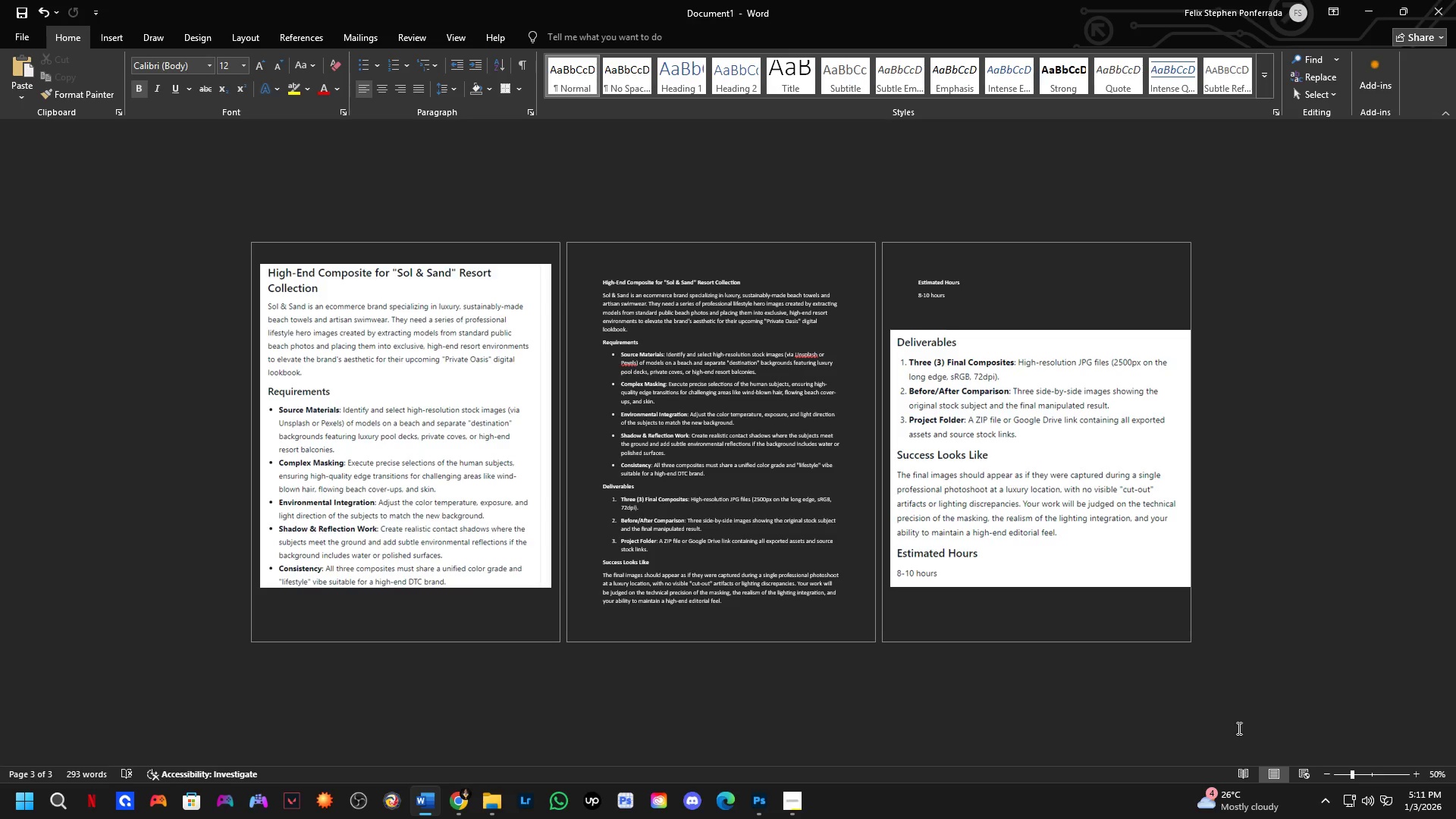 
mouse_move([1258, 759])
 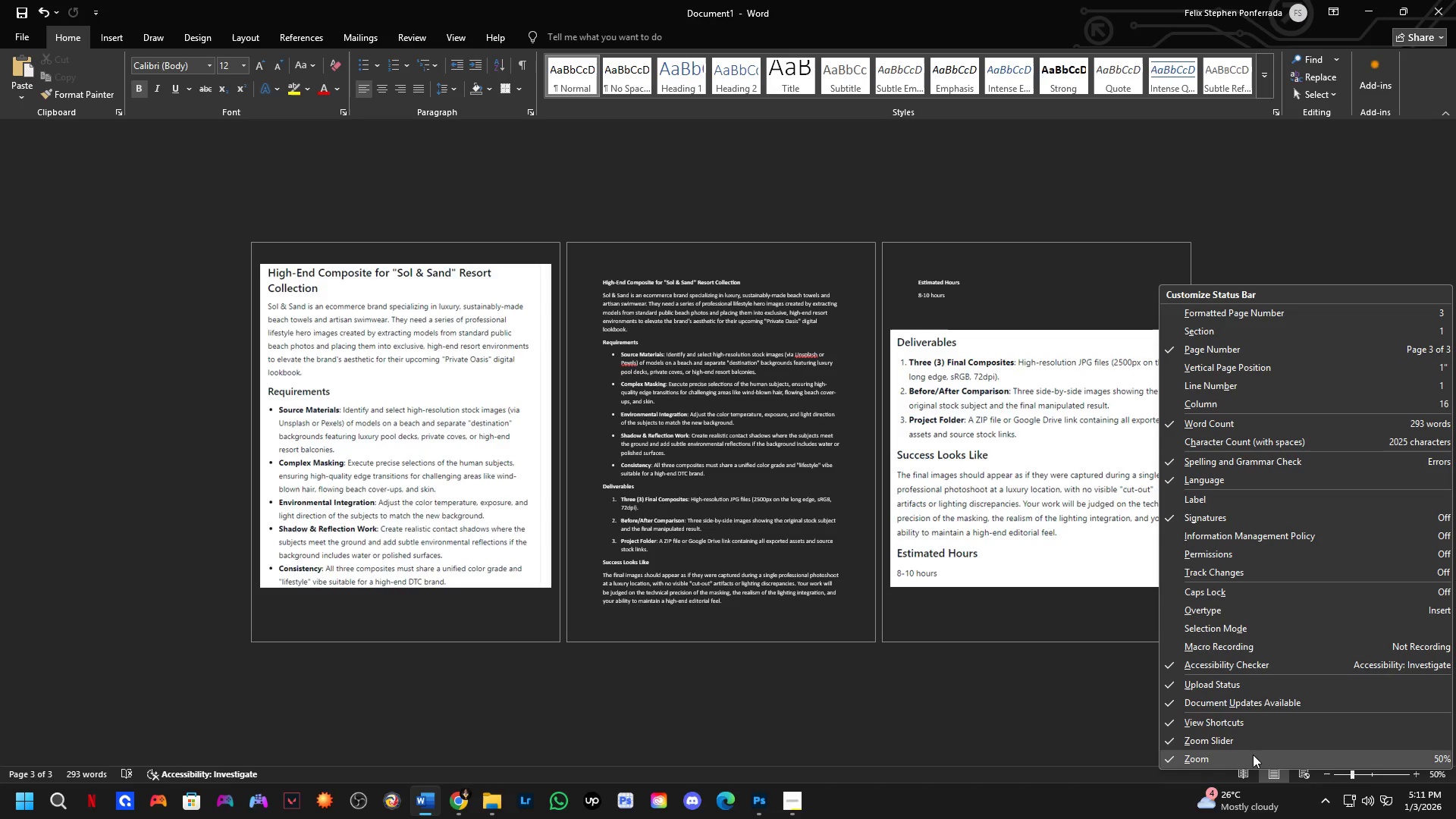 
left_click([1245, 748])
 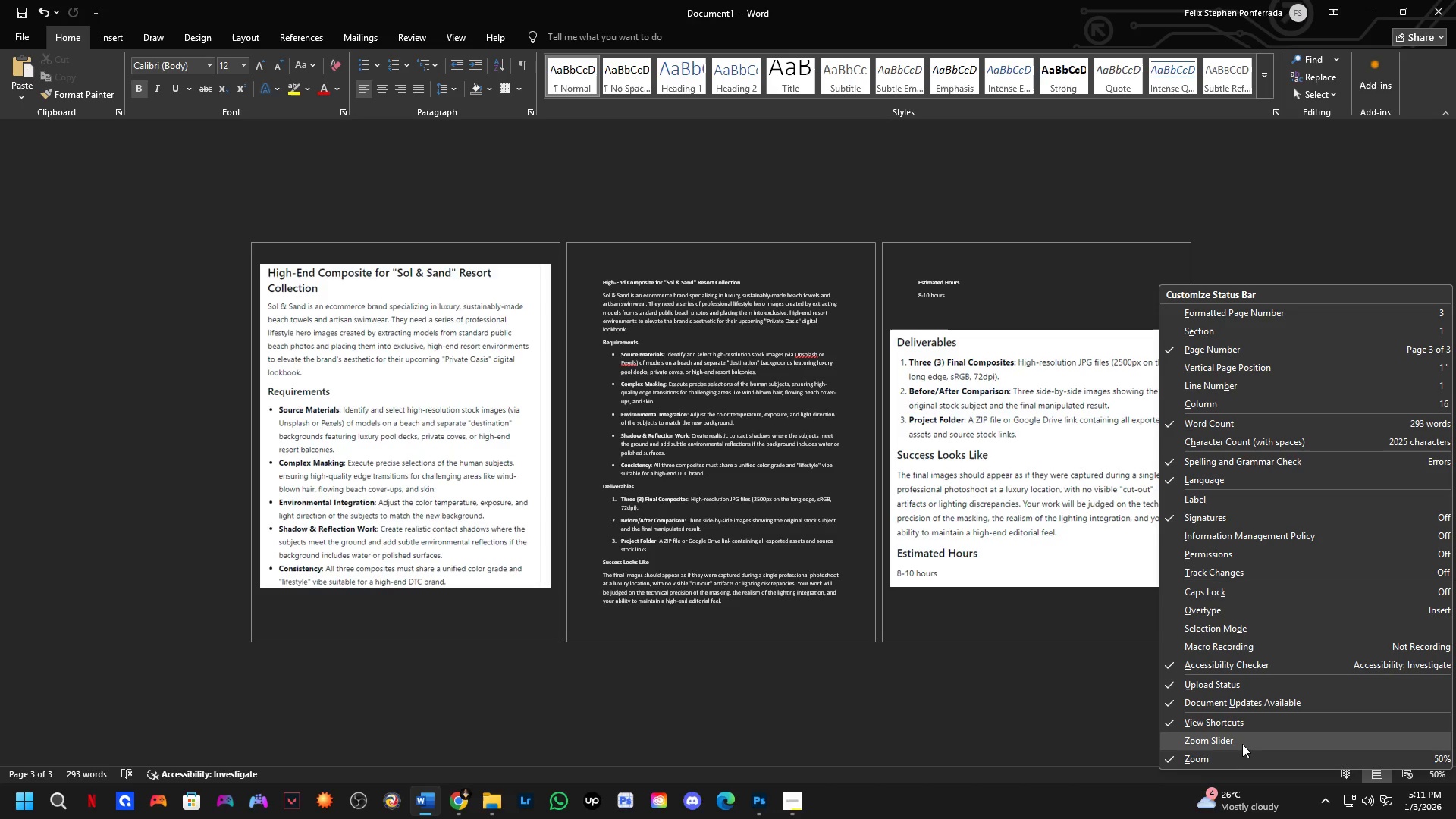 
left_click([1241, 742])
 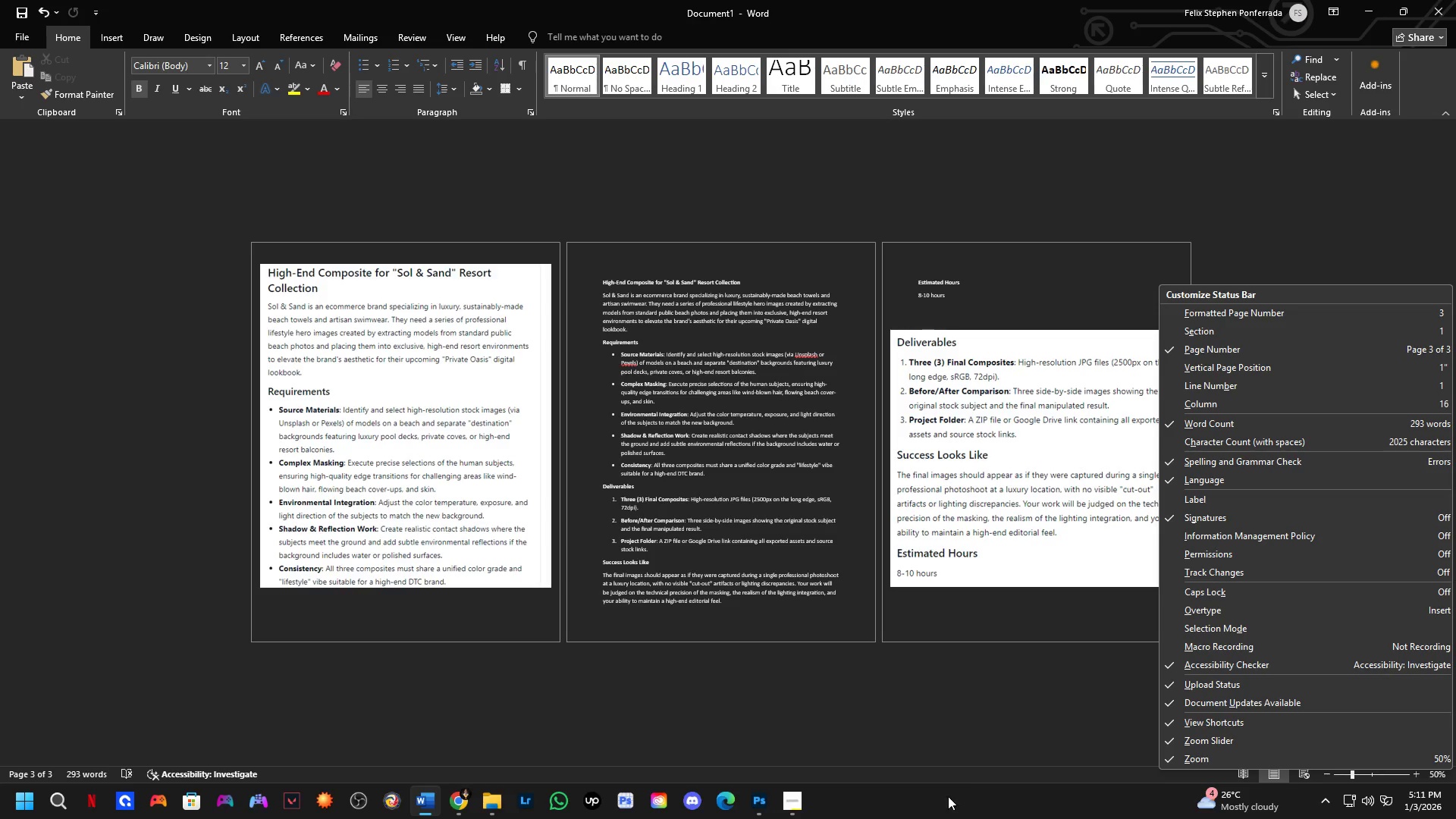 
left_click([974, 741])
 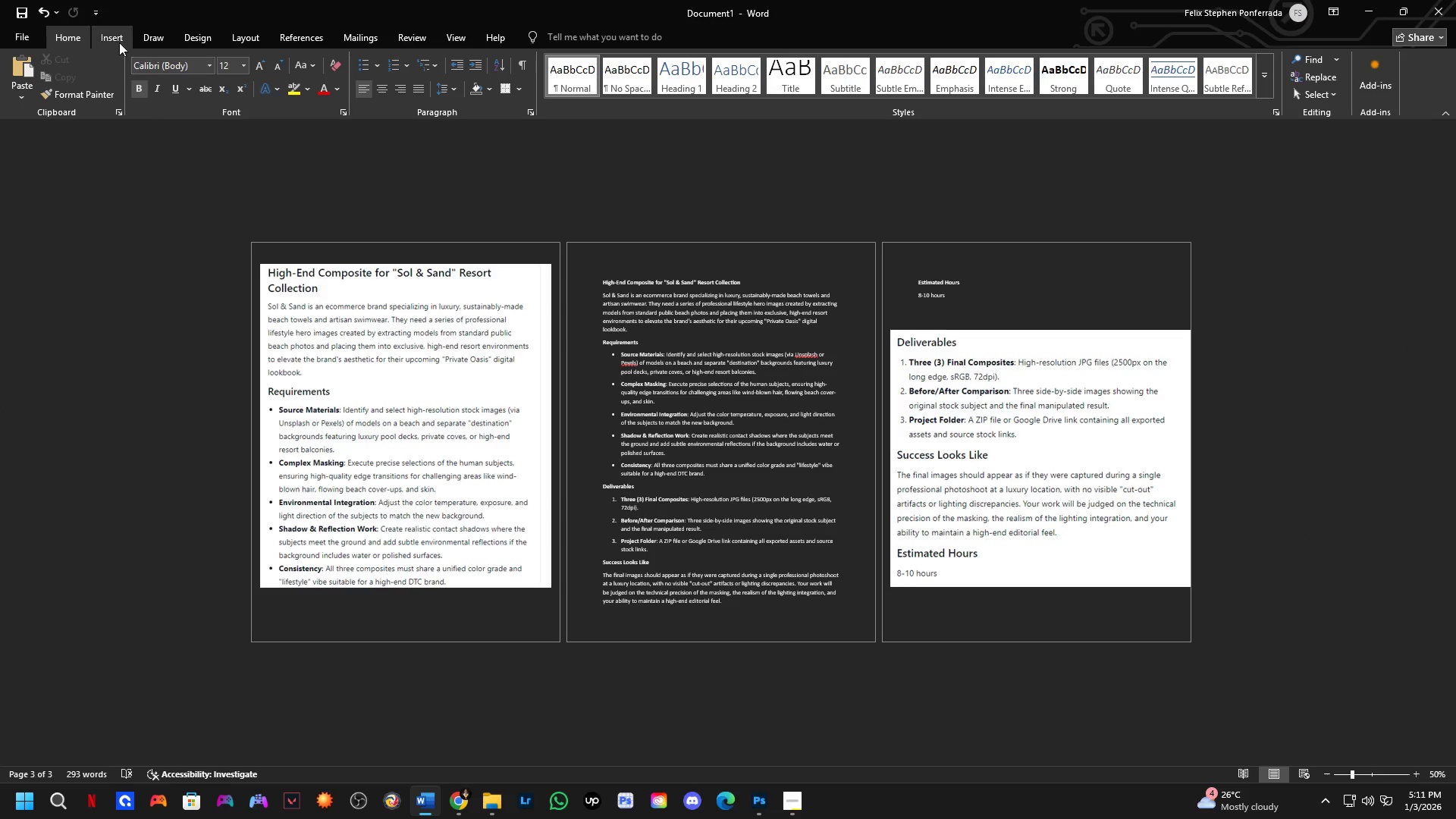 
left_click([119, 42])
 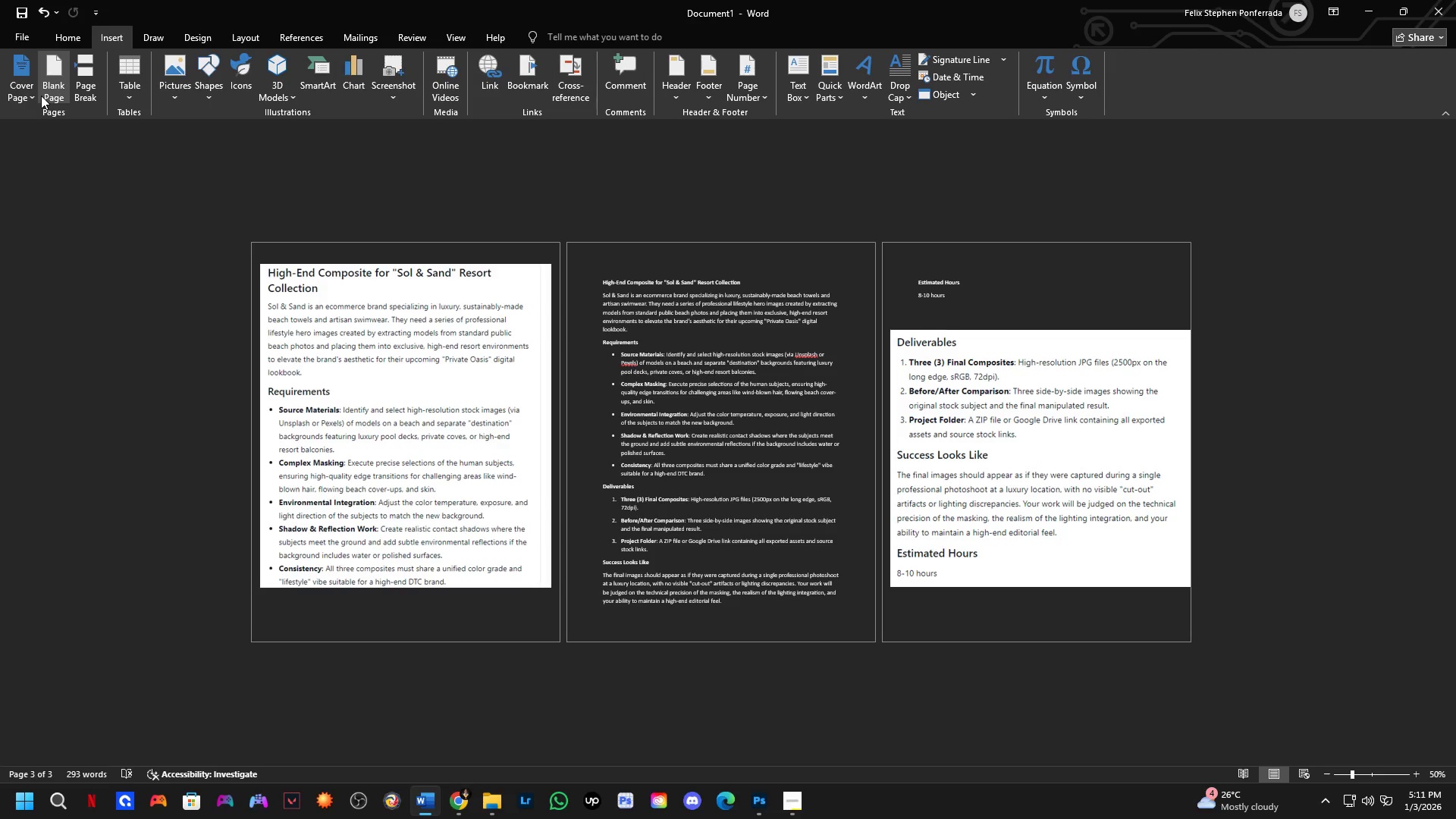 
left_click([48, 77])
 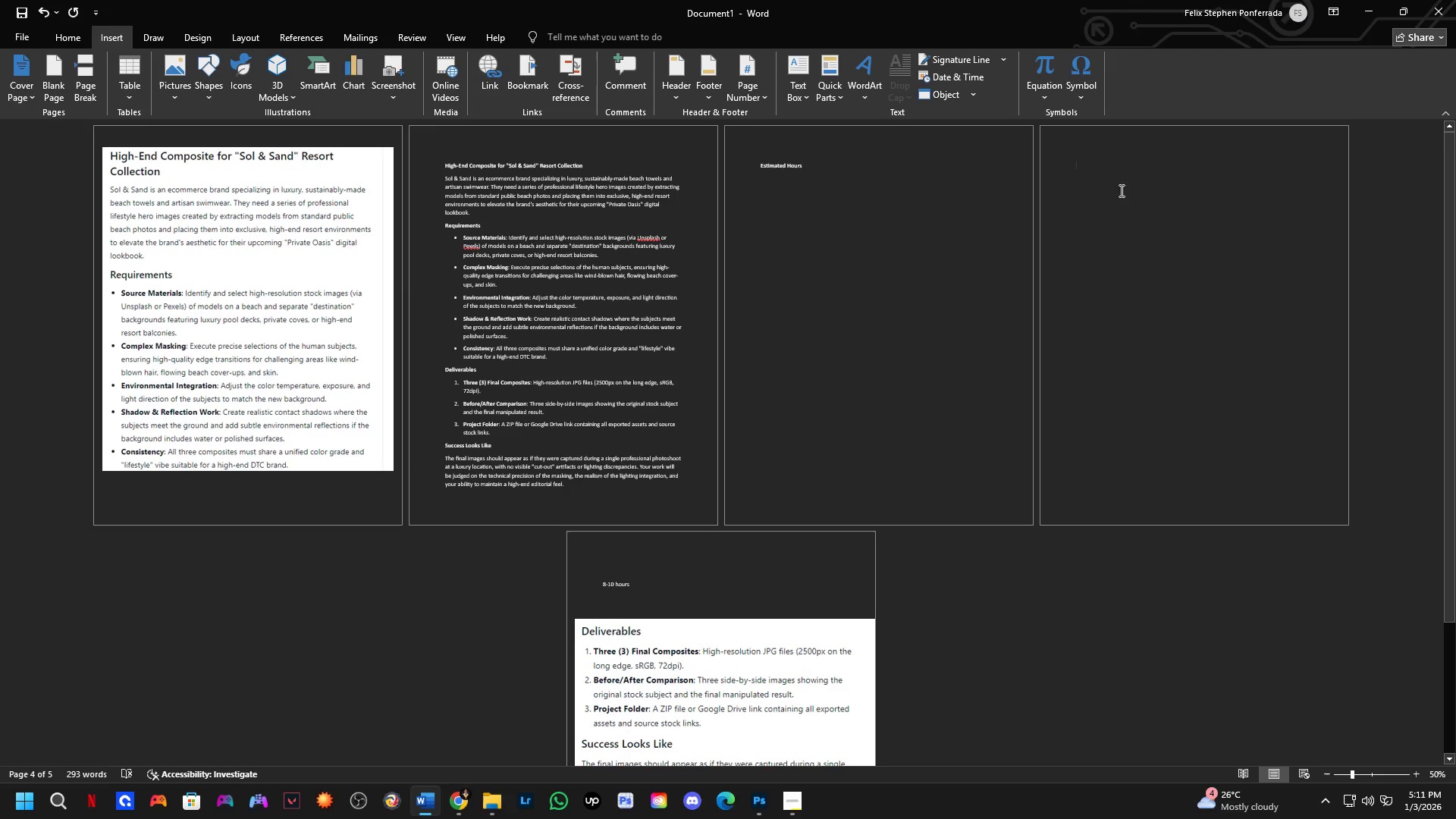 
key(Control+V)
 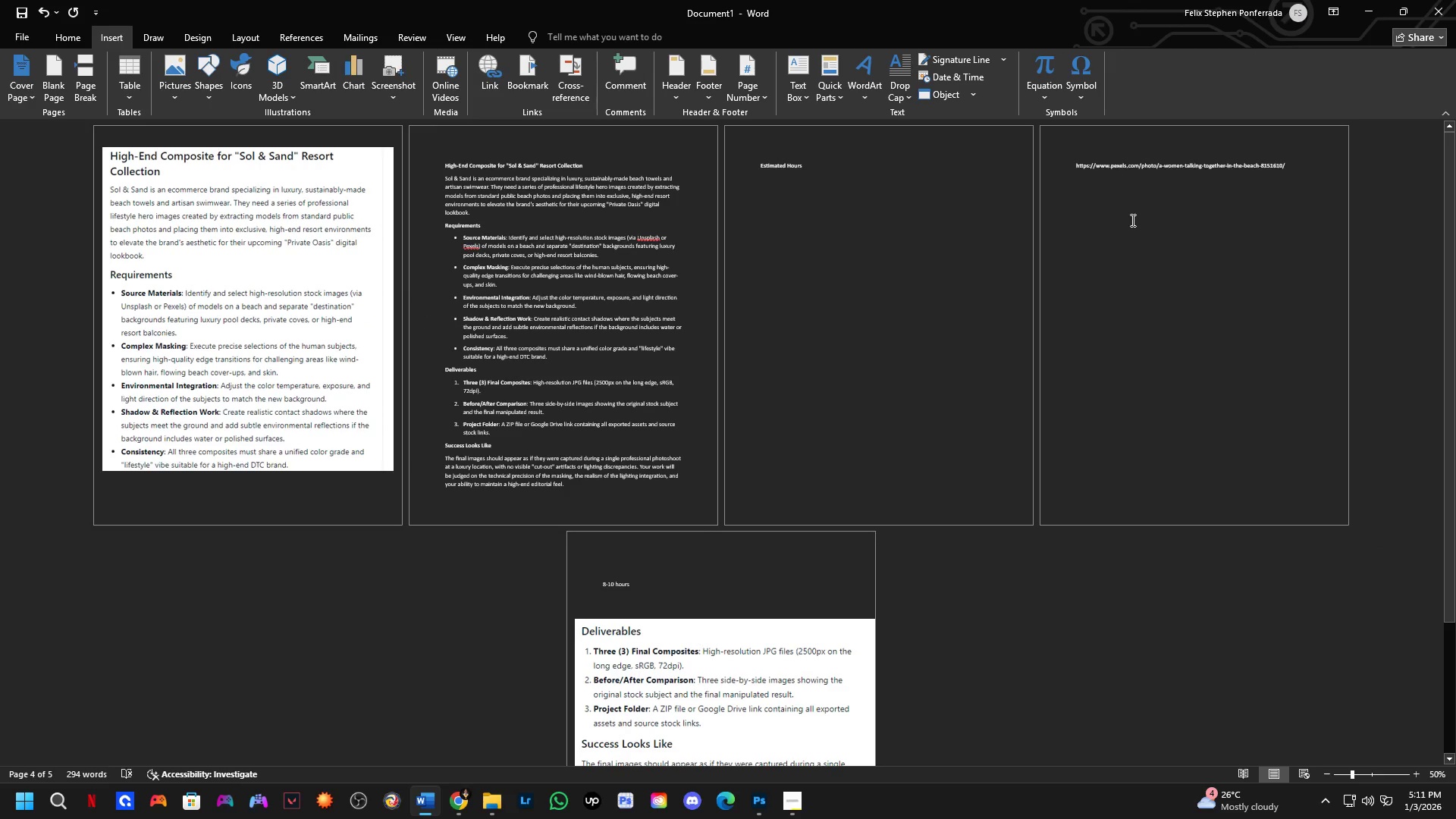 
key(Enter)
 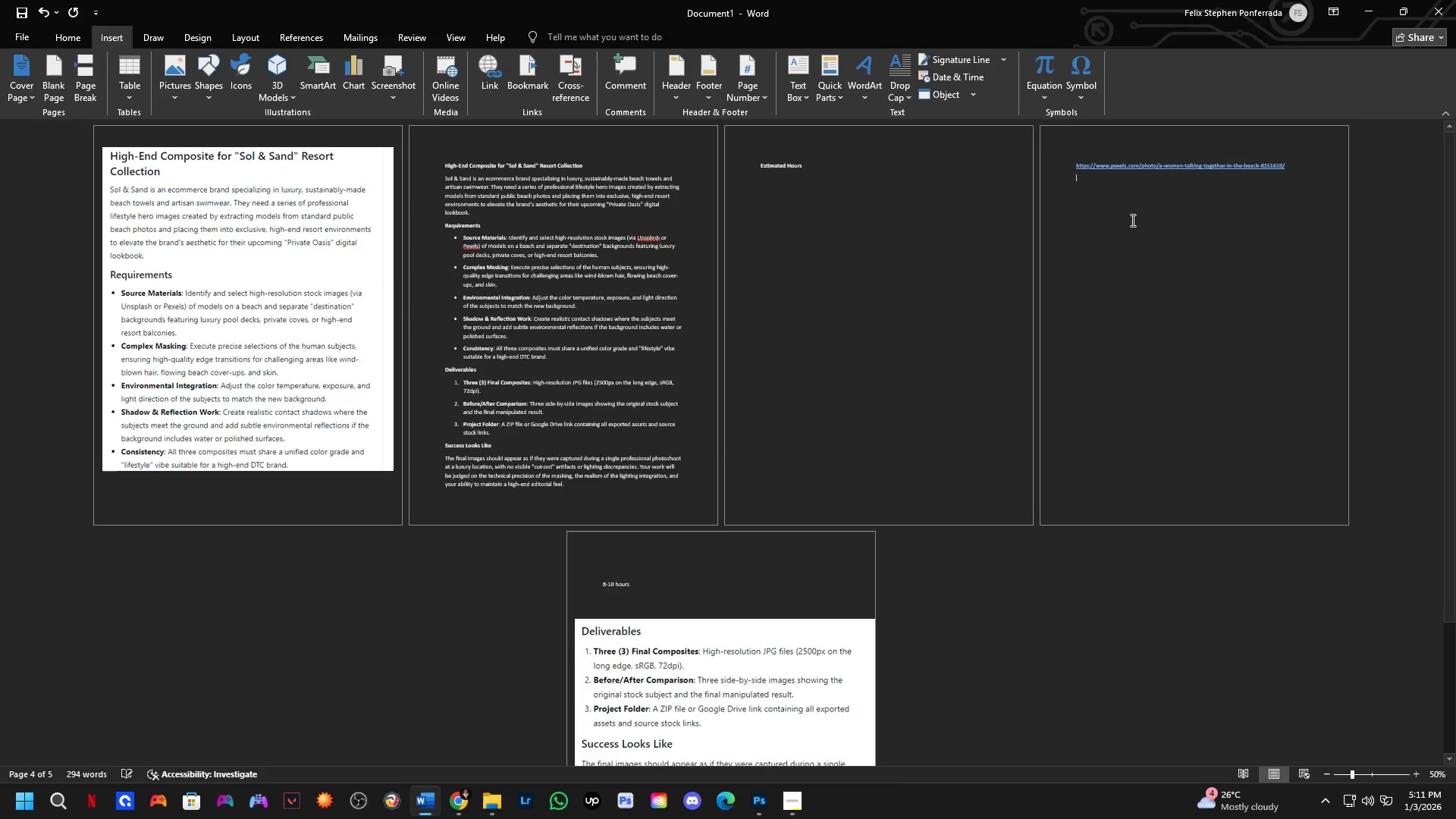 
key(Alt+AltLeft)
 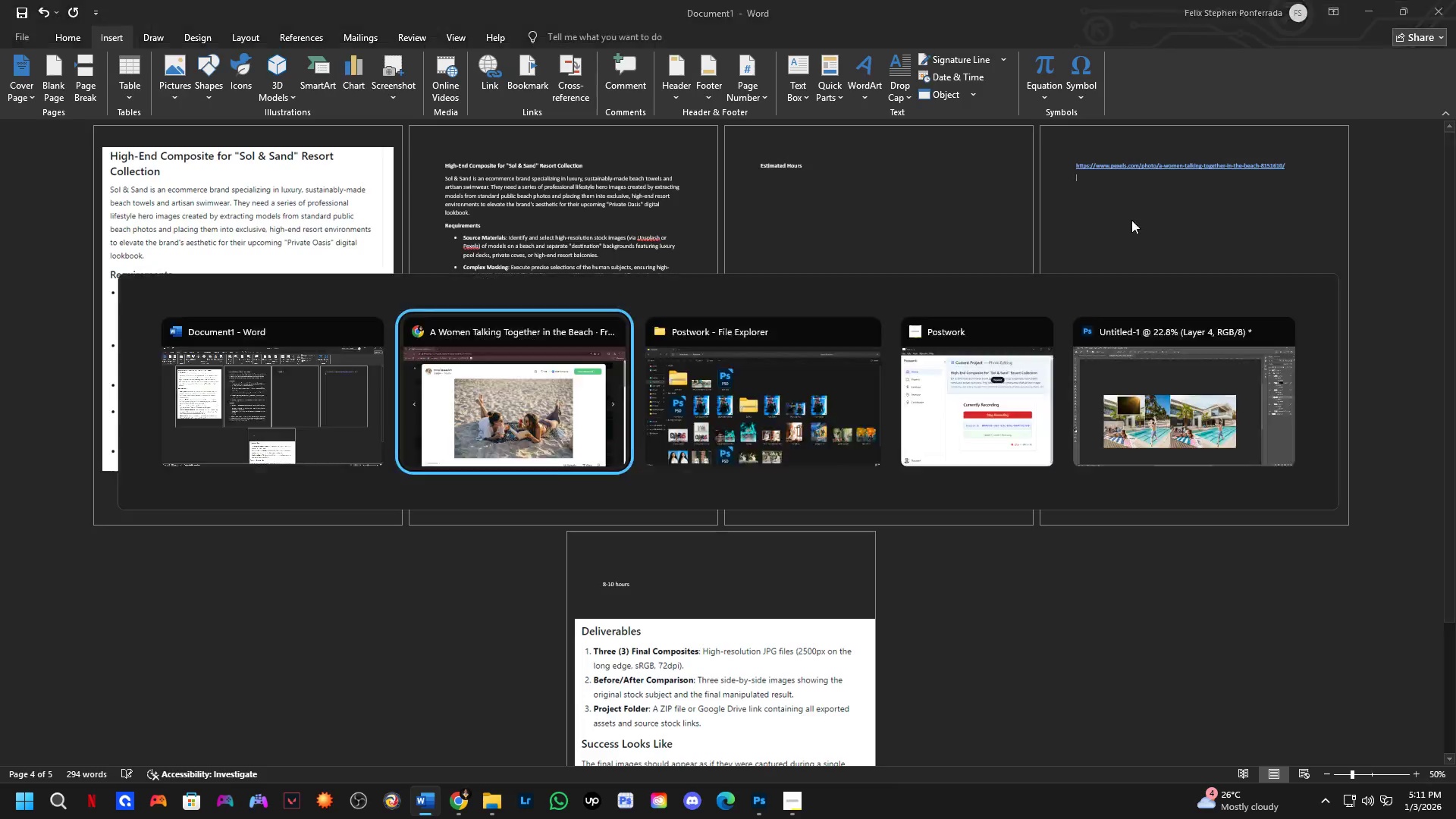 
key(Alt+Tab)
 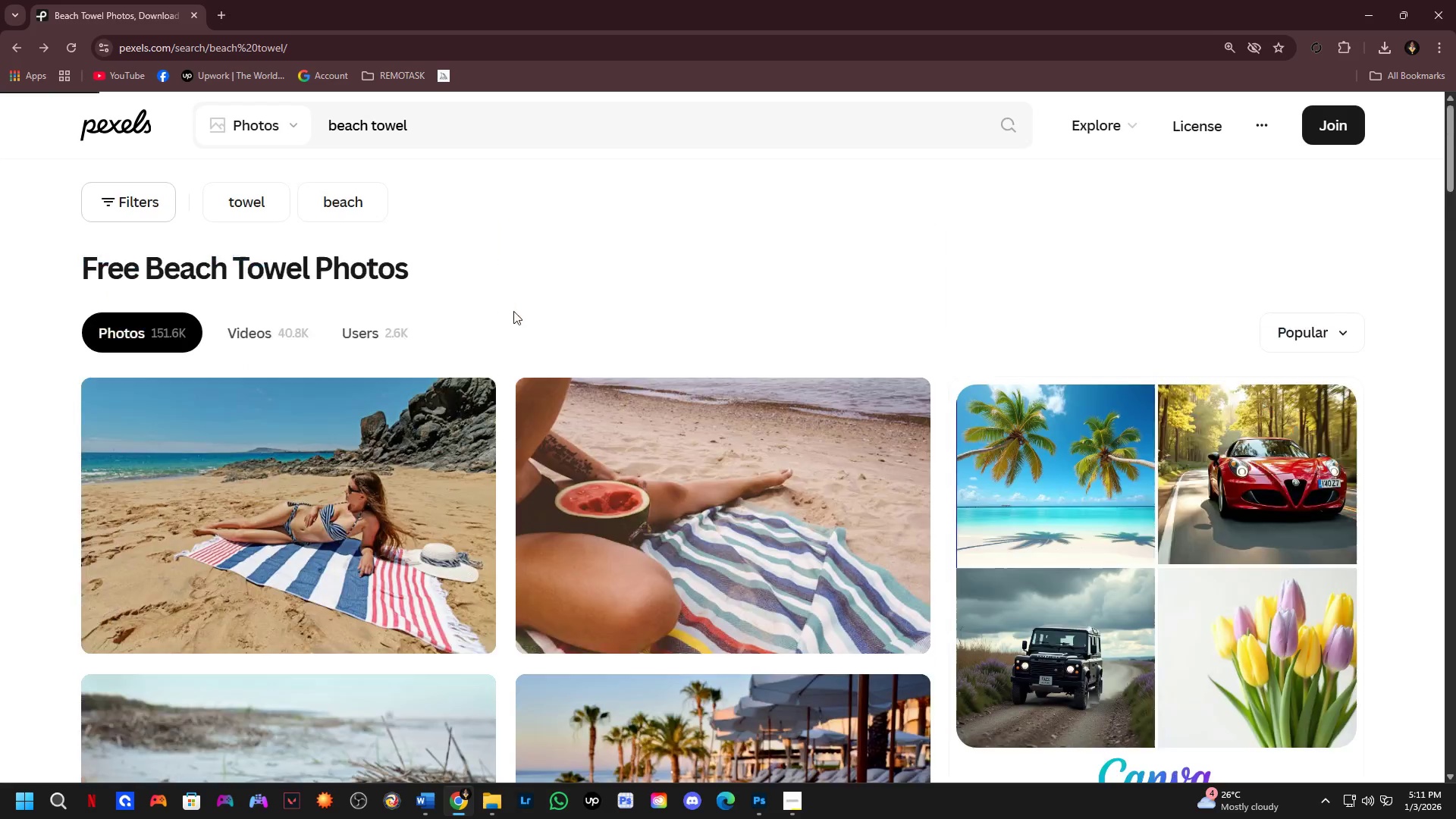 
left_click_drag(start_coordinate=[333, 453], to_coordinate=[333, 458])
 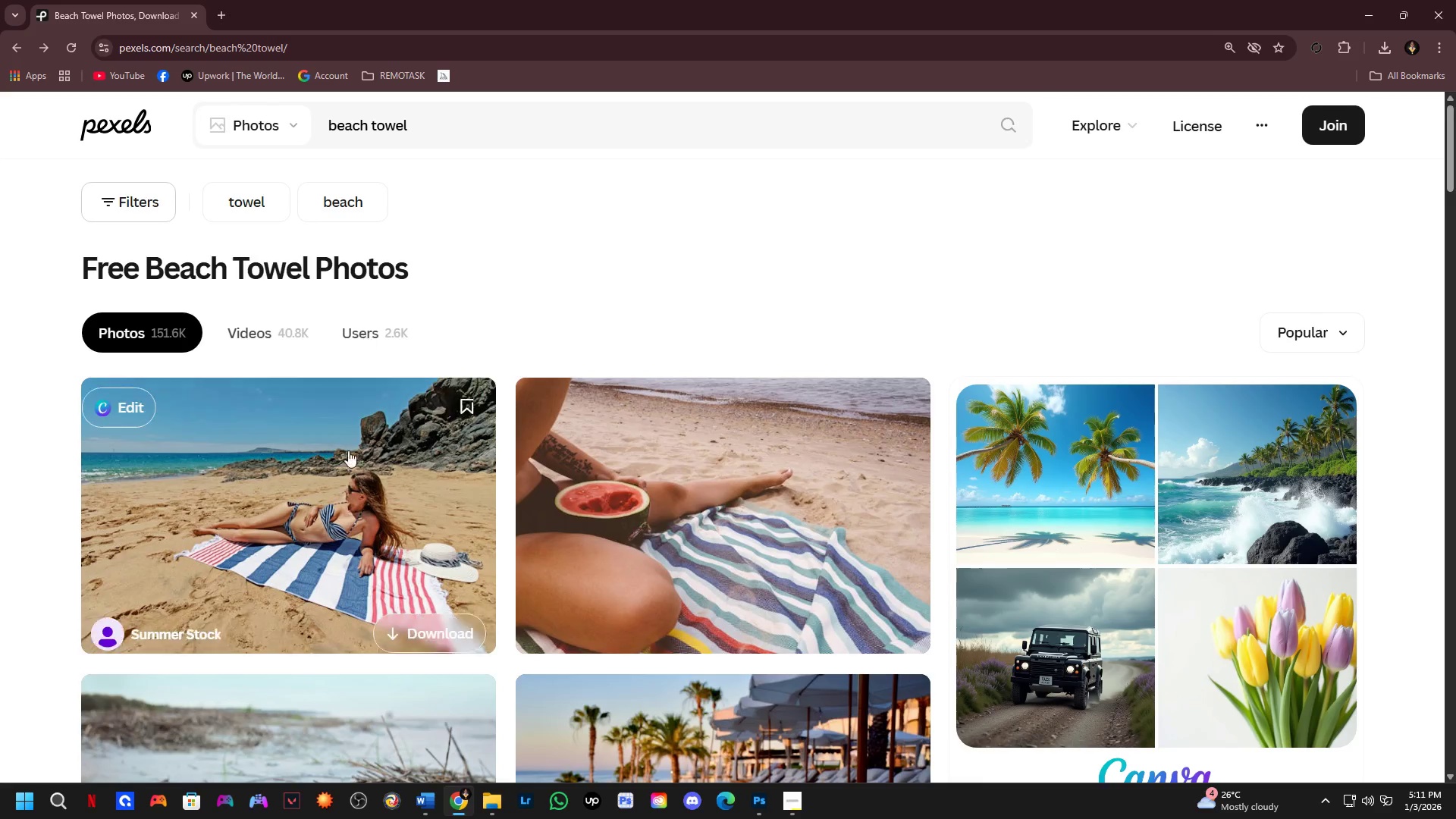 
left_click([344, 471])
 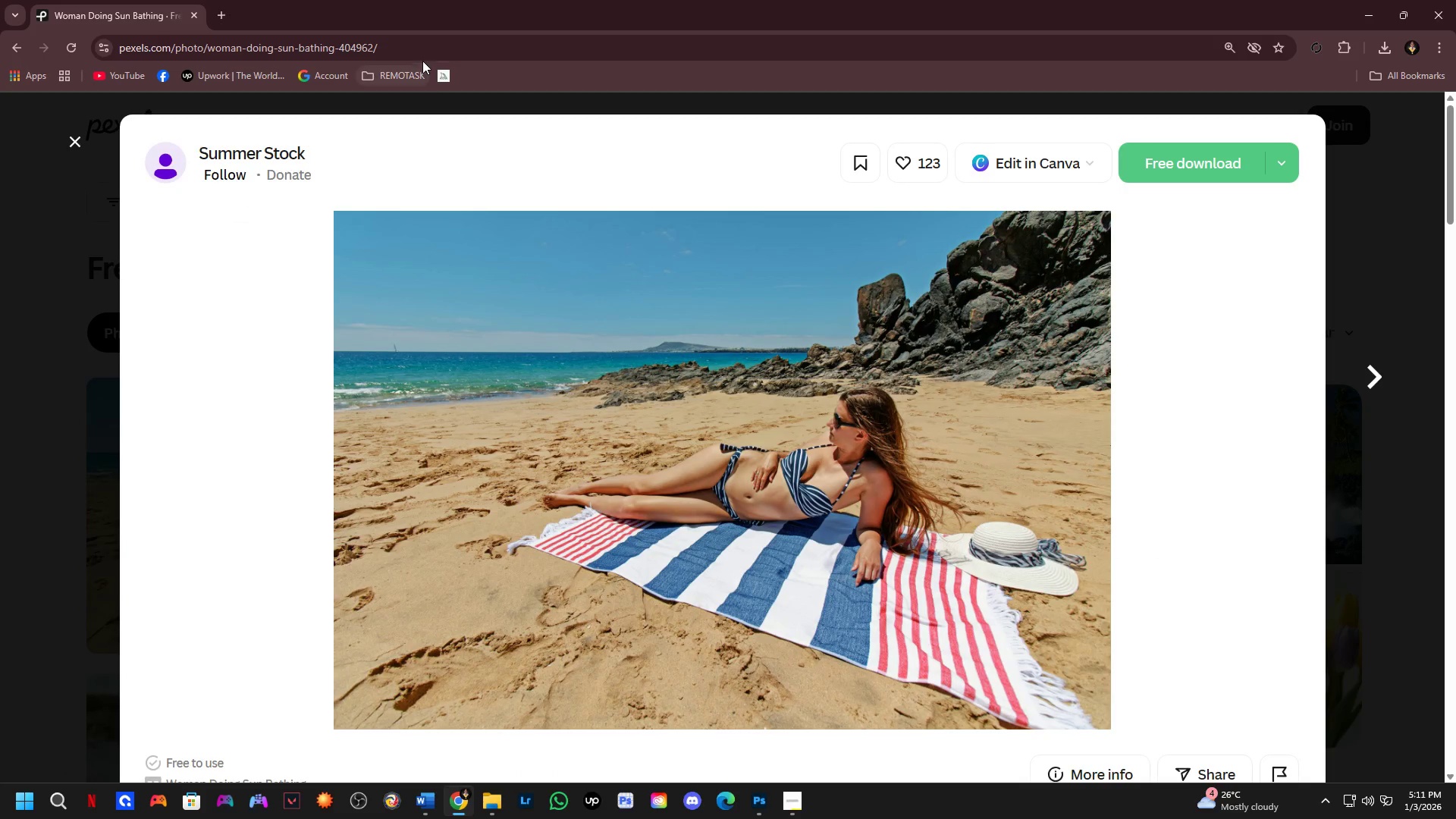 
left_click([422, 54])
 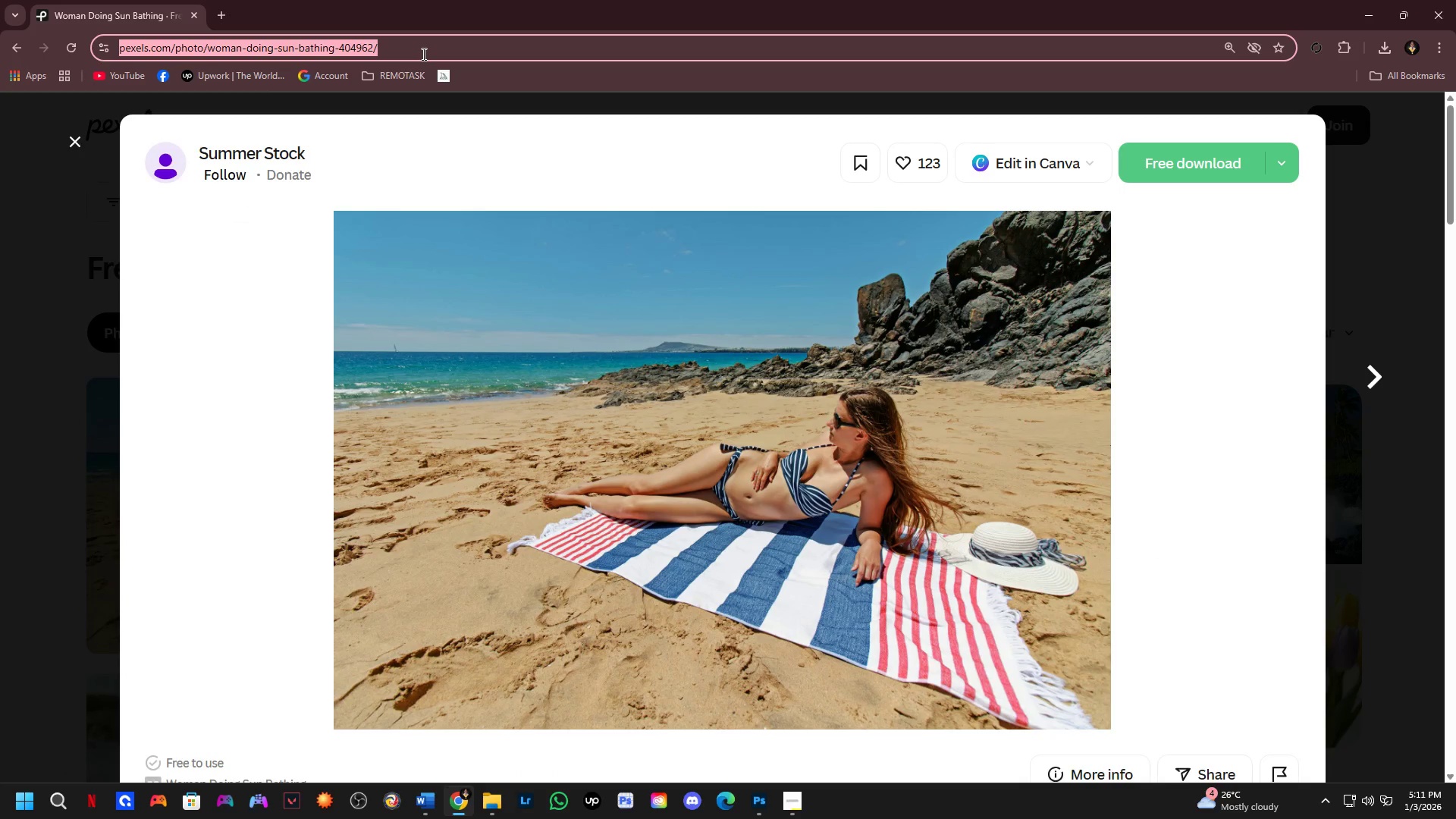 
key(Control+C)
 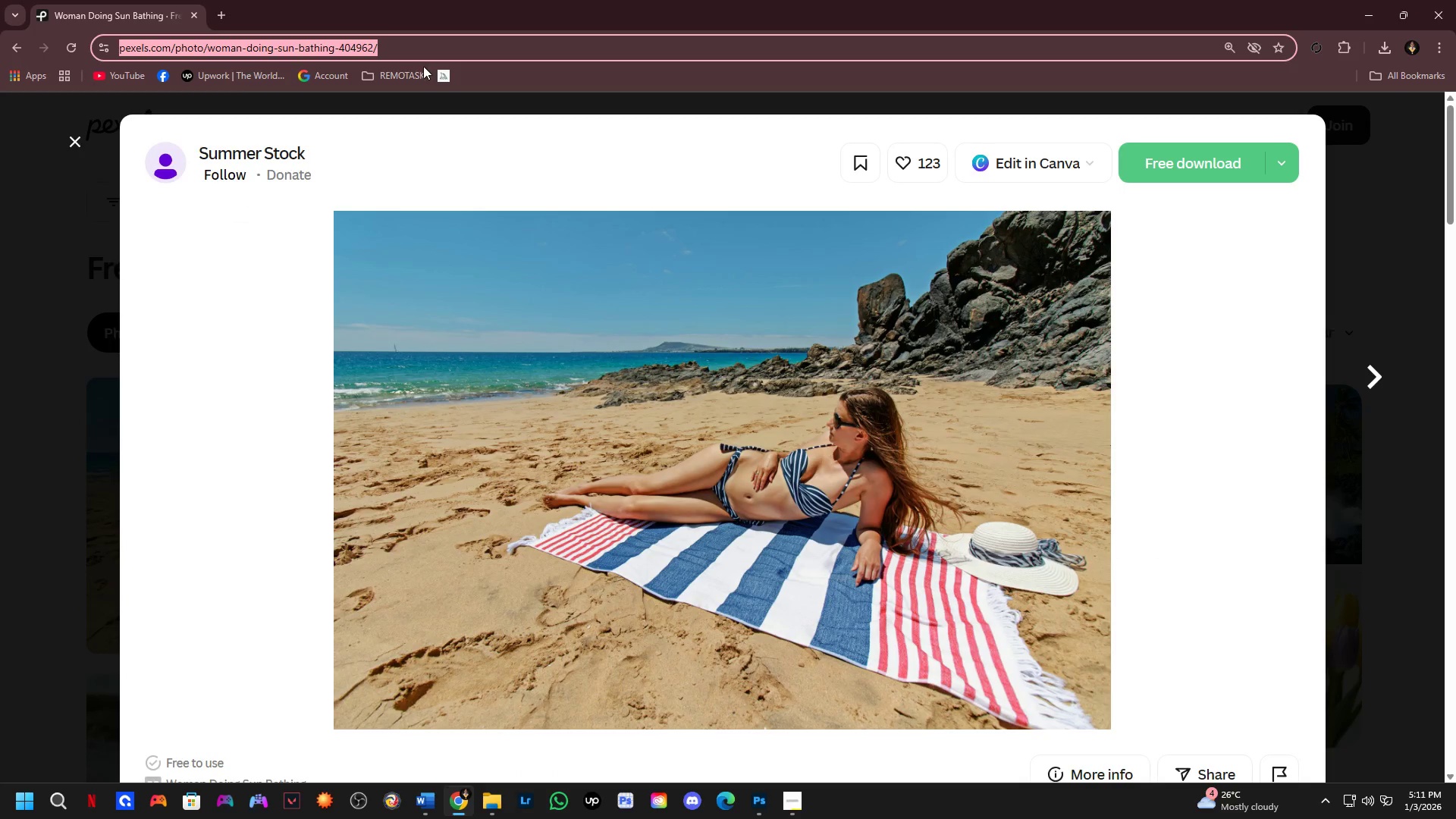 
key(Alt+AltLeft)
 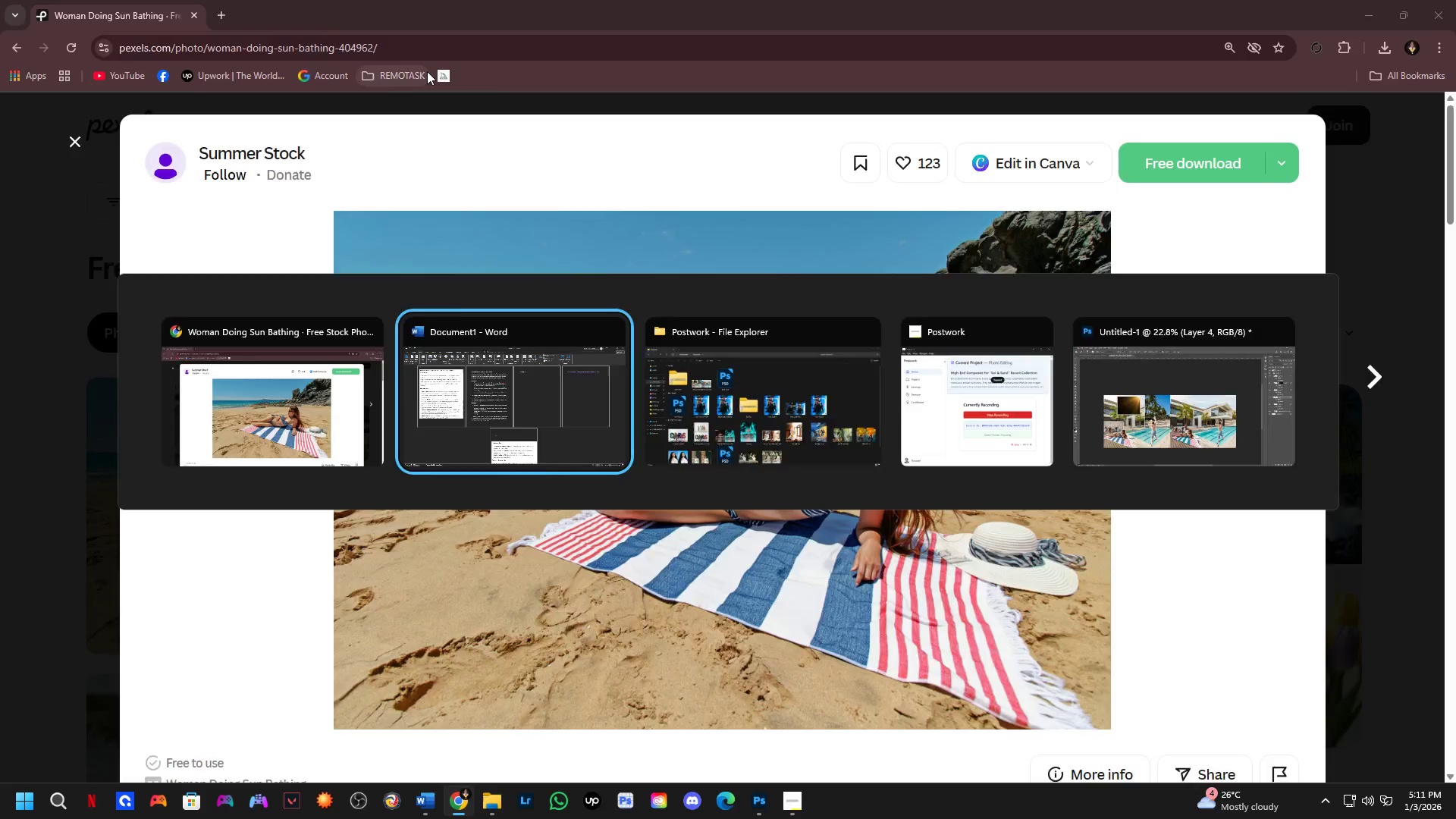 
key(Alt+Tab)
 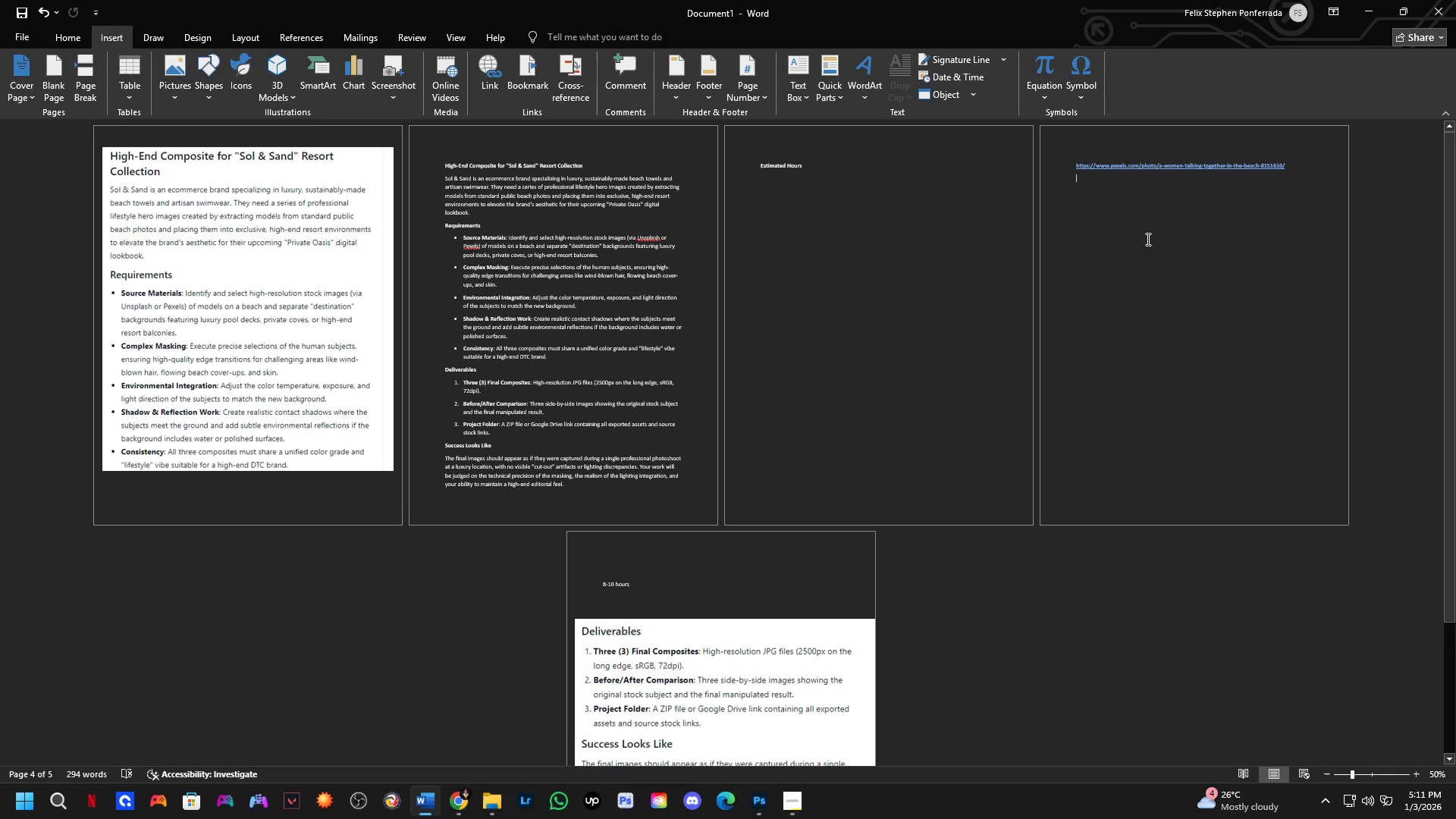 
key(Control+V)
 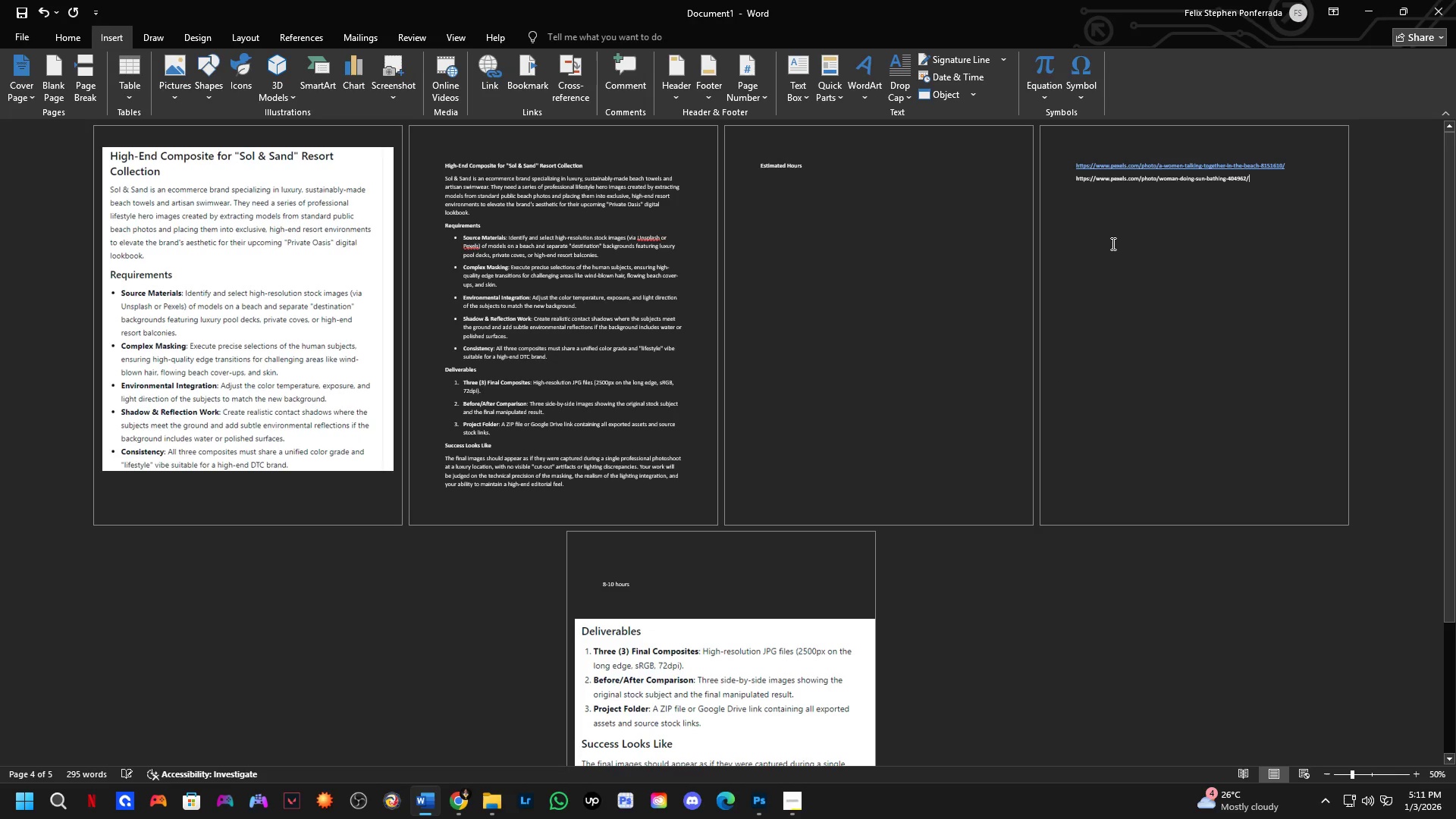 
key(NumpadEnter)
 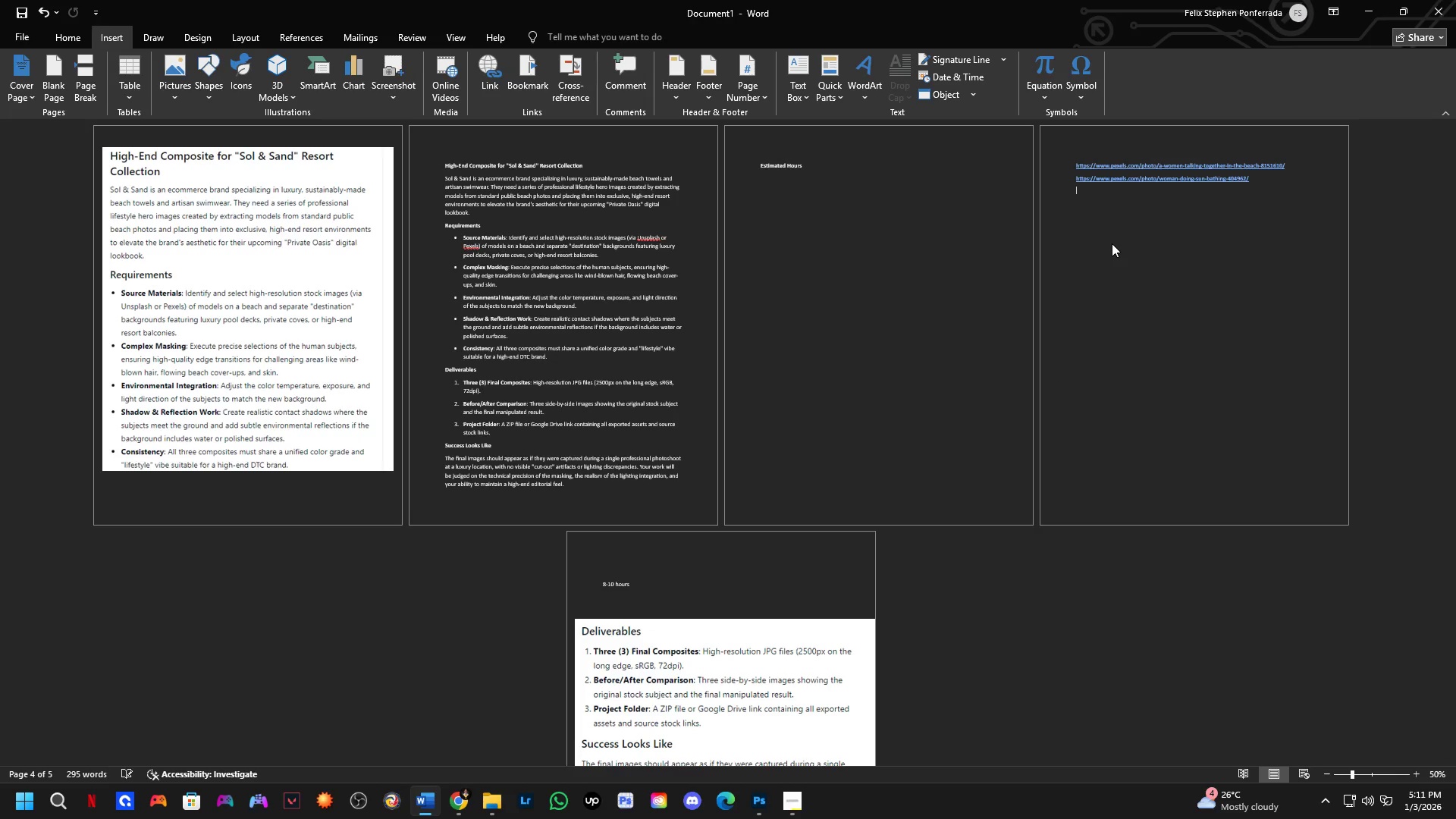 
key(Alt+Tab)
 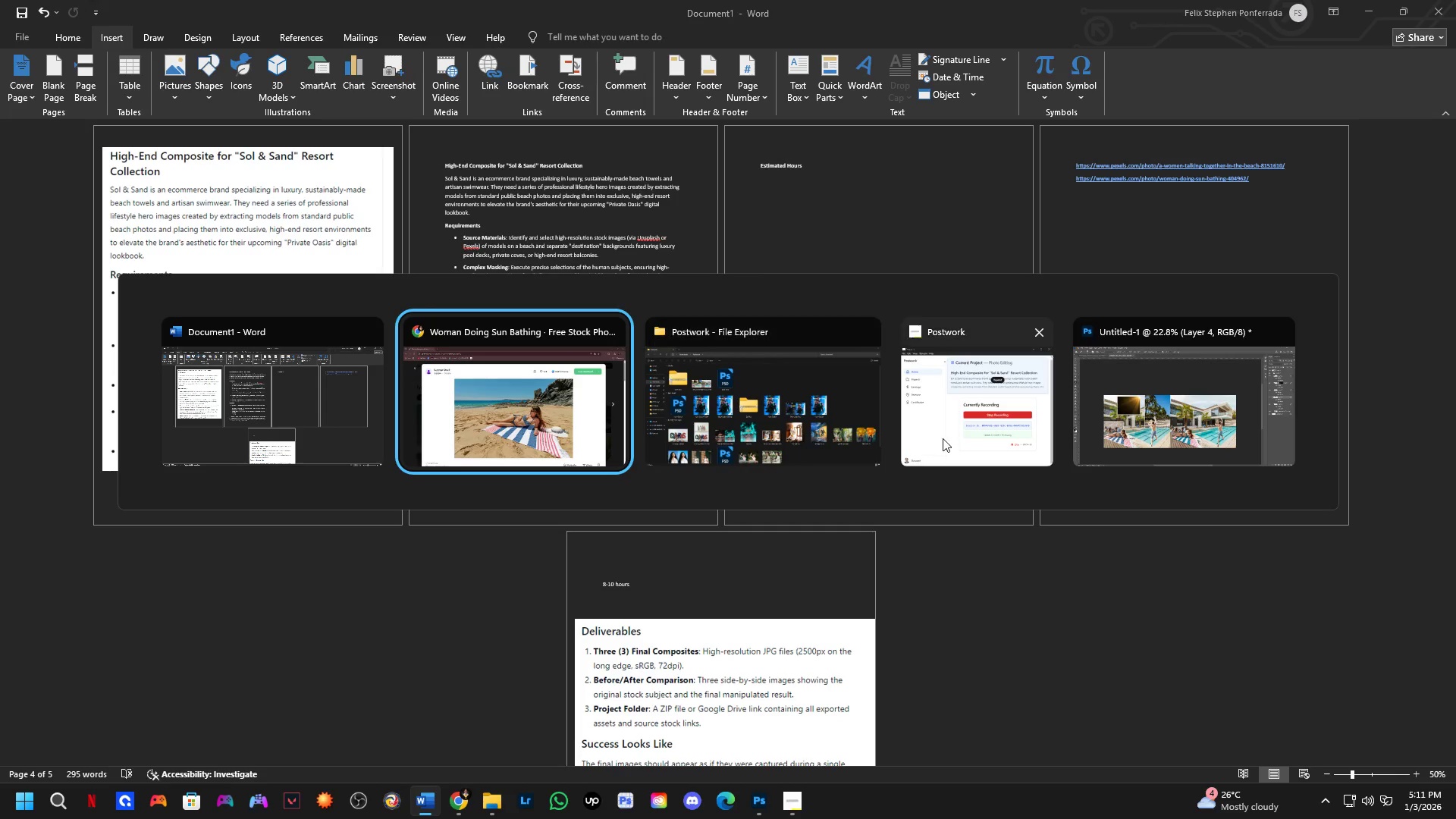 
left_click([529, 419])
 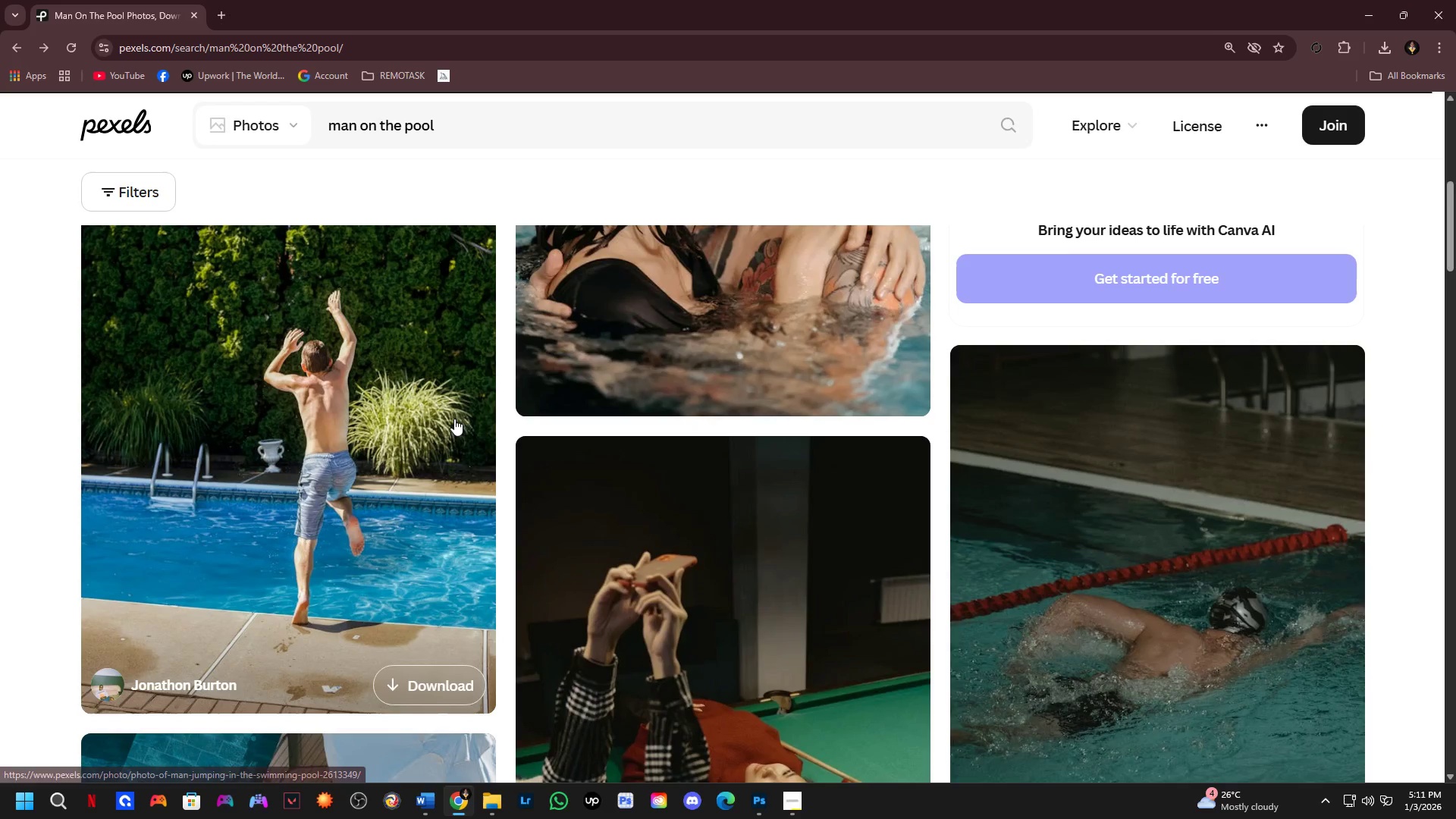 
left_click([408, 416])
 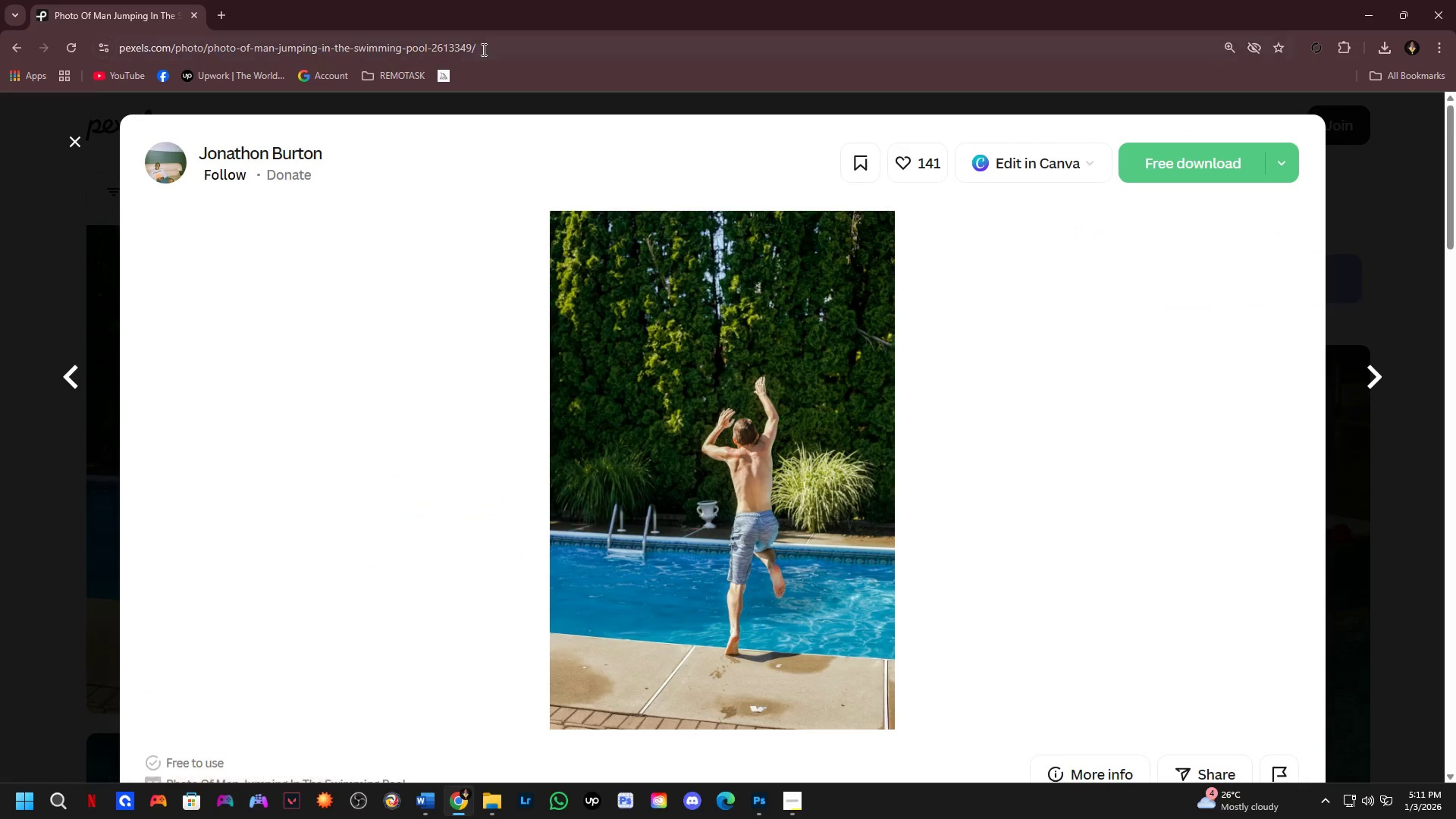 
left_click([483, 49])
 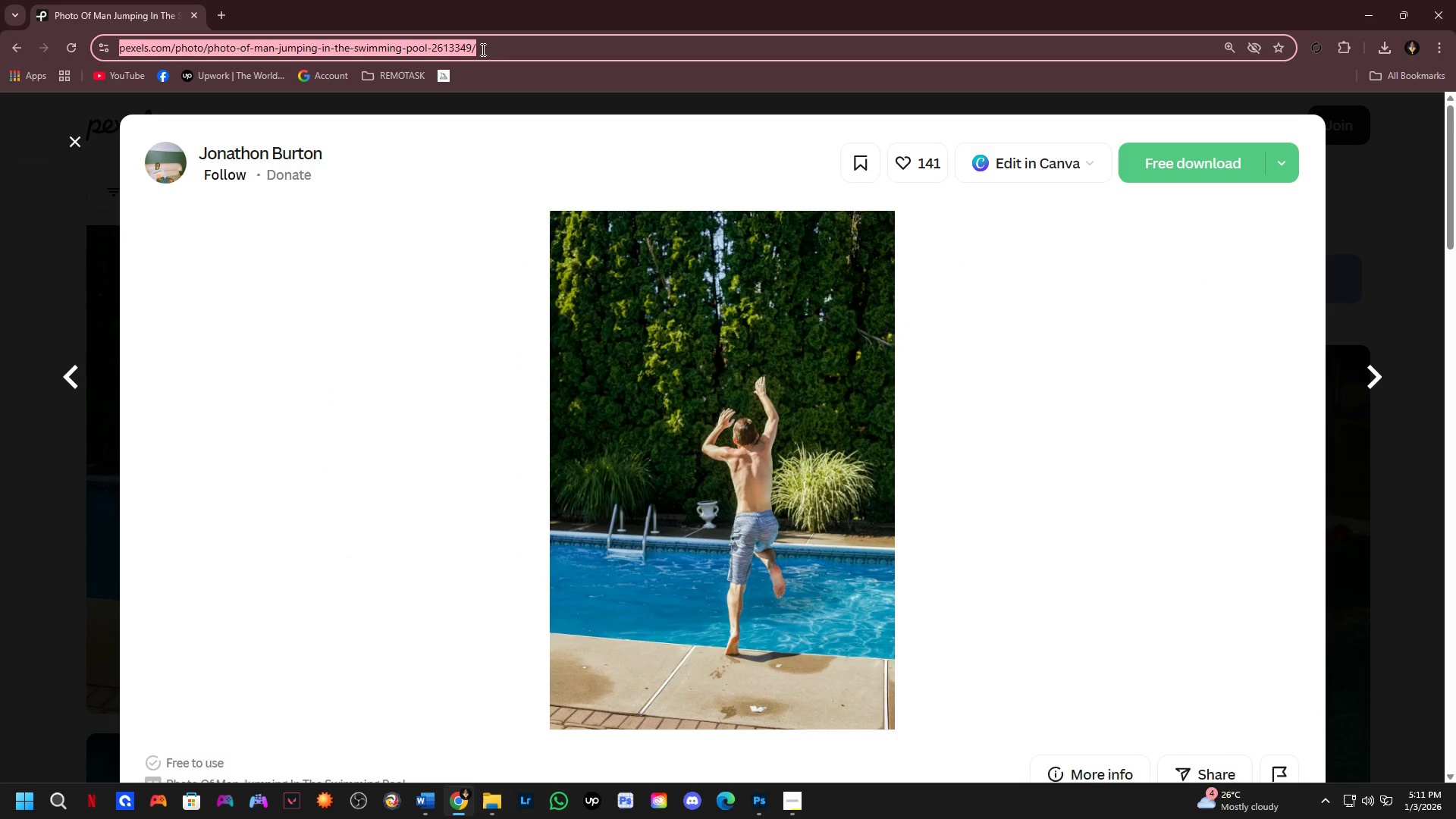 
key(Control+ControlLeft)
 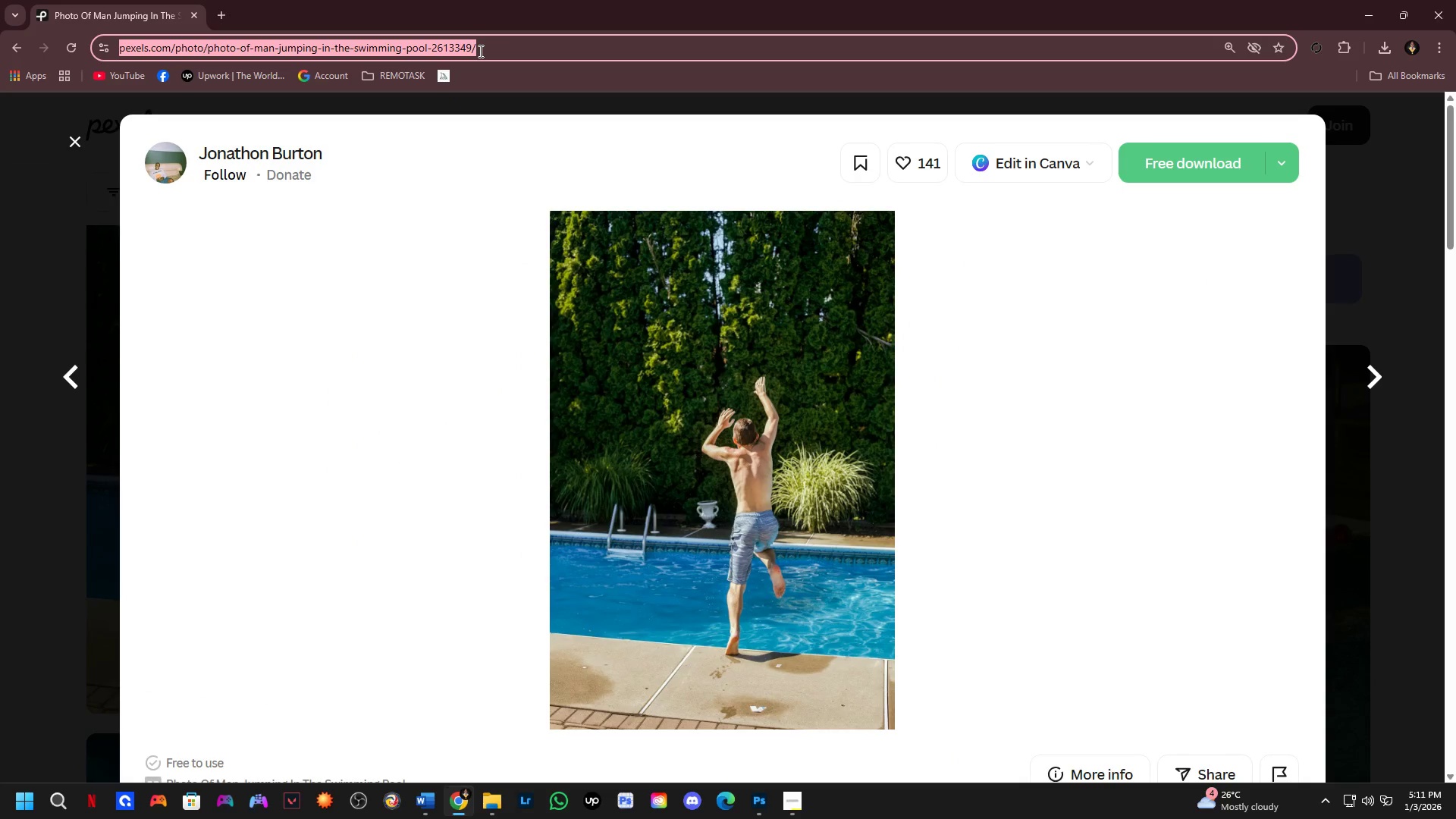 
key(Control+C)
 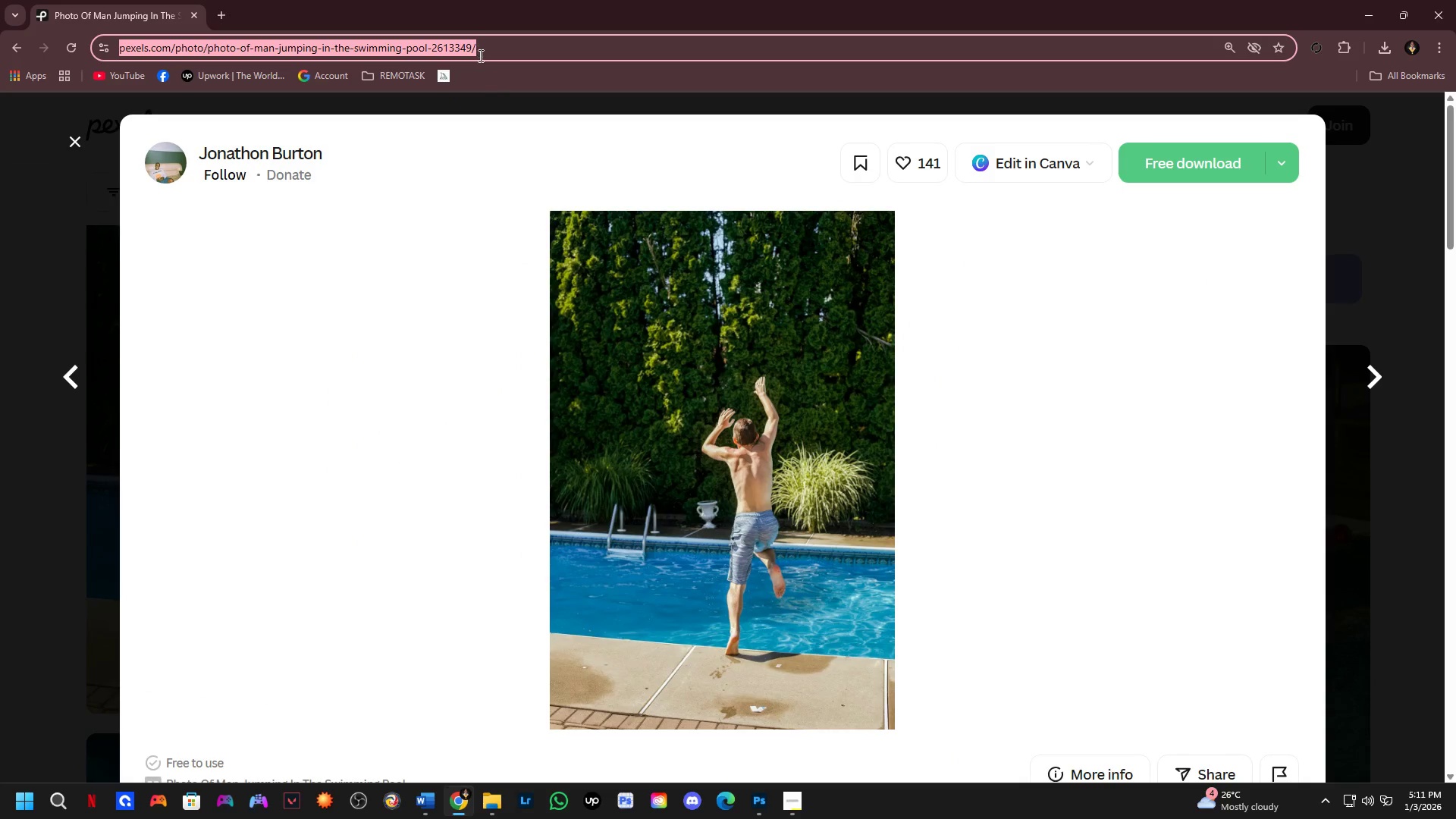 
key(Alt+Tab)
 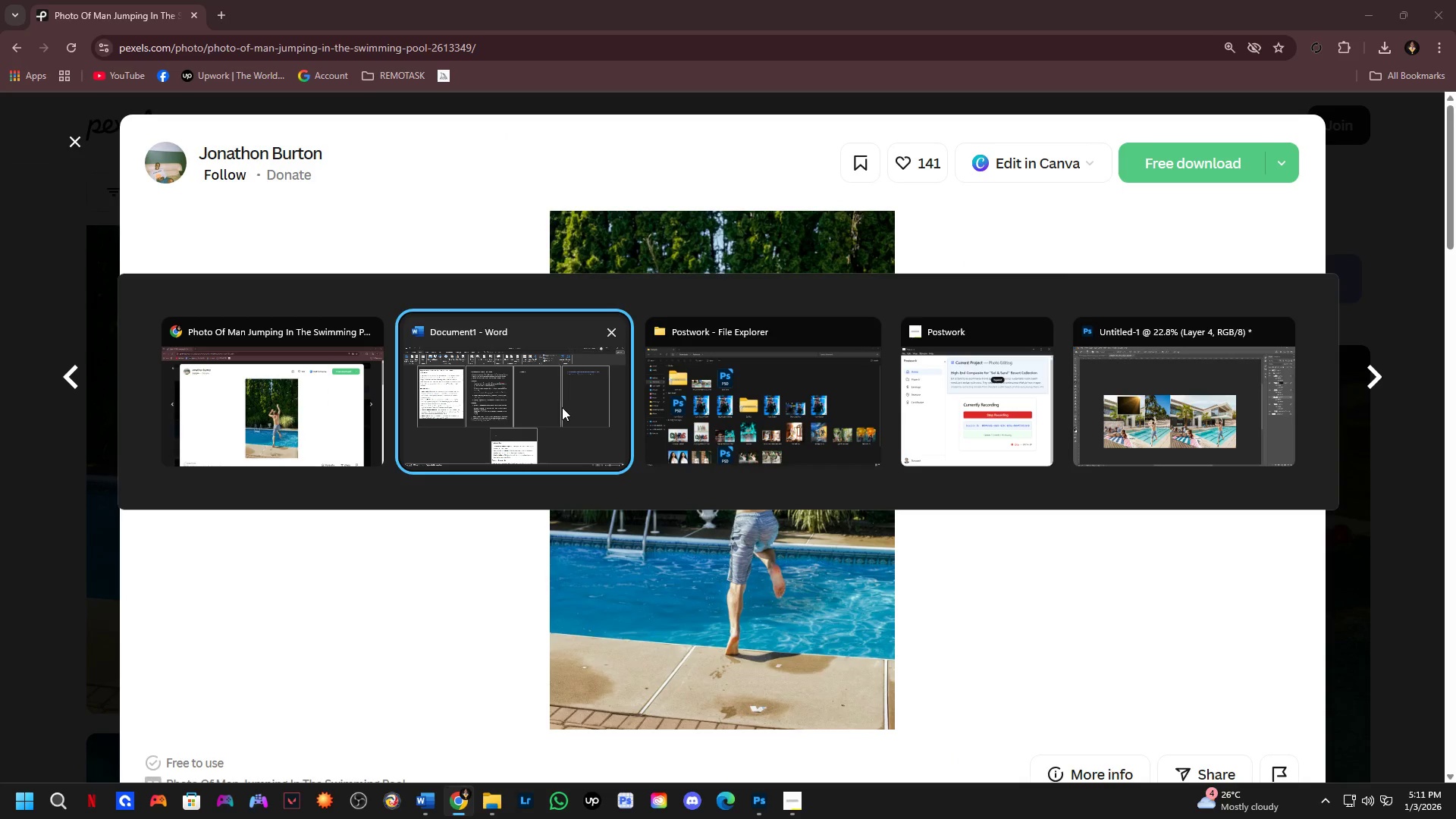 
left_click([562, 407])
 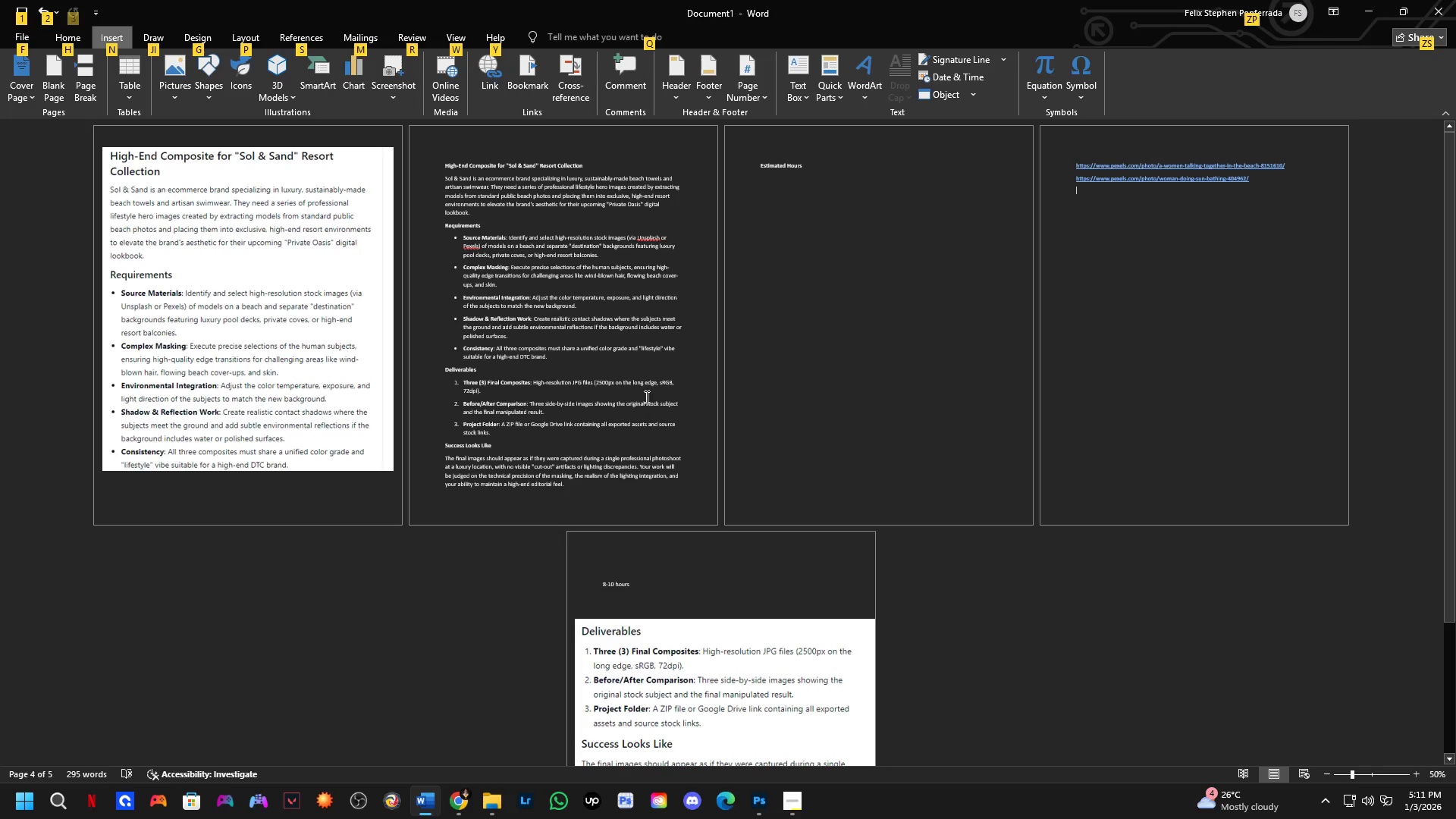 
key(Control+V)
 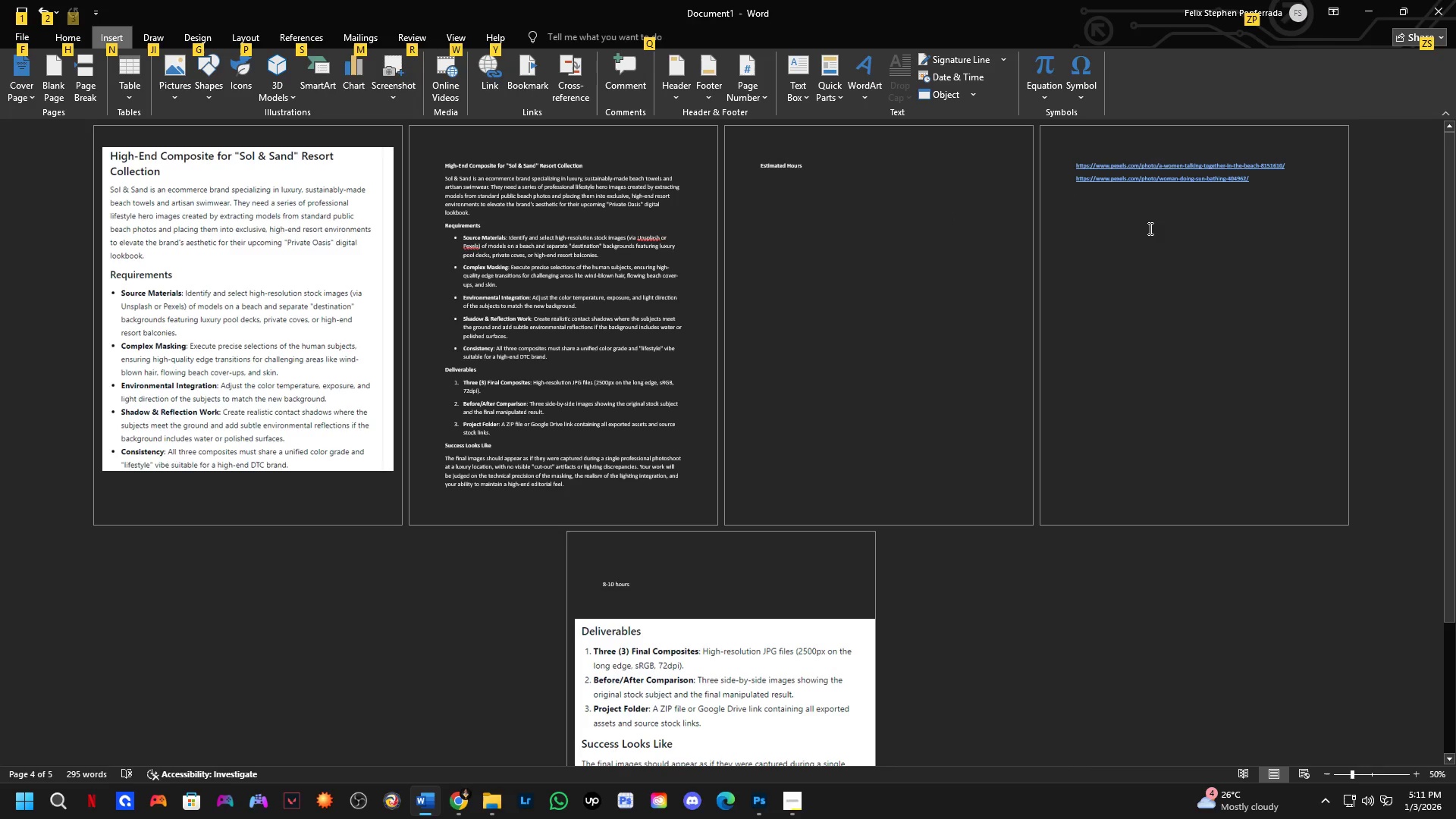 
key(Control+ControlLeft)
 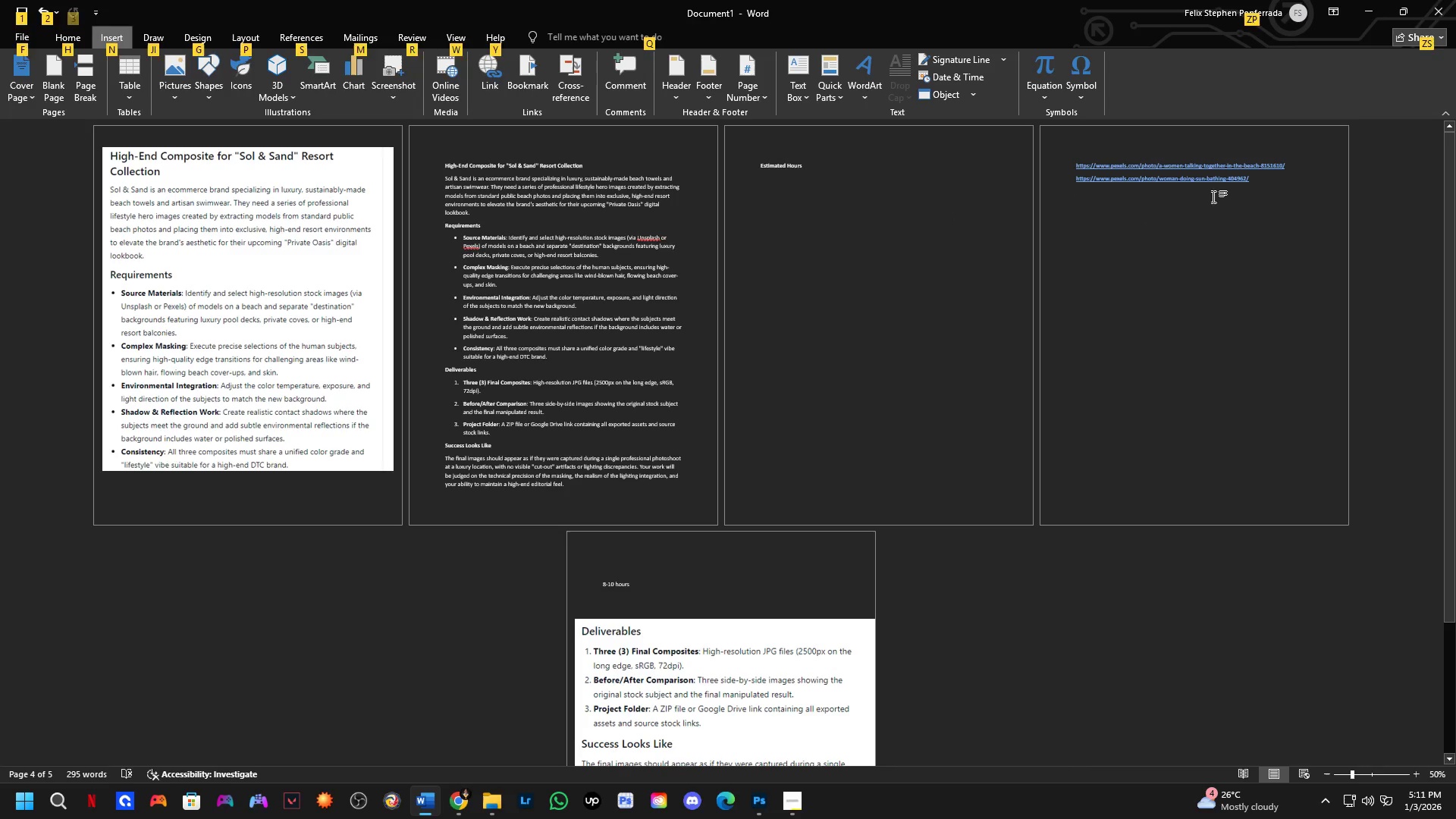 
left_click([1213, 196])
 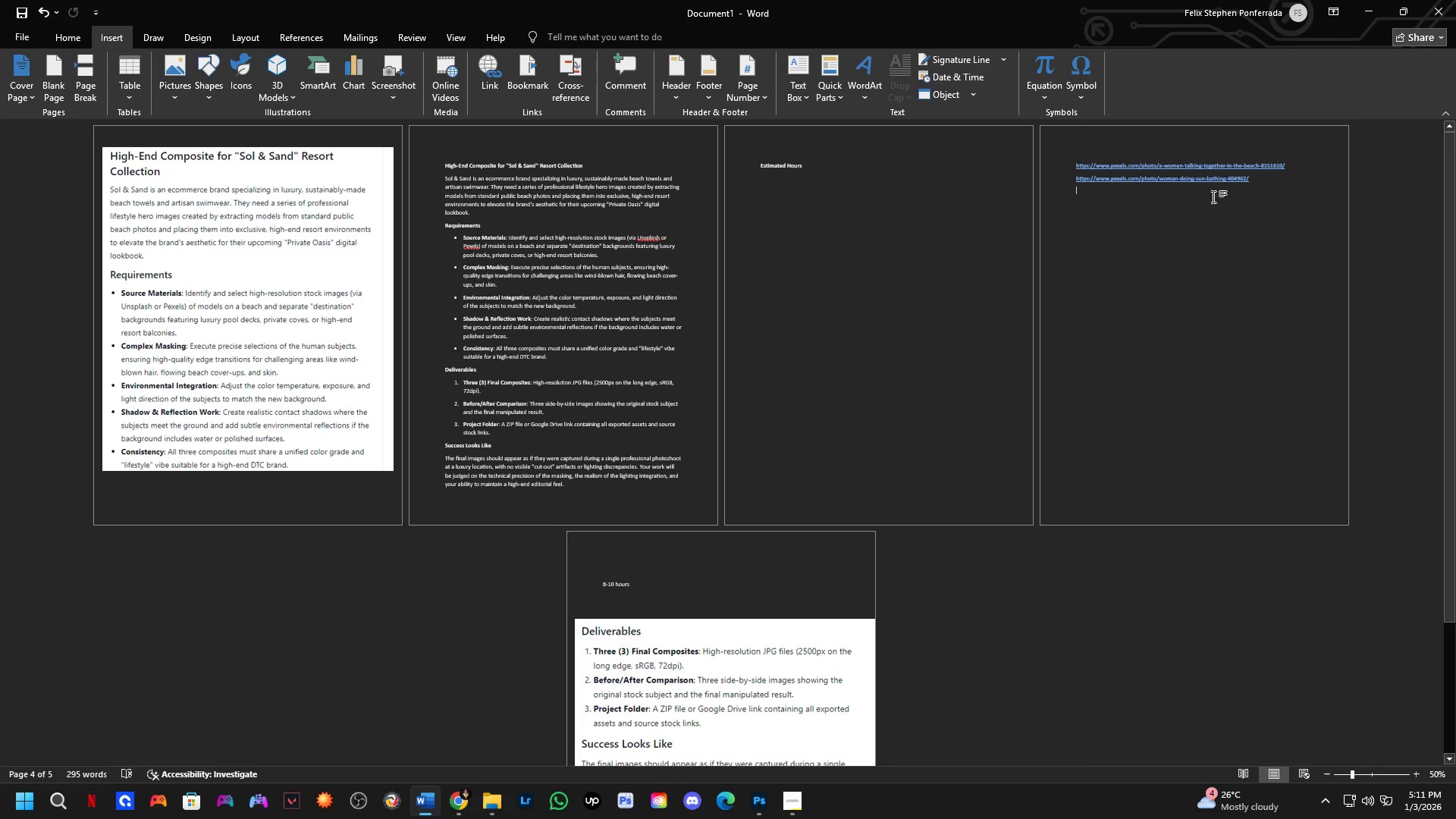 
key(Control+ControlLeft)
 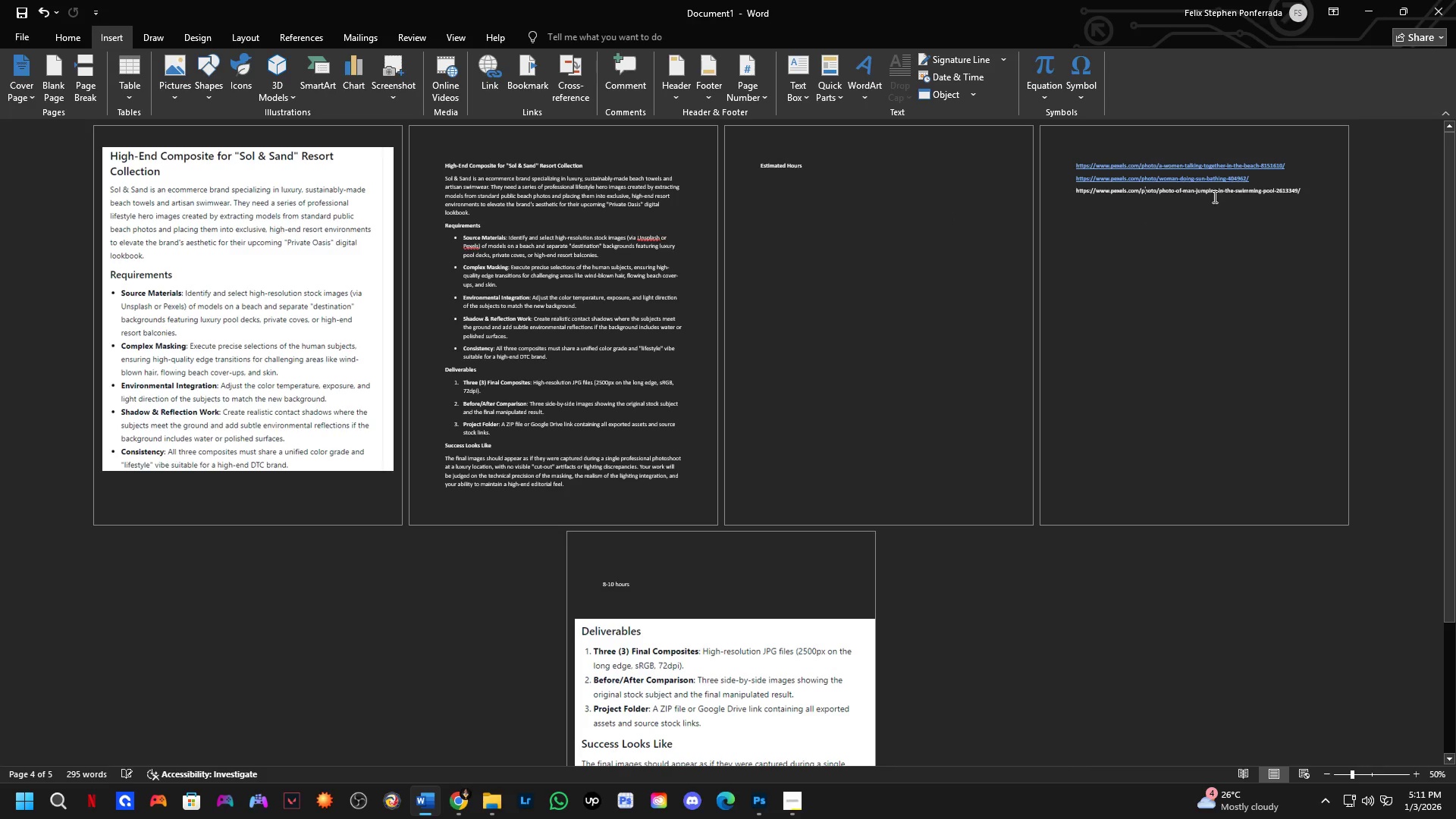 
key(Control+V)
 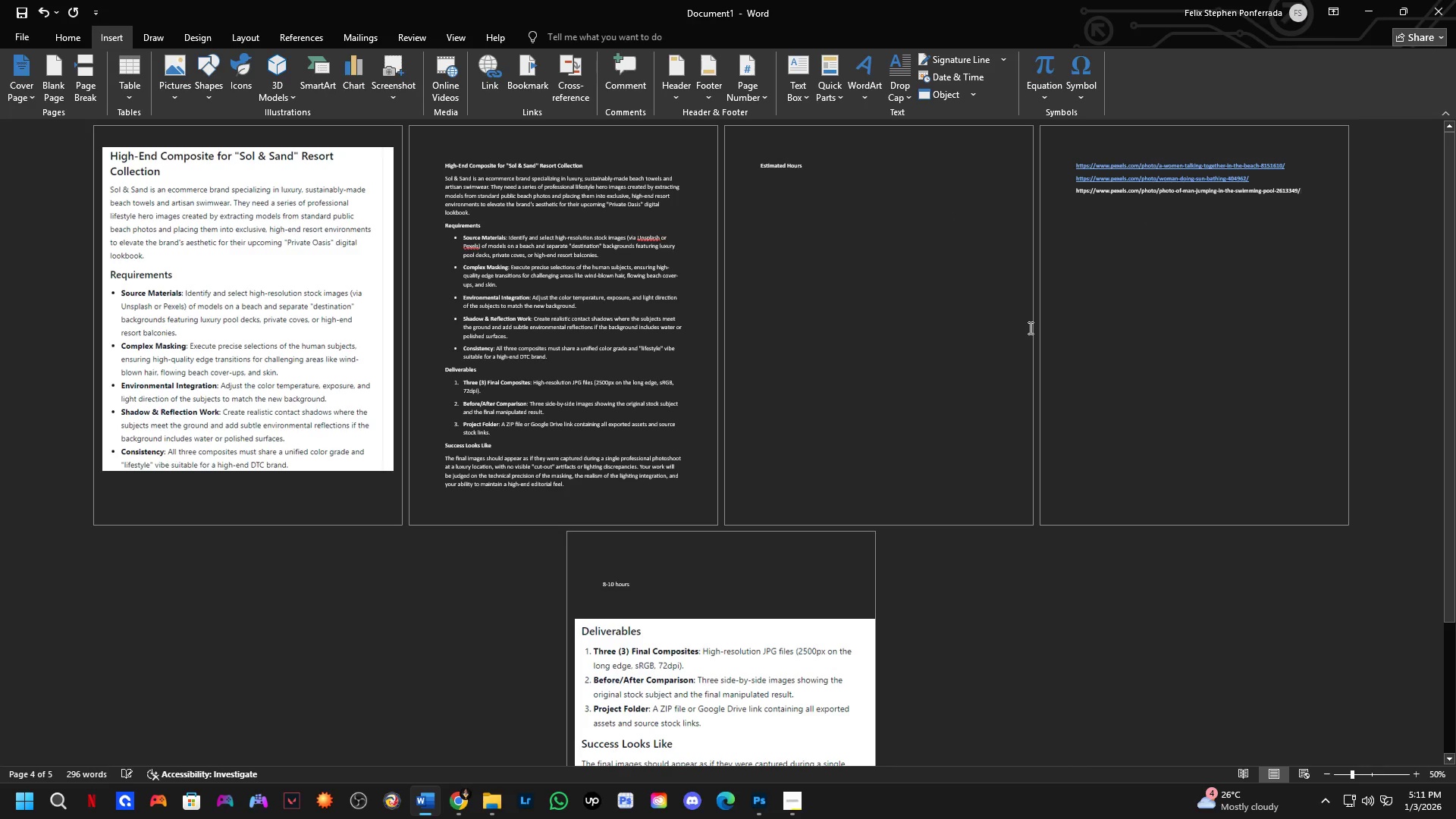 
key(NumpadEnter)
 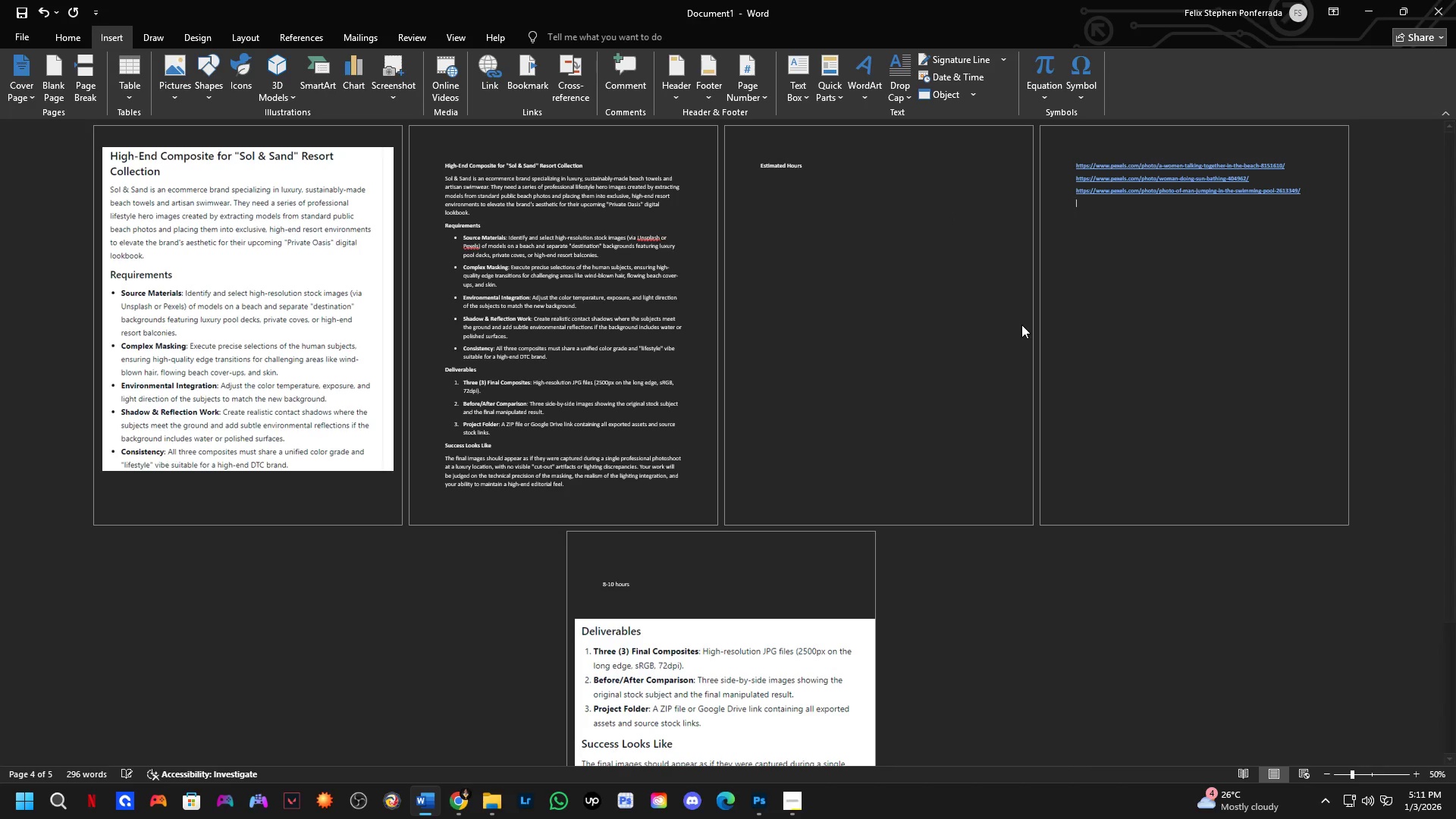 
key(Alt+AltLeft)
 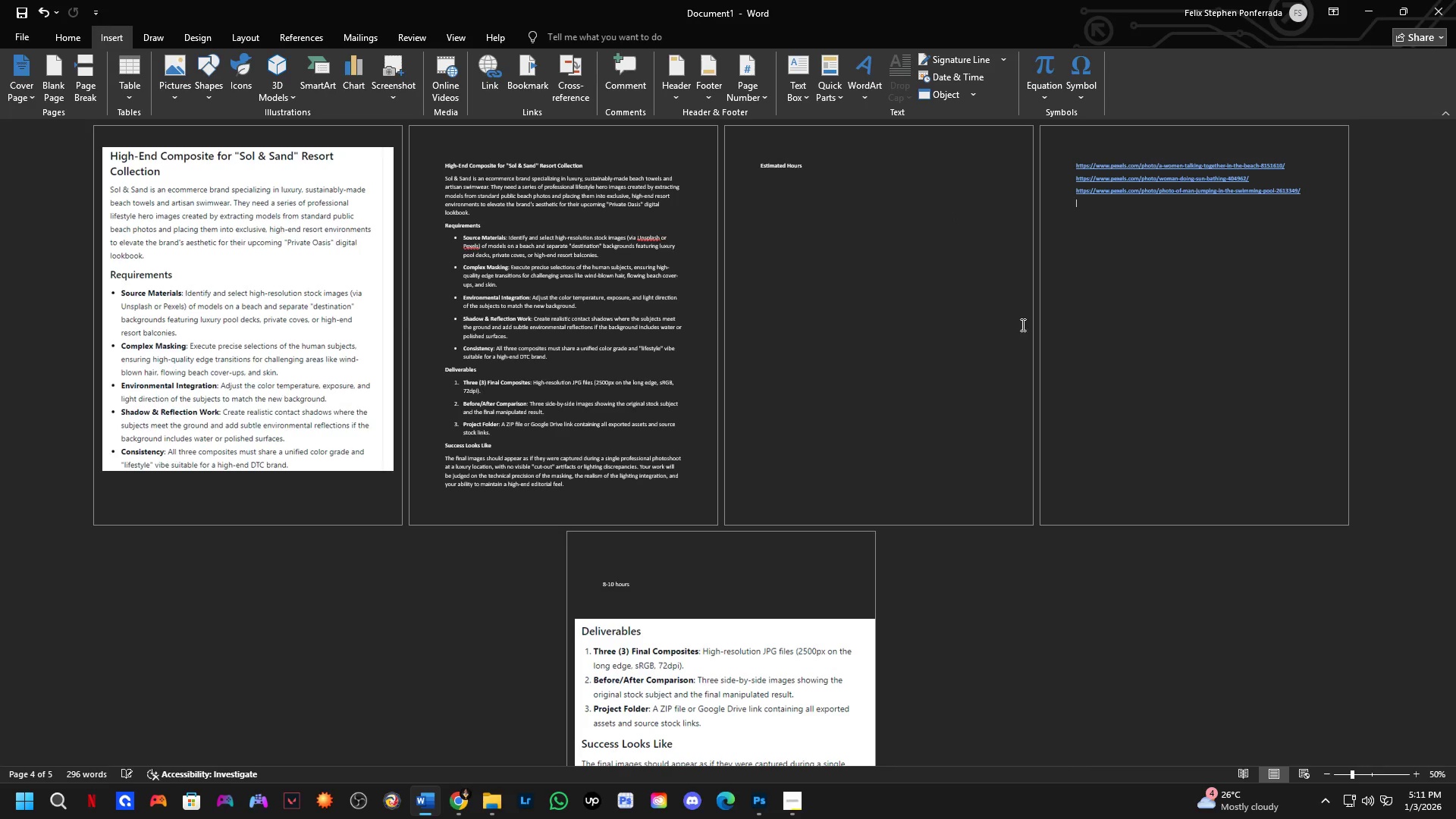 
key(Alt+Tab)
 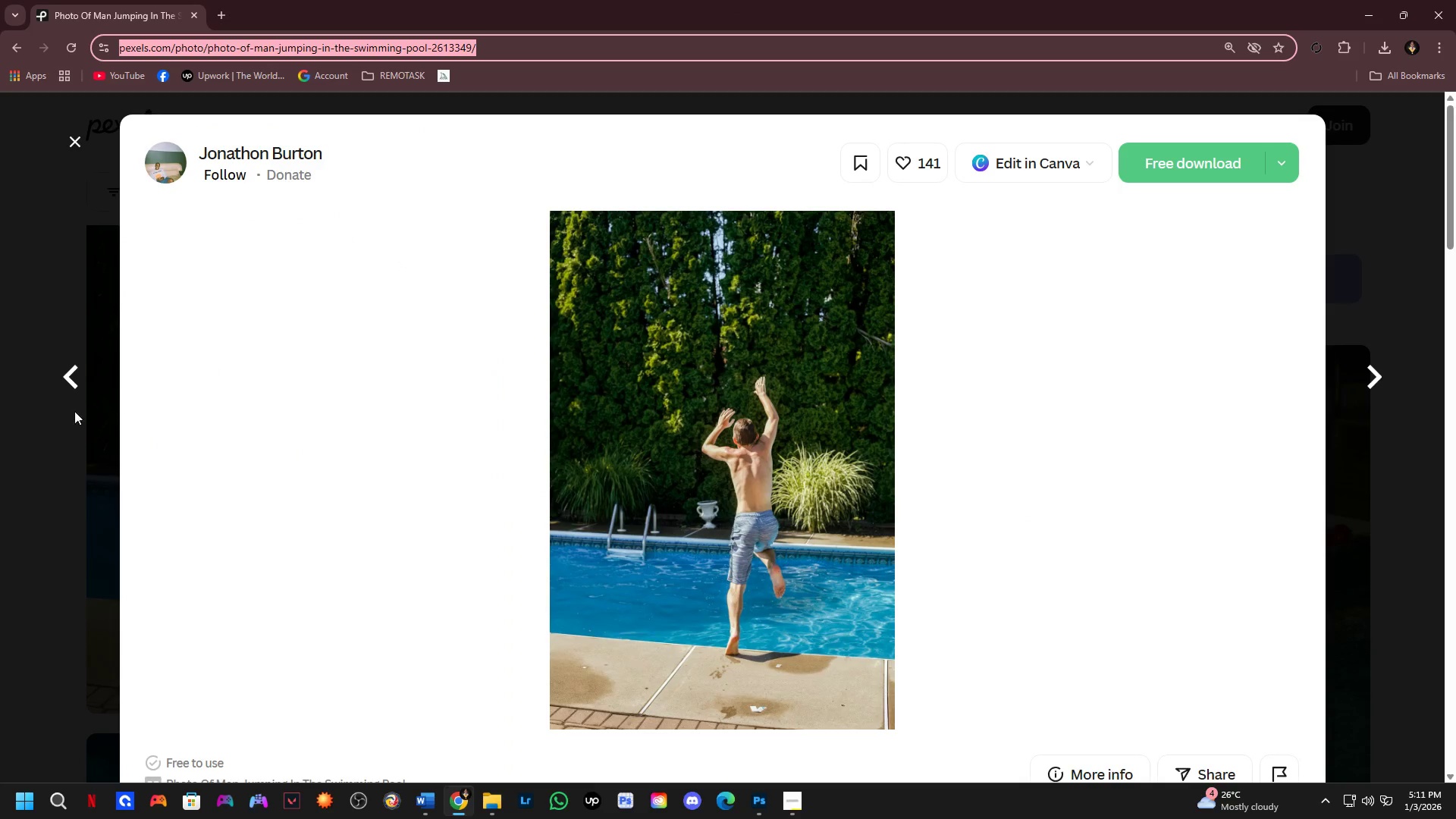 
scroll: coordinate [878, 566], scroll_direction: down, amount: 5.0
 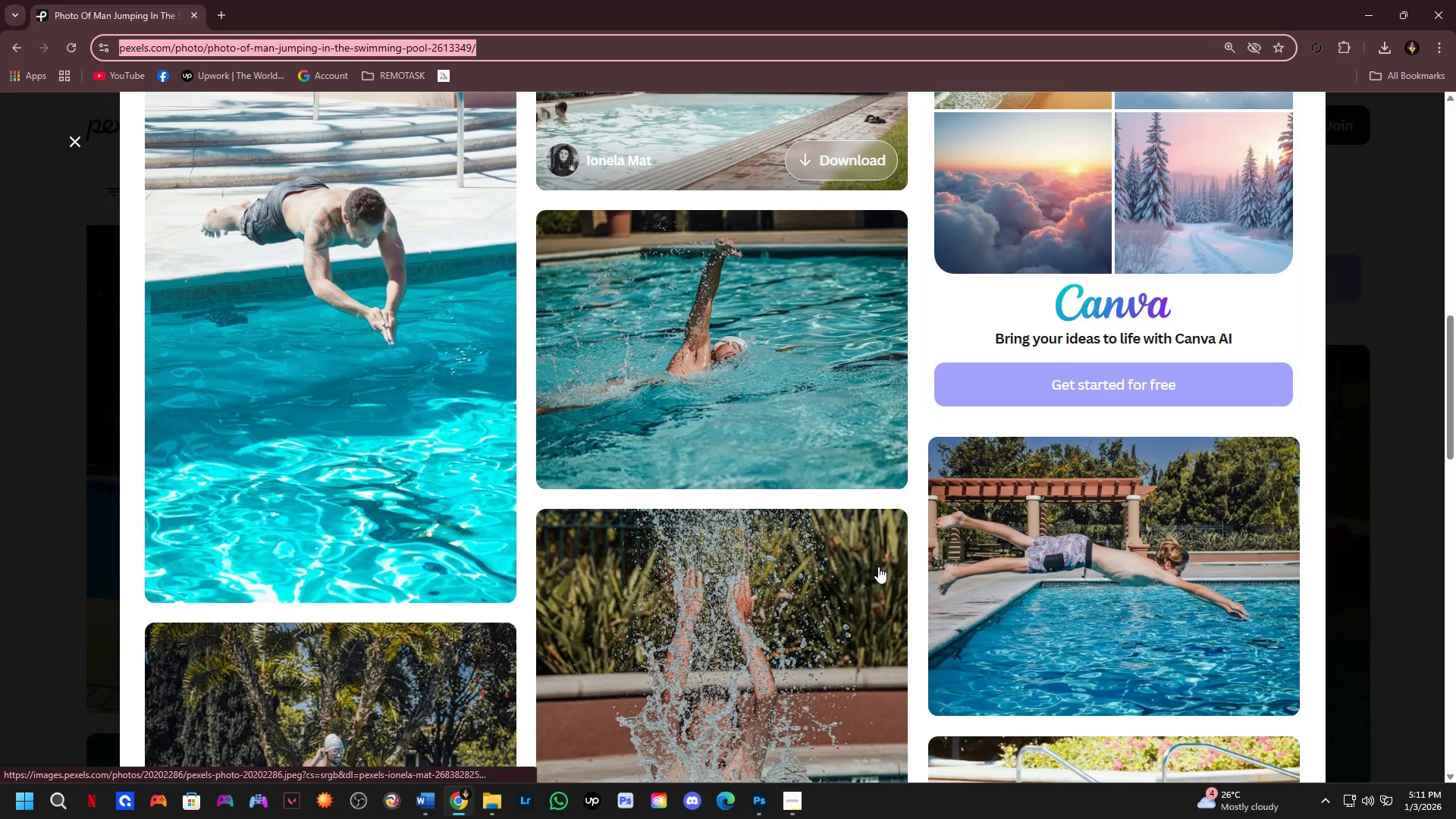 
scroll: coordinate [878, 566], scroll_direction: up, amount: 2.0
 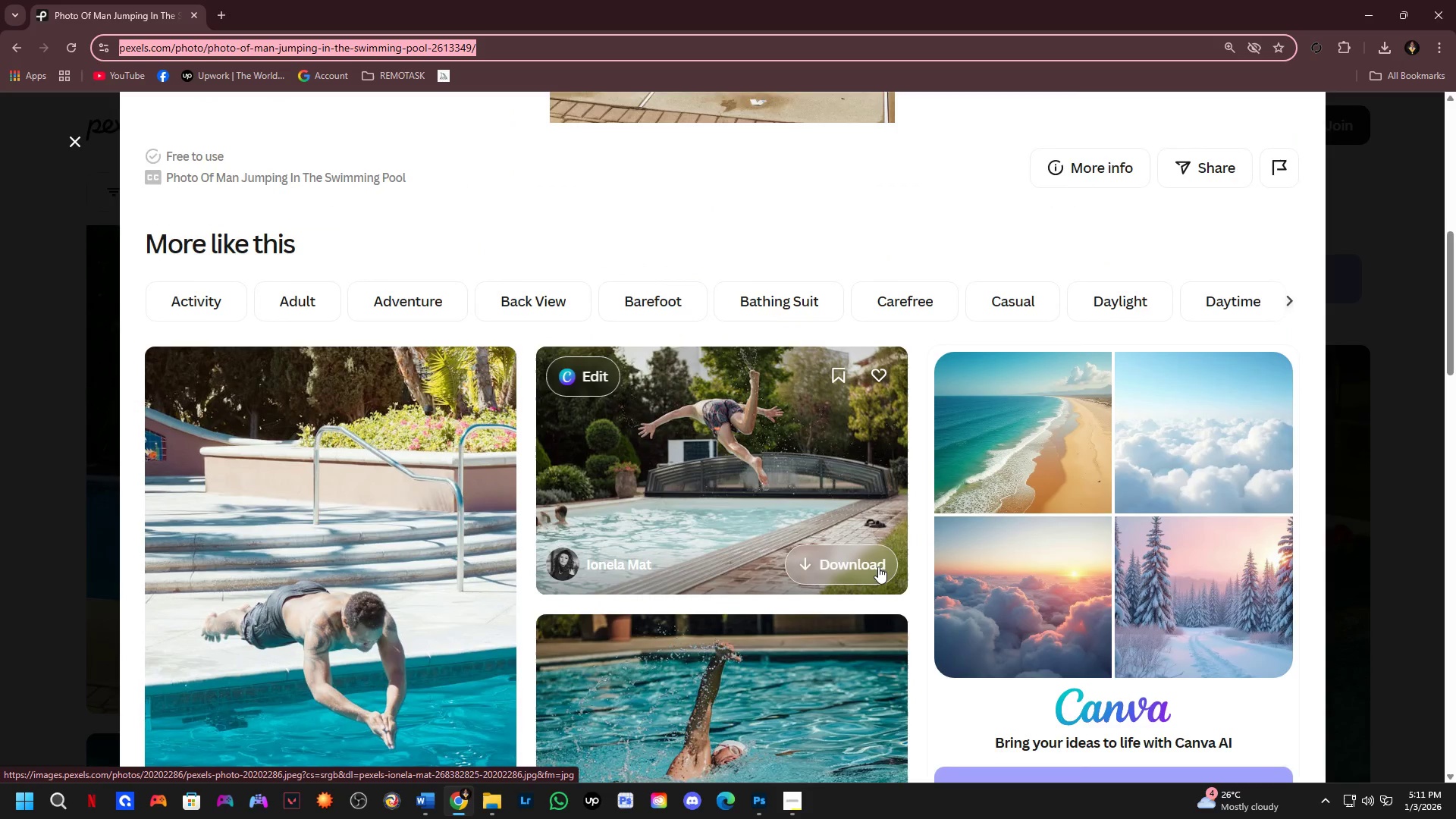 
scroll: coordinate [878, 566], scroll_direction: down, amount: 6.0
 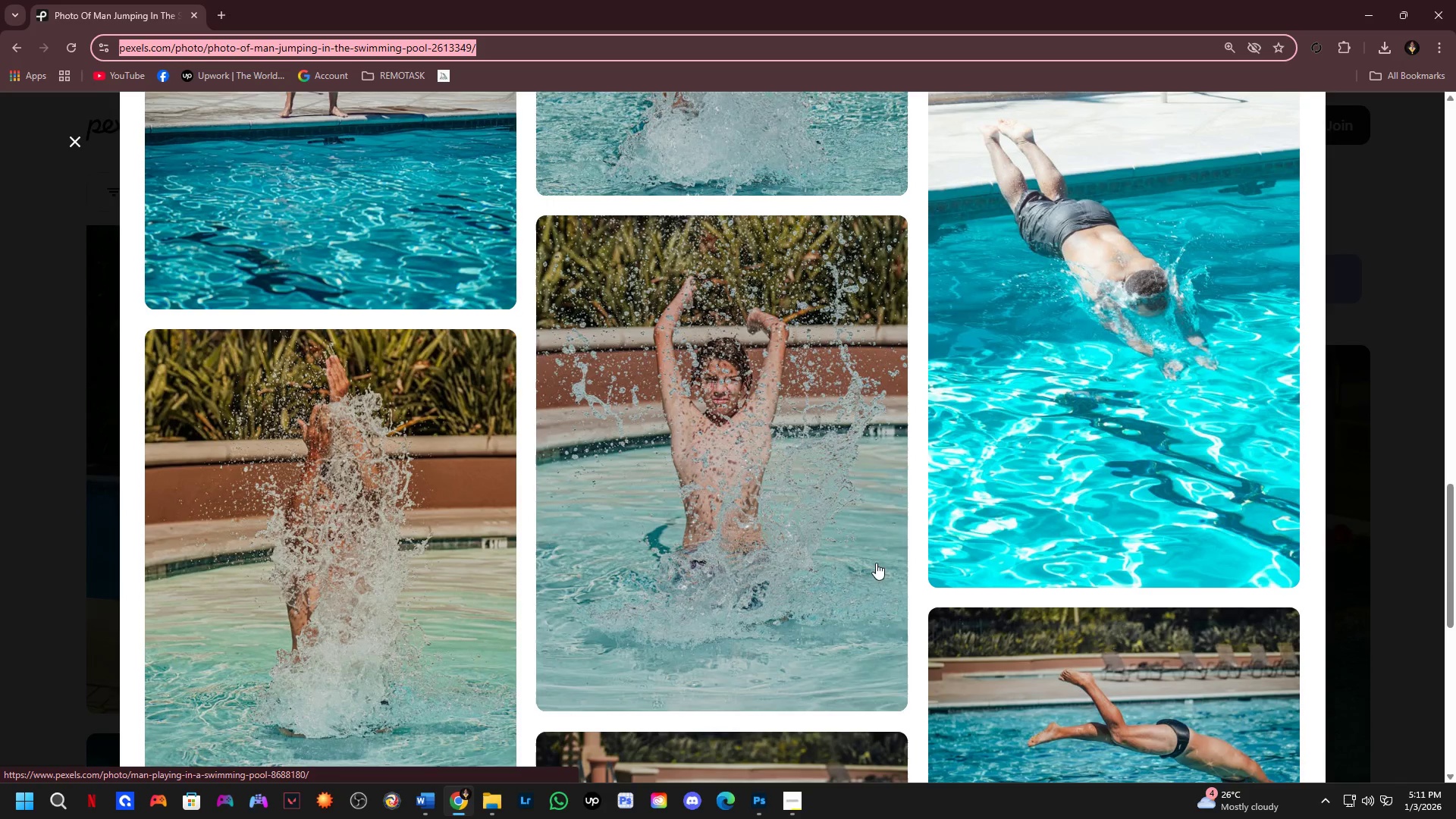 
left_click([714, 431])
 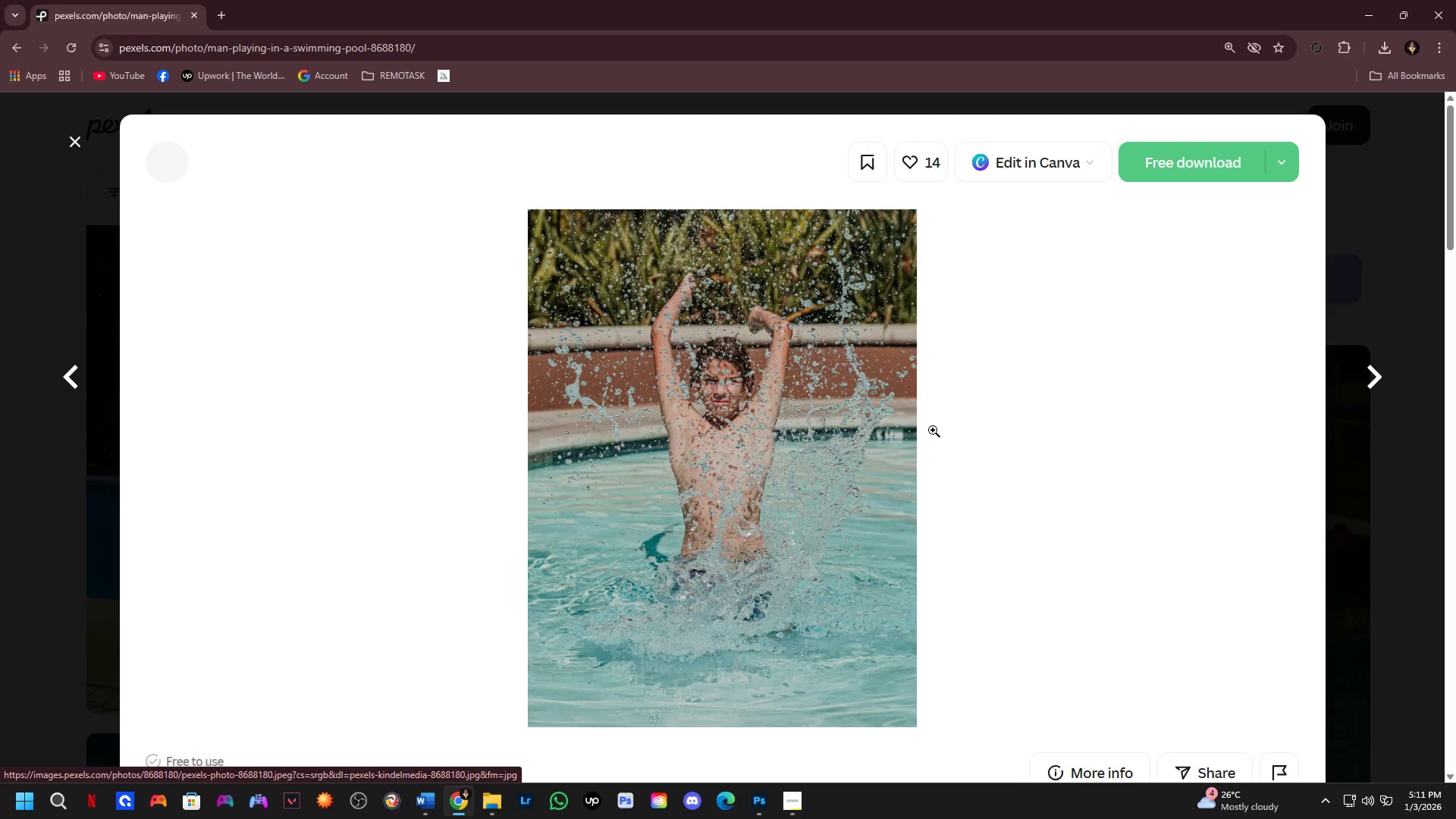 
right_click([760, 460])
 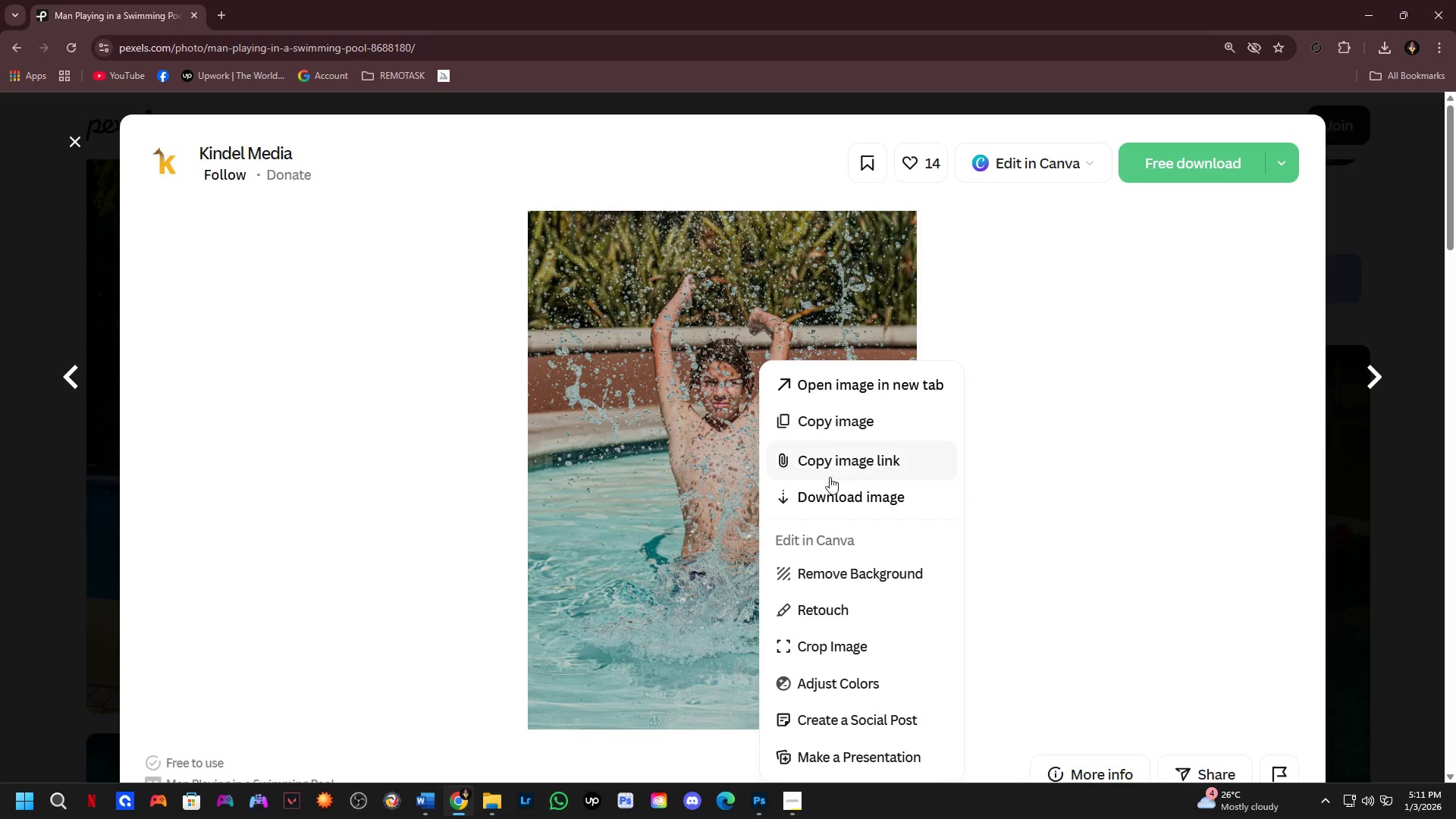 
left_click([832, 418])
 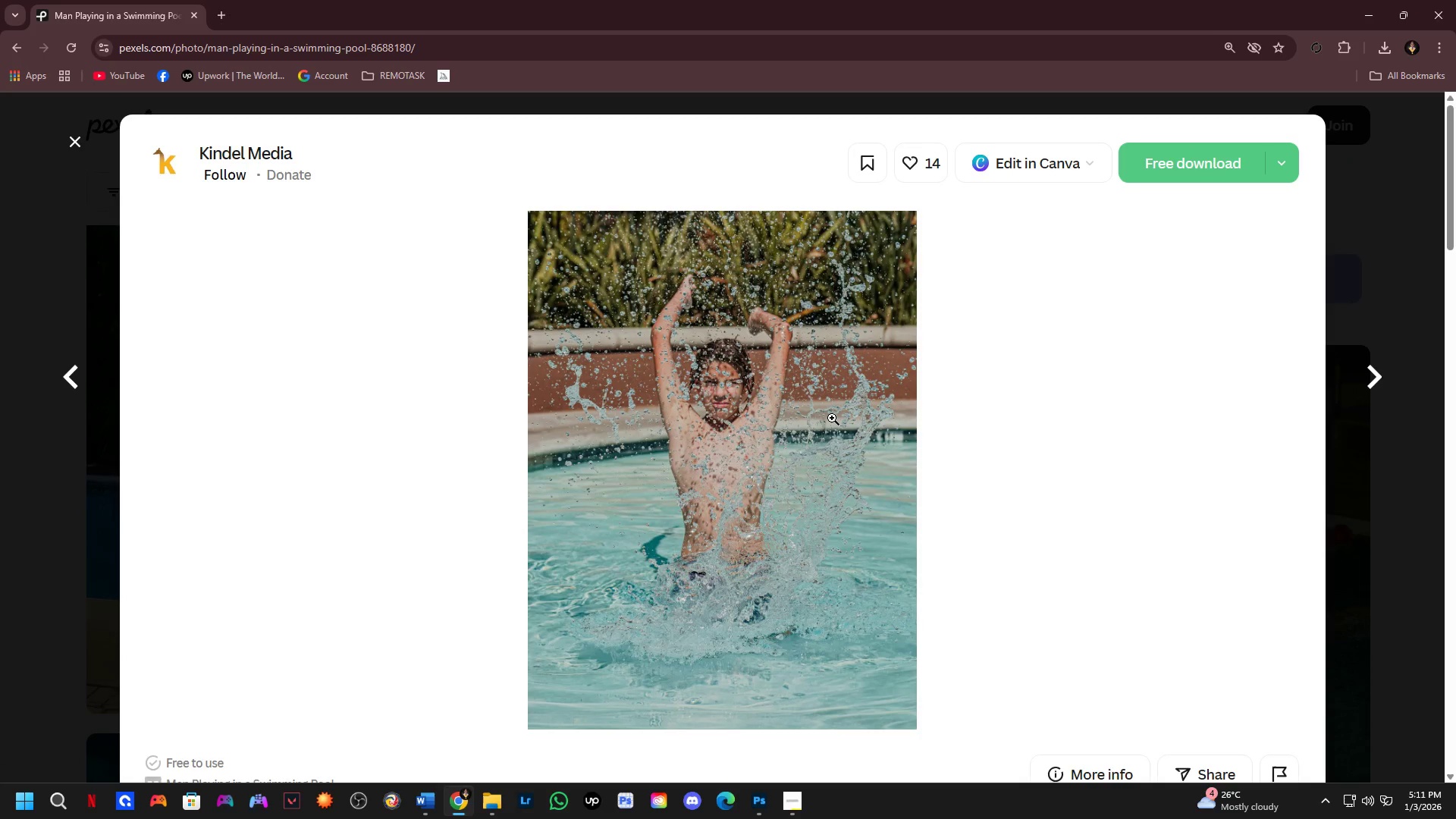 
key(Alt+Tab)
 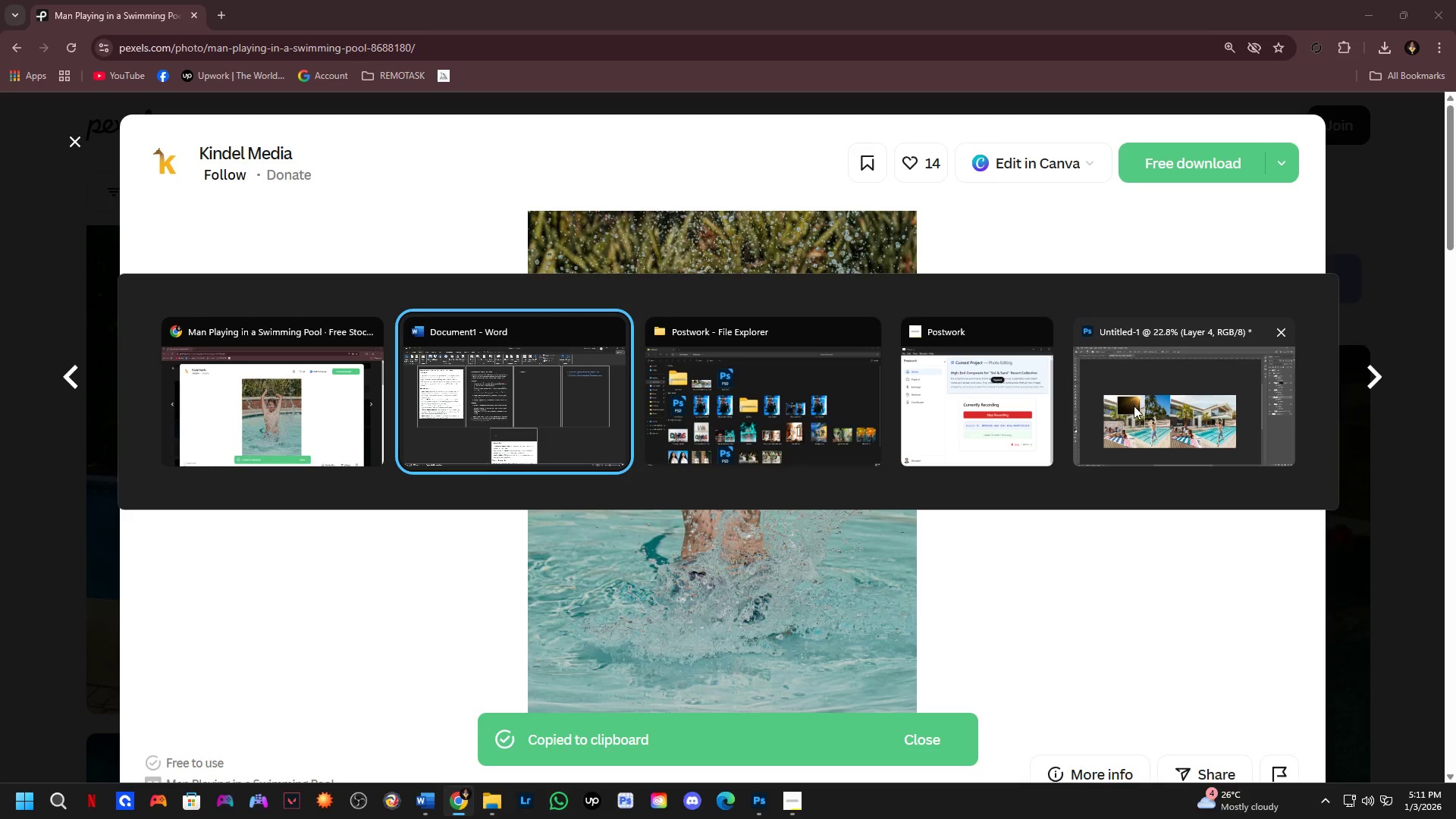 
left_click([1135, 413])
 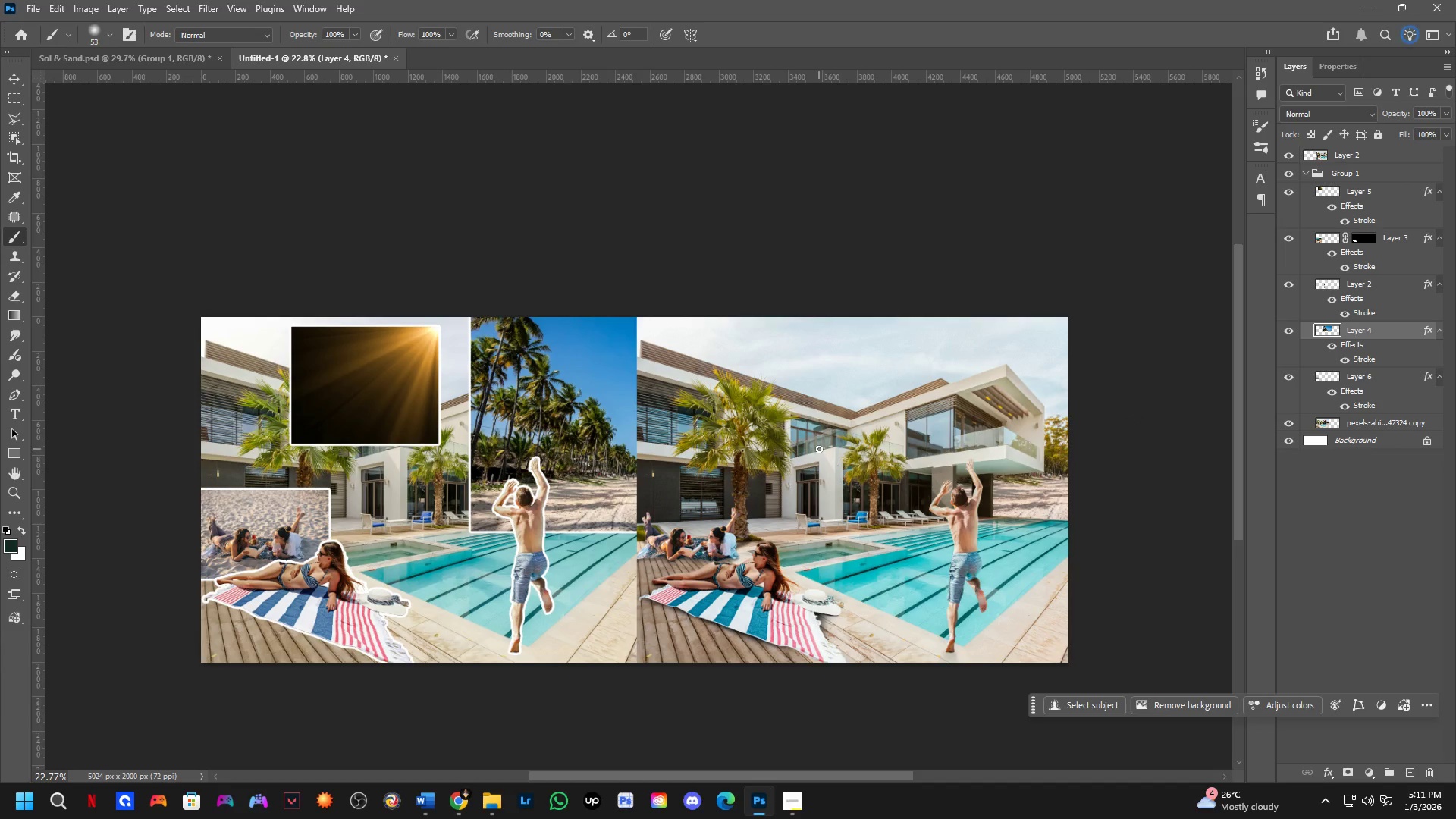 
key(Control+ControlLeft)
 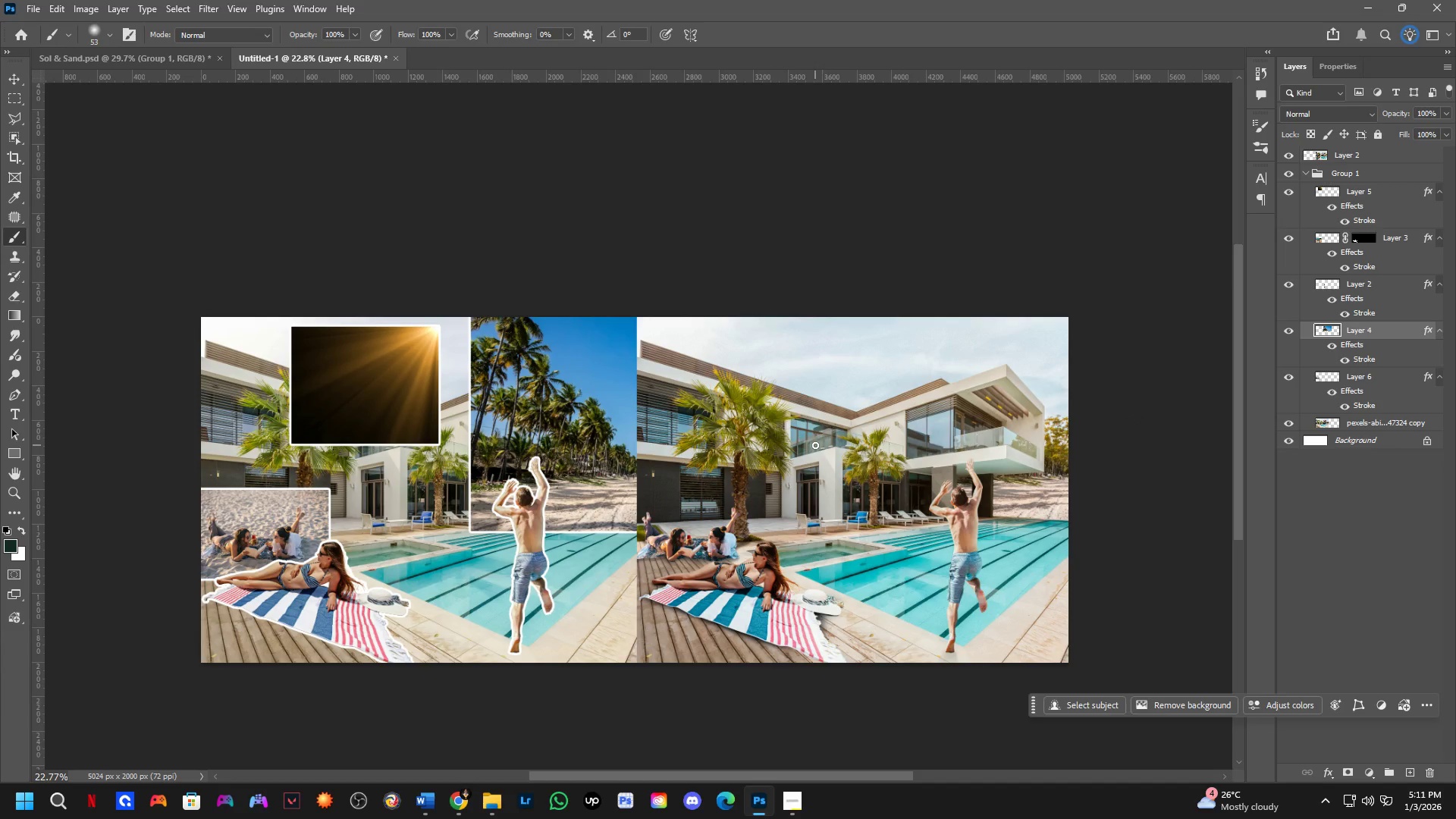 
key(Control+Tab)
 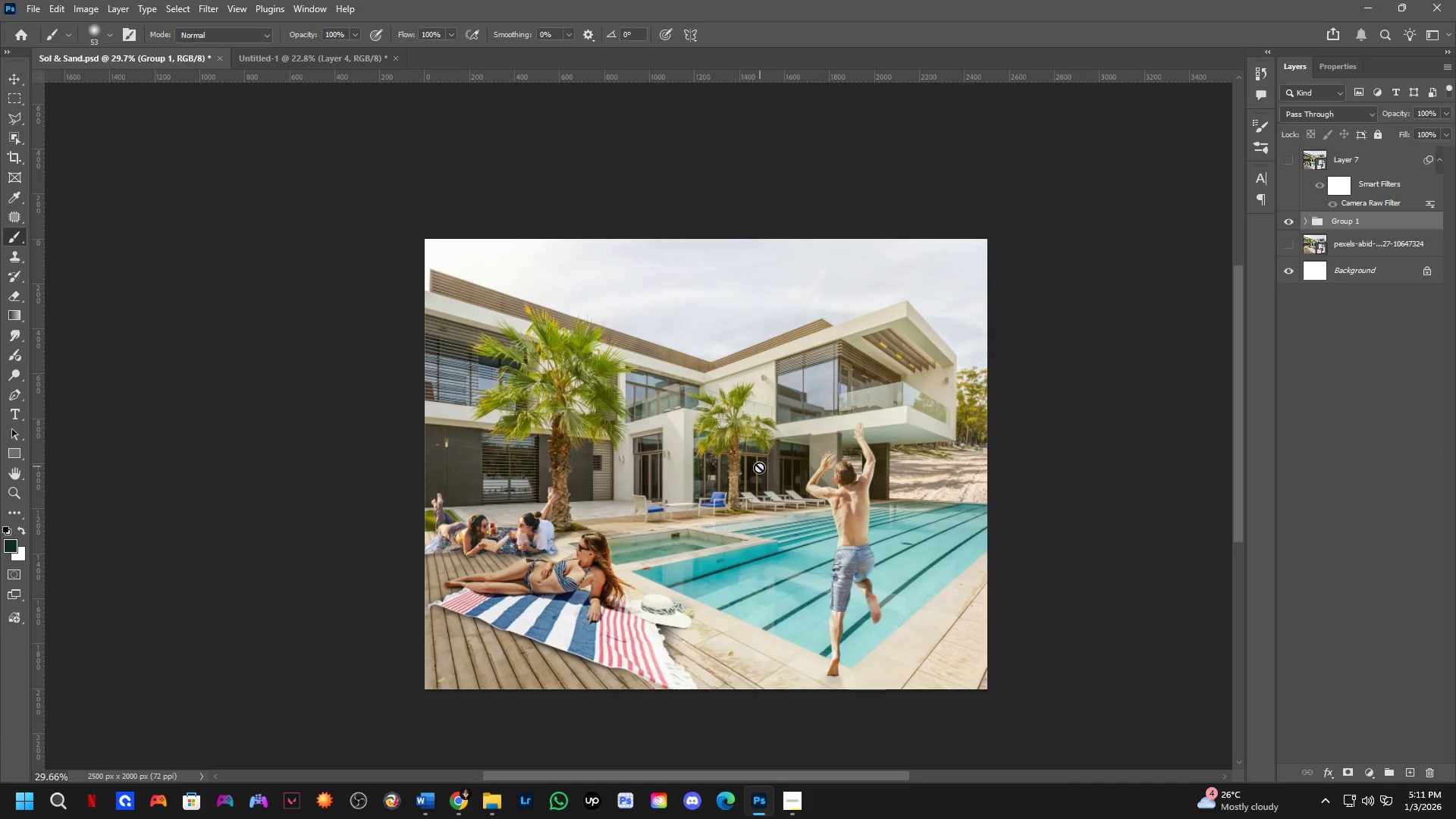 
hold_key(key=Space, duration=0.5)
 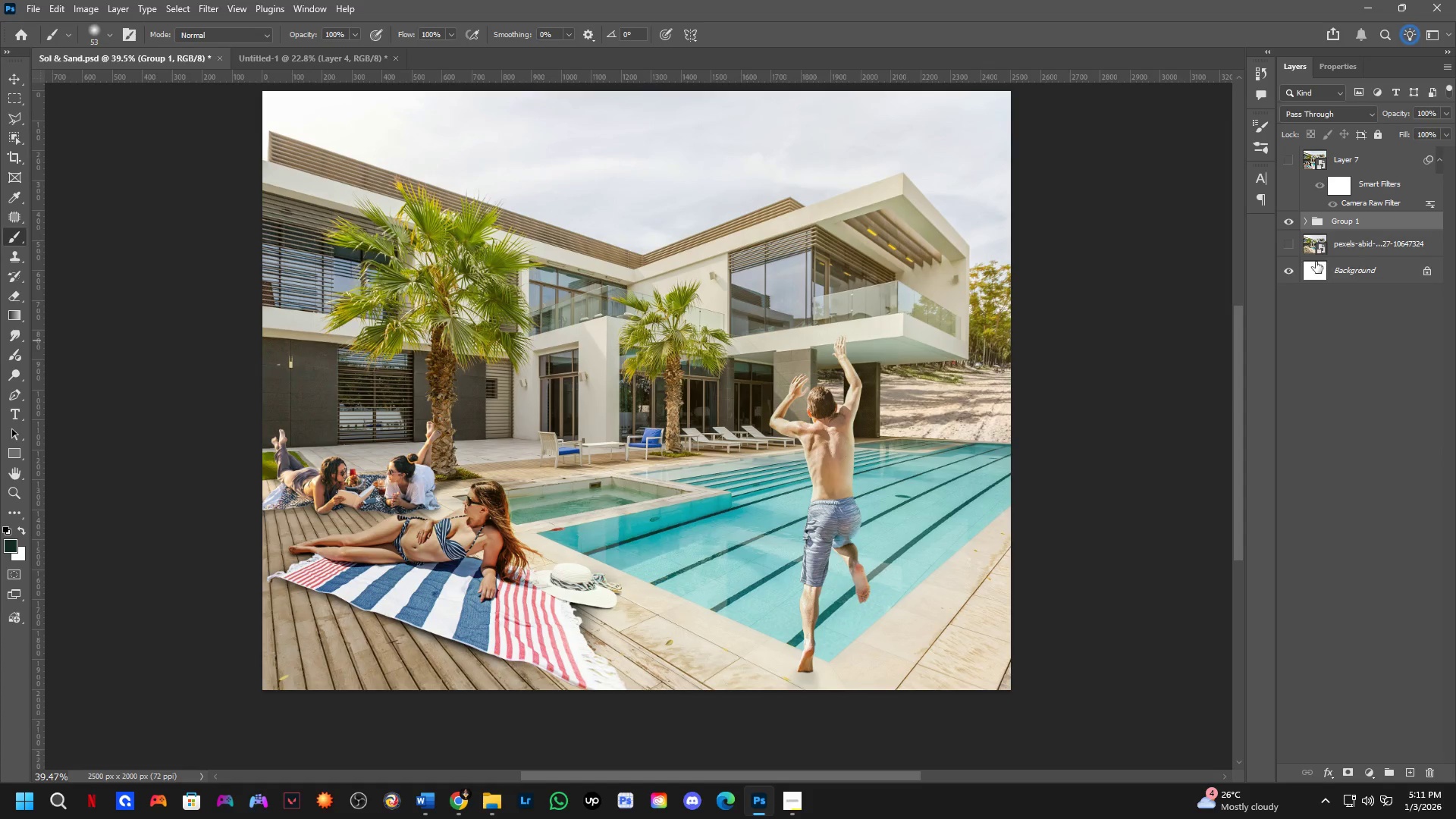 
left_click_drag(start_coordinate=[836, 556], to_coordinate=[784, 483])
 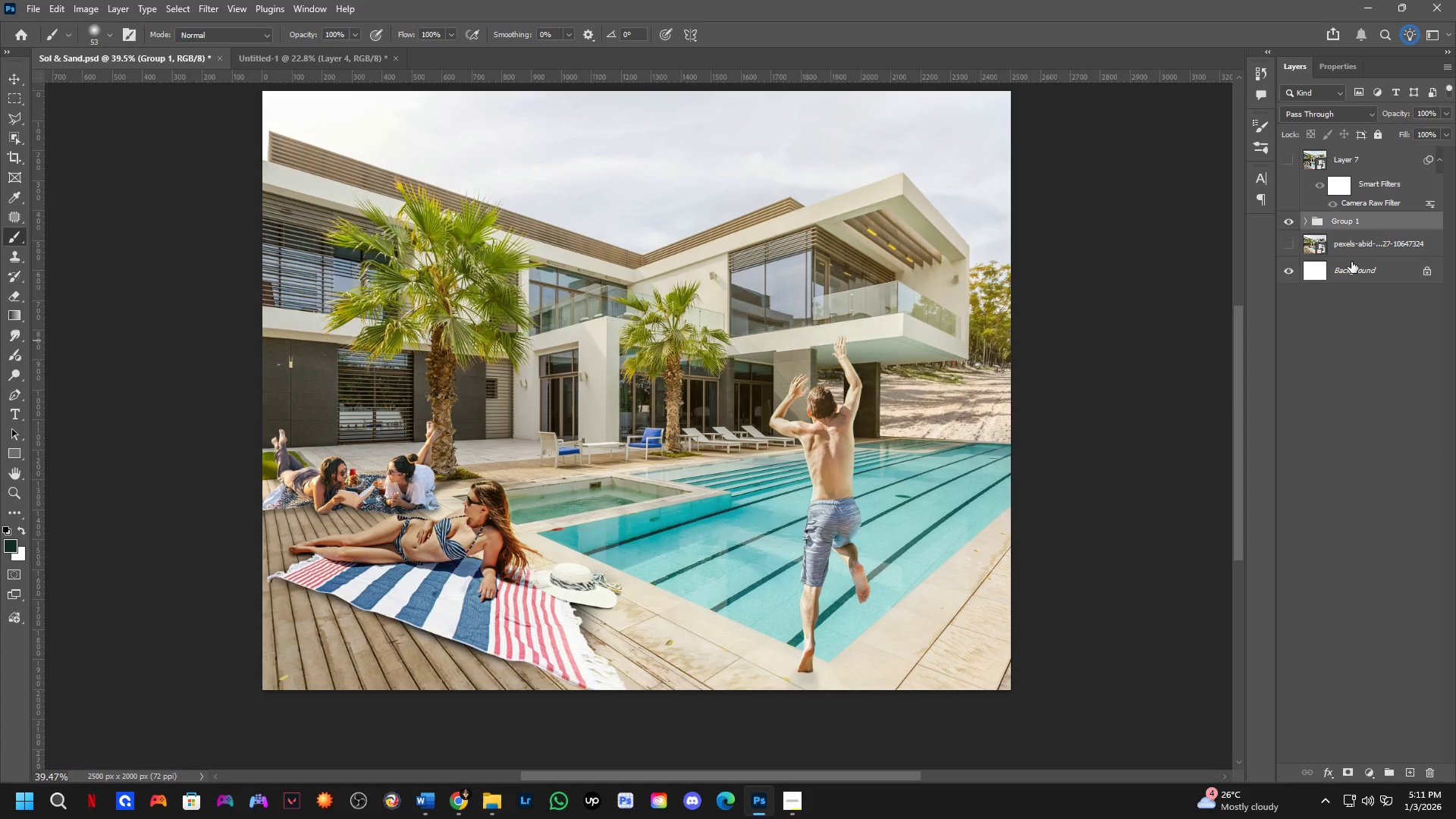 
scroll: coordinate [758, 467], scroll_direction: up, amount: 3.0
 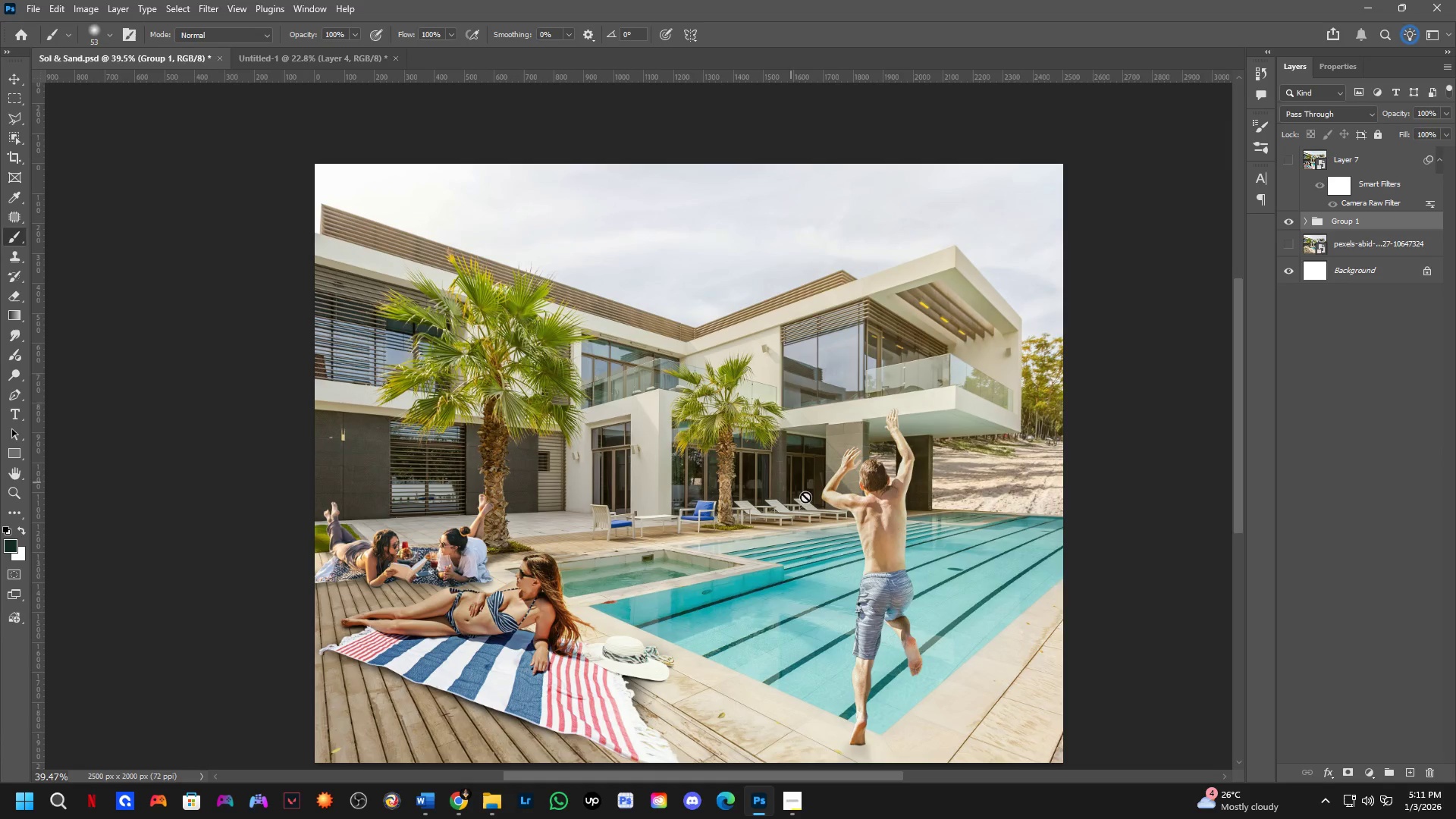 
key(Control+V)
 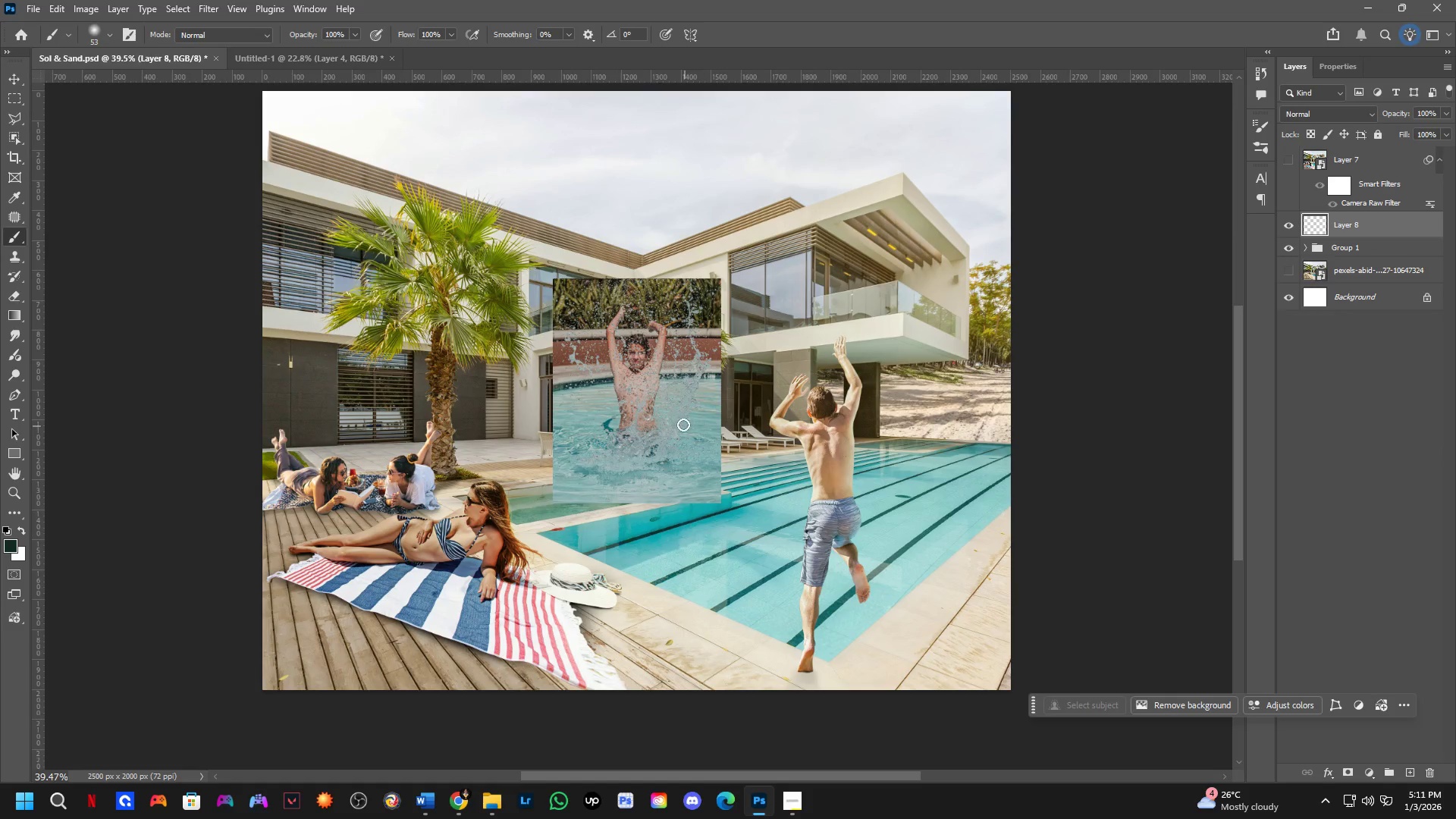 
hold_key(key=ControlLeft, duration=0.36)
left_click_drag(start_coordinate=[670, 419], to_coordinate=[738, 528])
 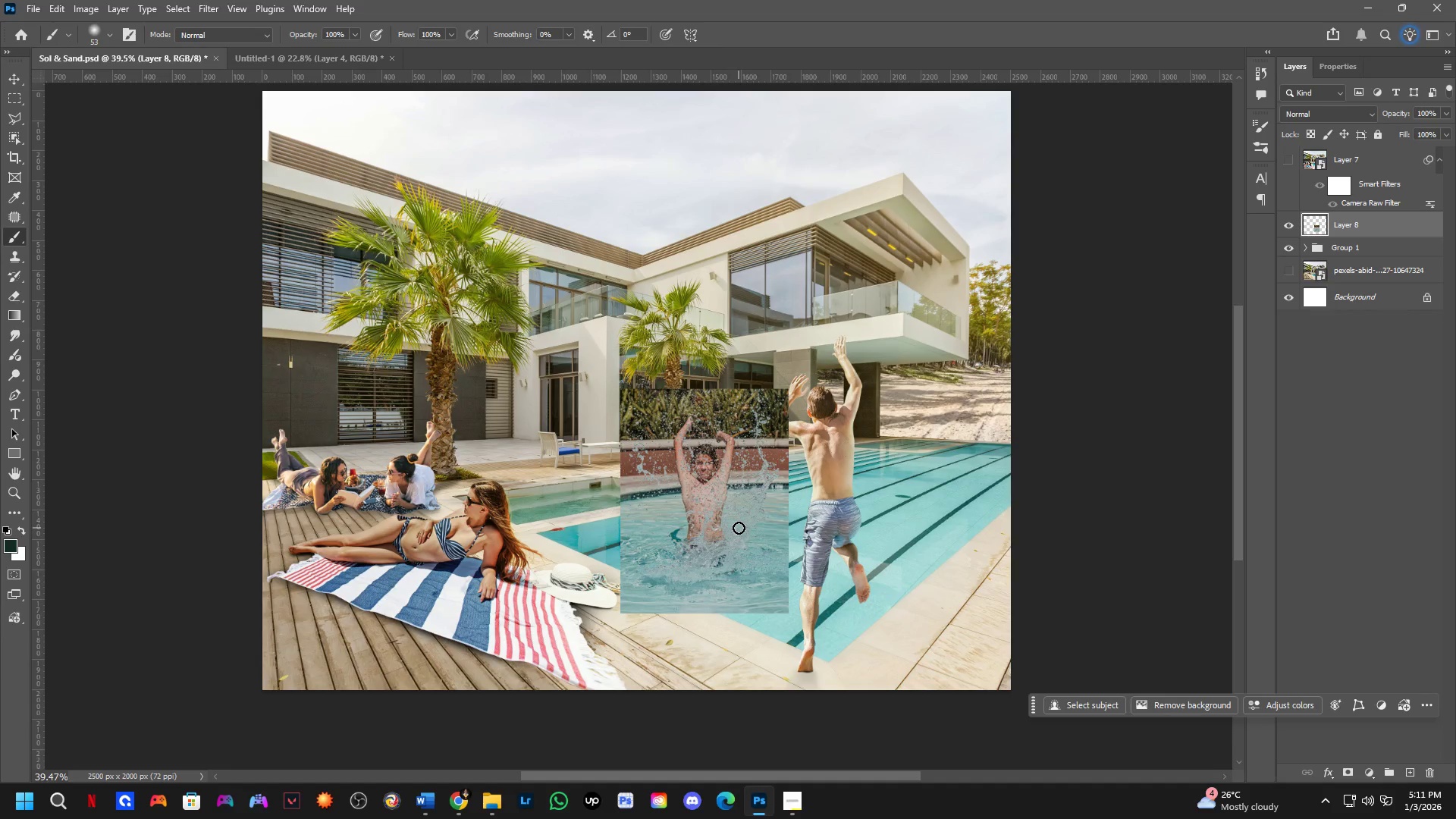 
hold_key(key=ControlLeft, duration=0.61)
left_click_drag(start_coordinate=[733, 528], to_coordinate=[733, 515])
 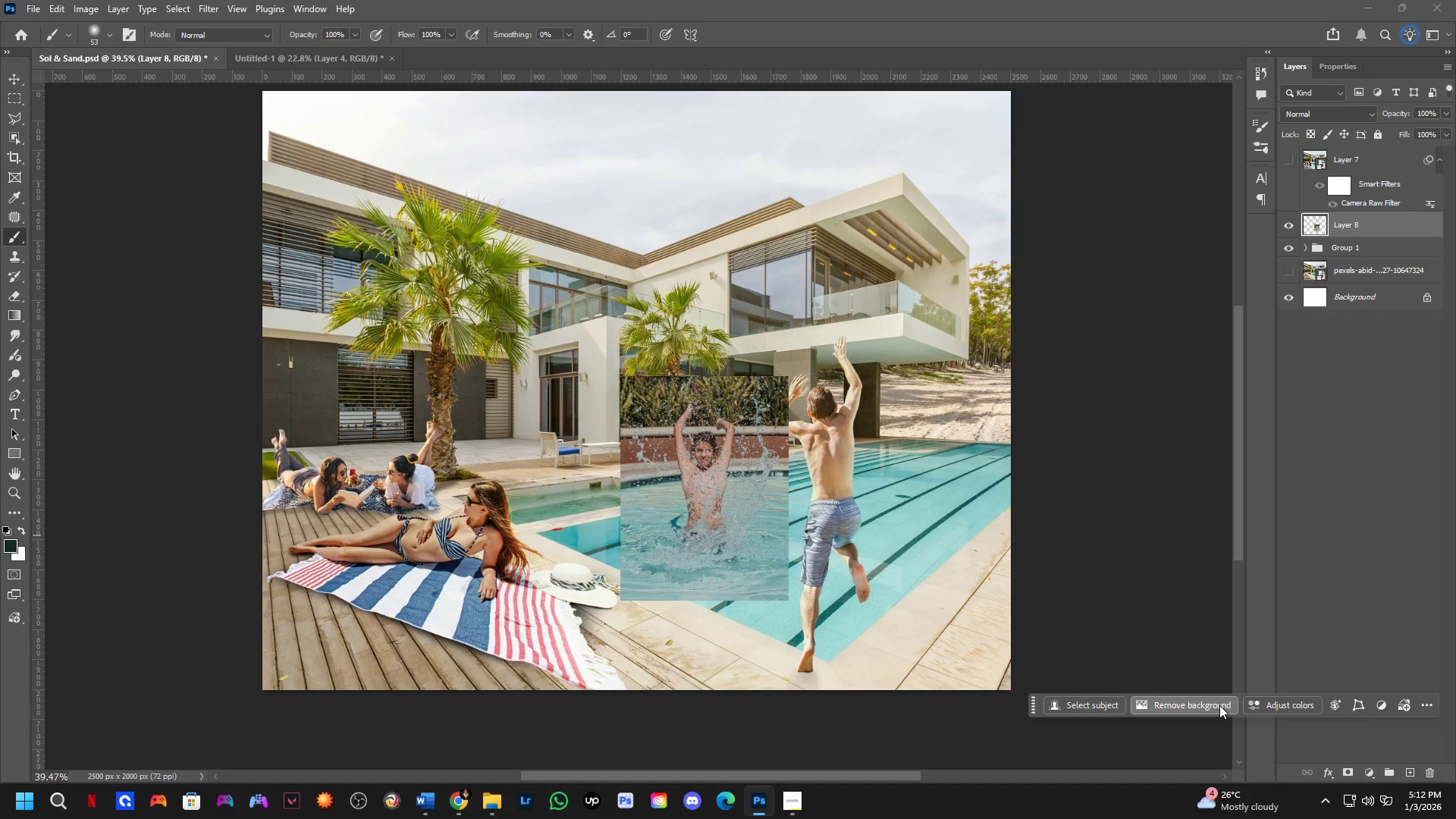 
wait(5.69)
 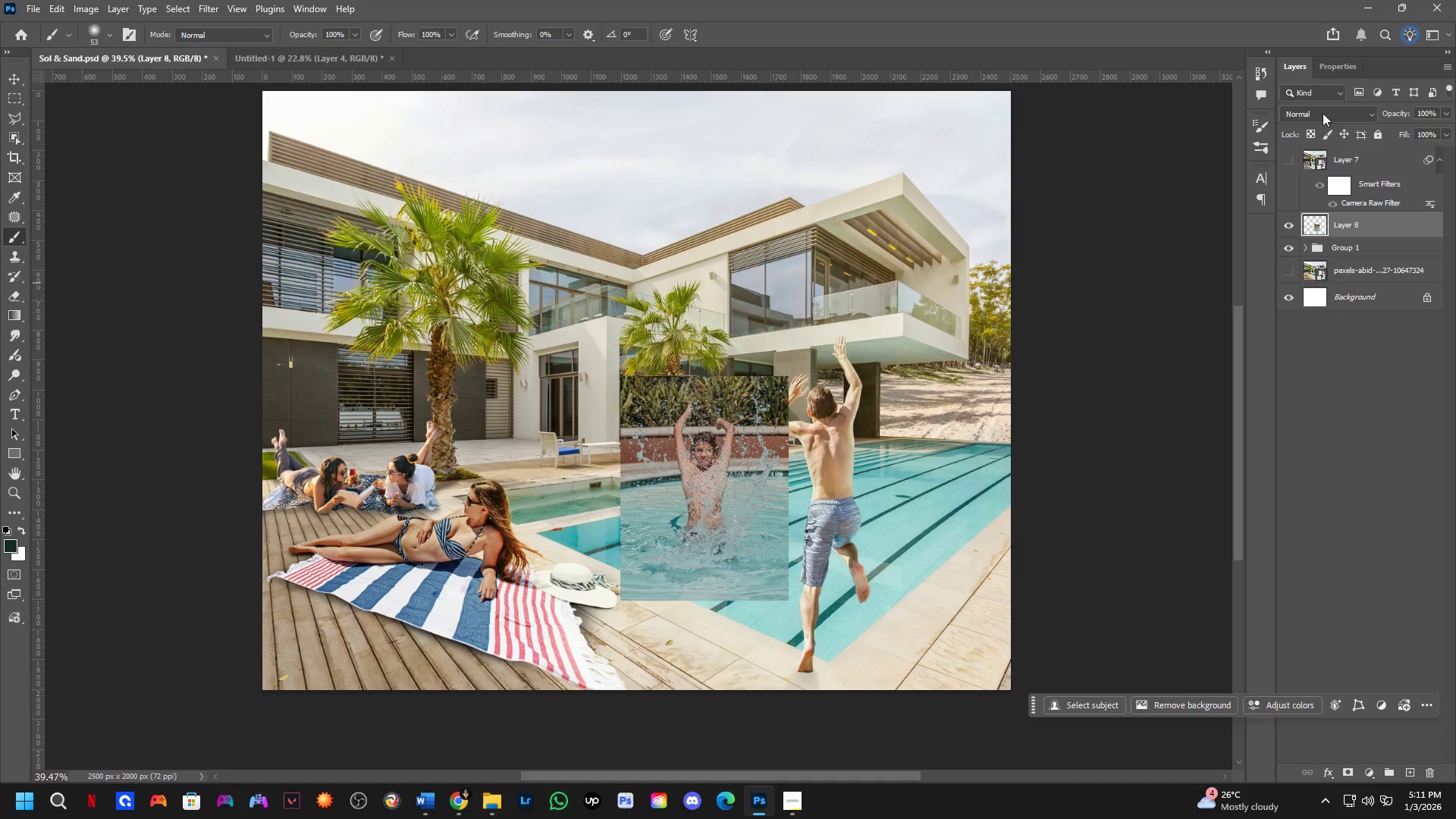 
left_click([1219, 705])
 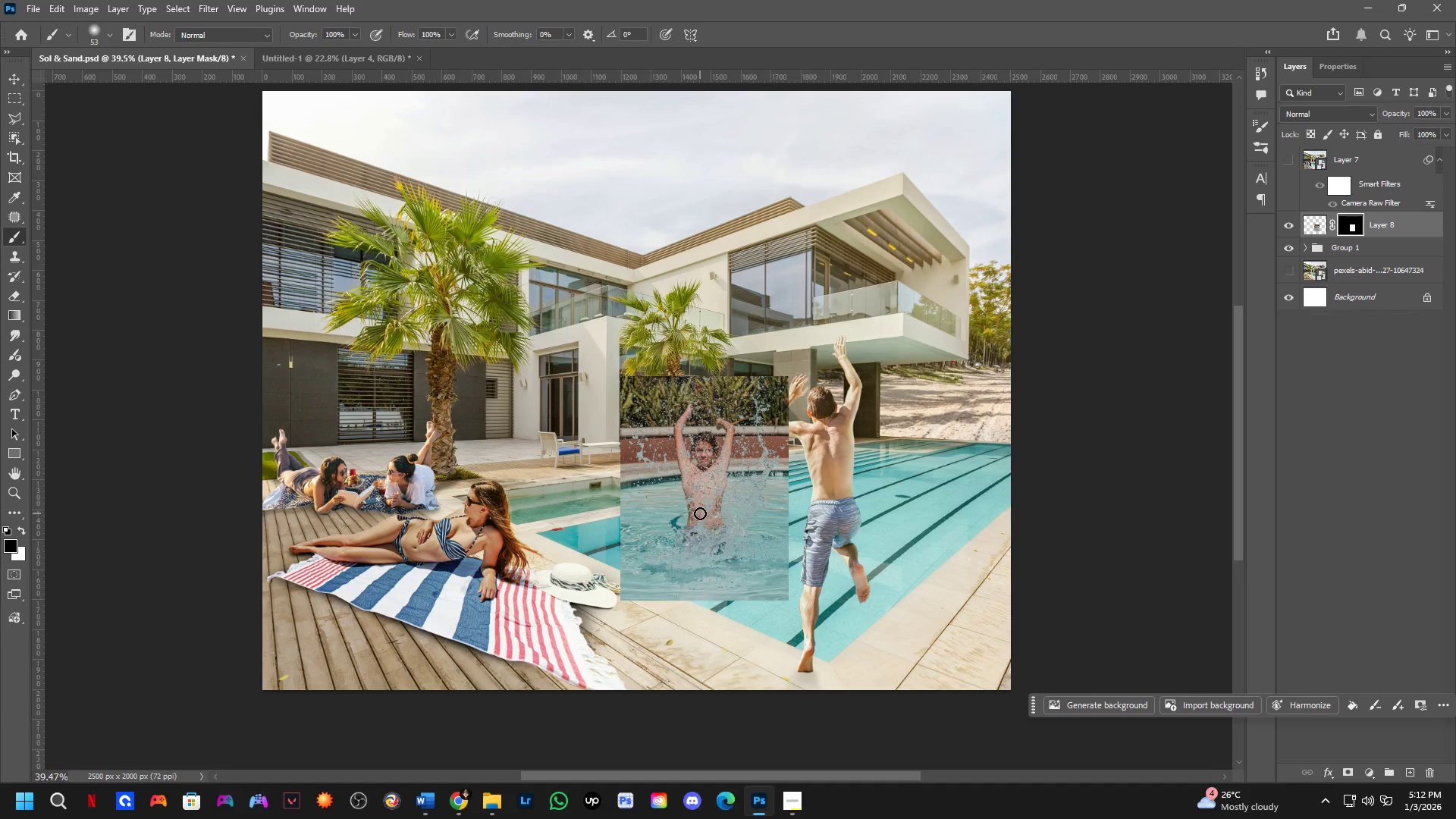 
key(Control+Z)
 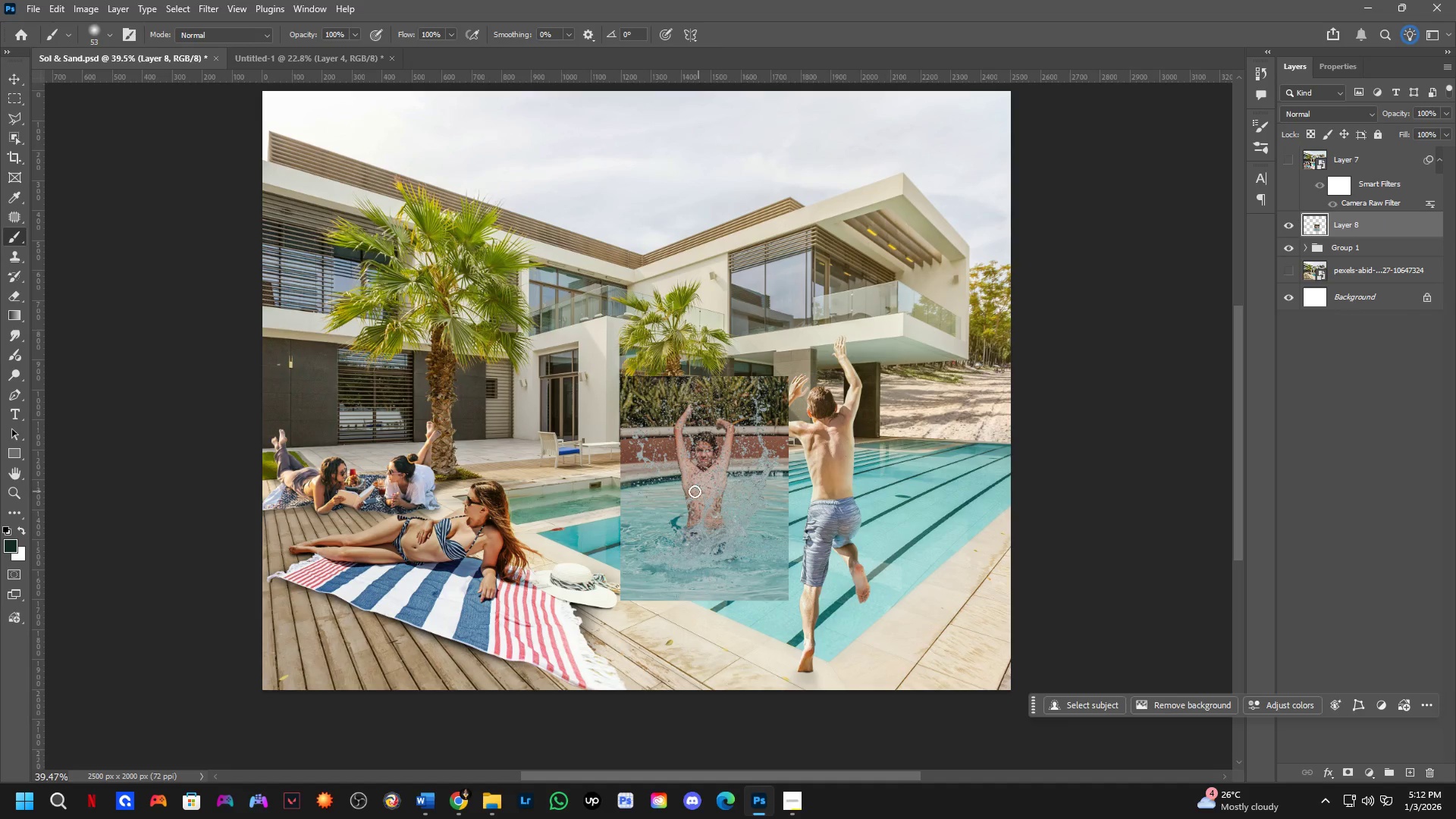 
hold_key(key=ControlLeft, duration=0.58)
 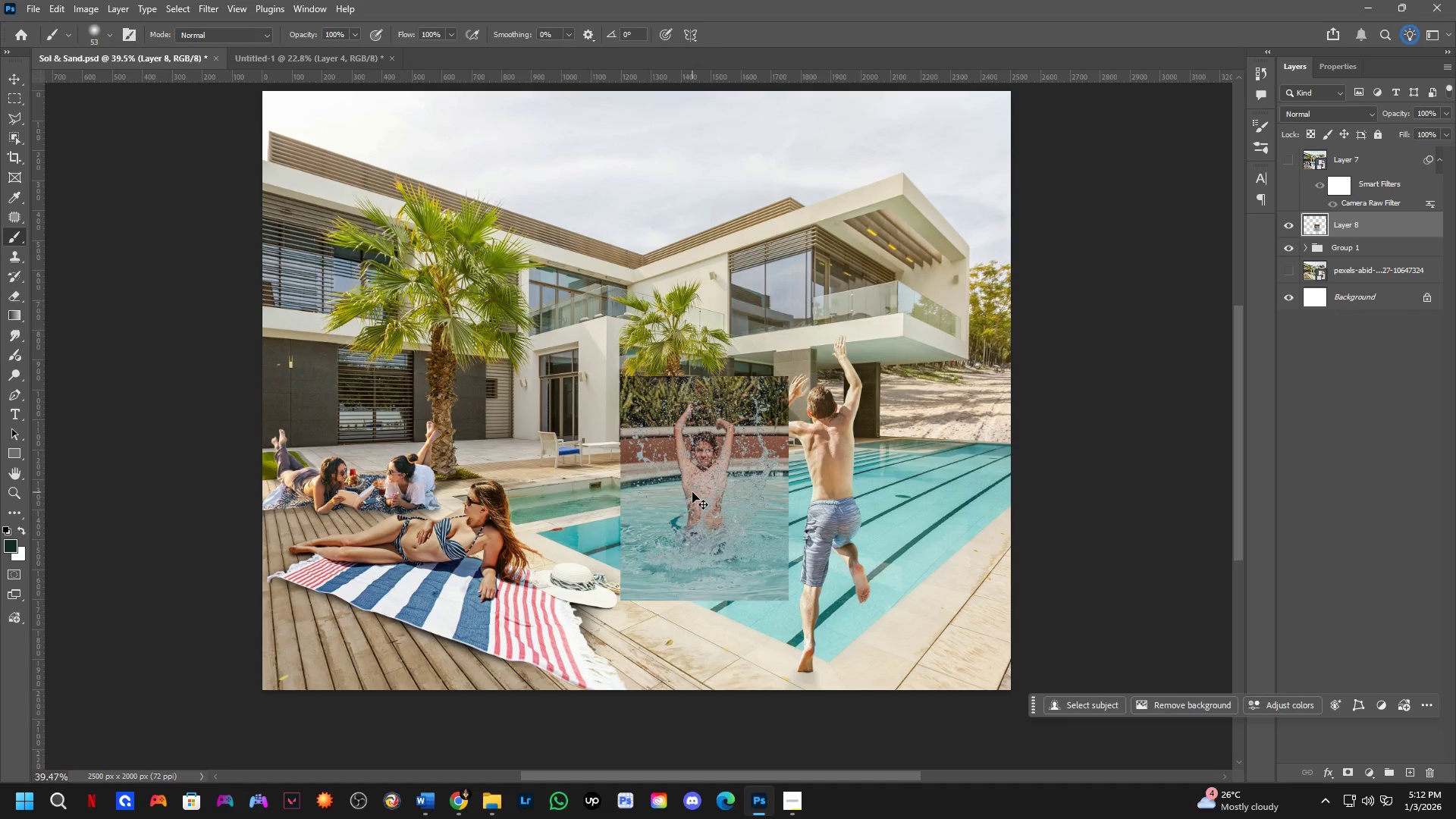 
hold_key(key=ControlLeft, duration=0.84)
left_click_drag(start_coordinate=[692, 492], to_coordinate=[755, 473])
 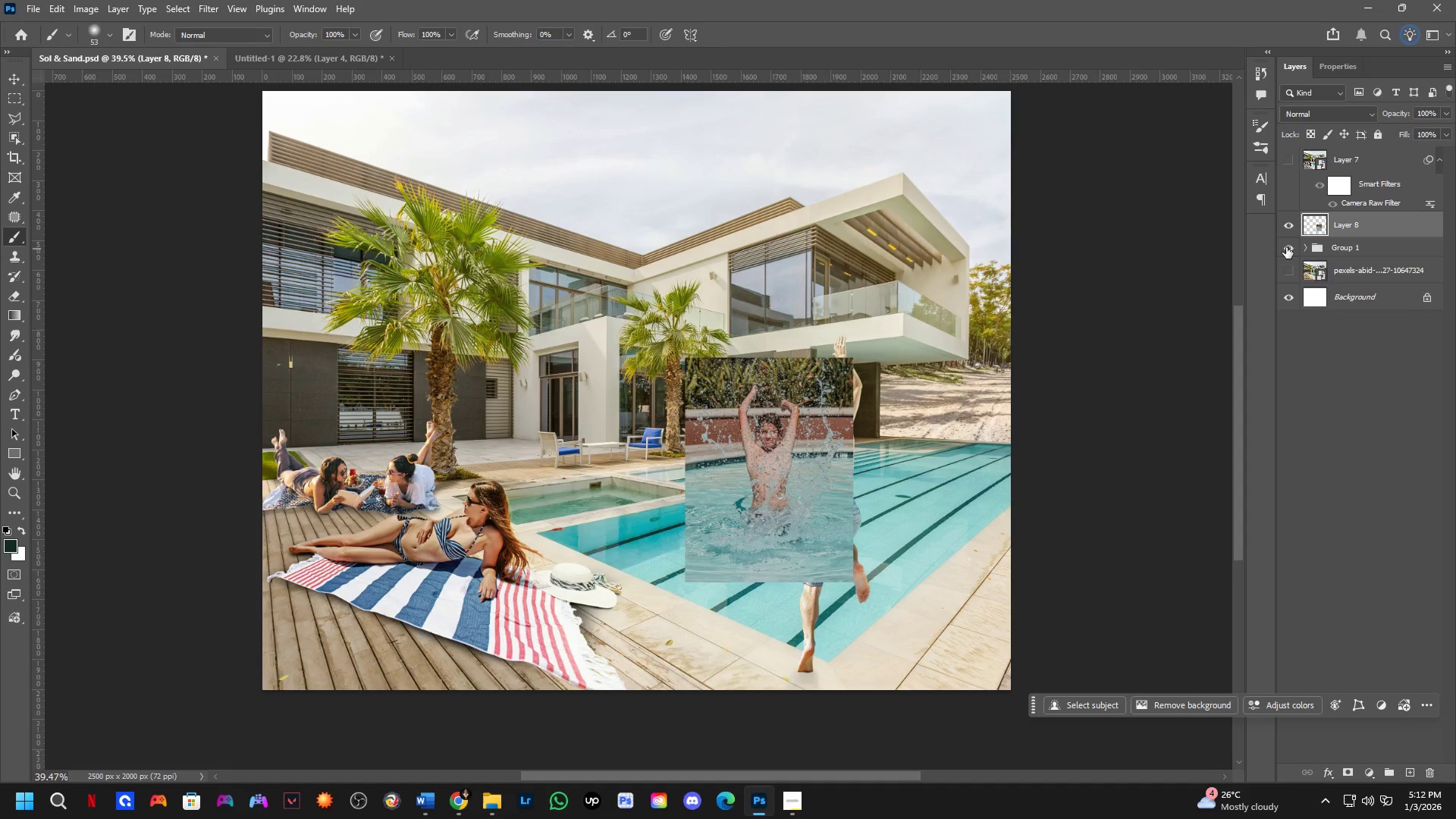 
double_click([1286, 247])
 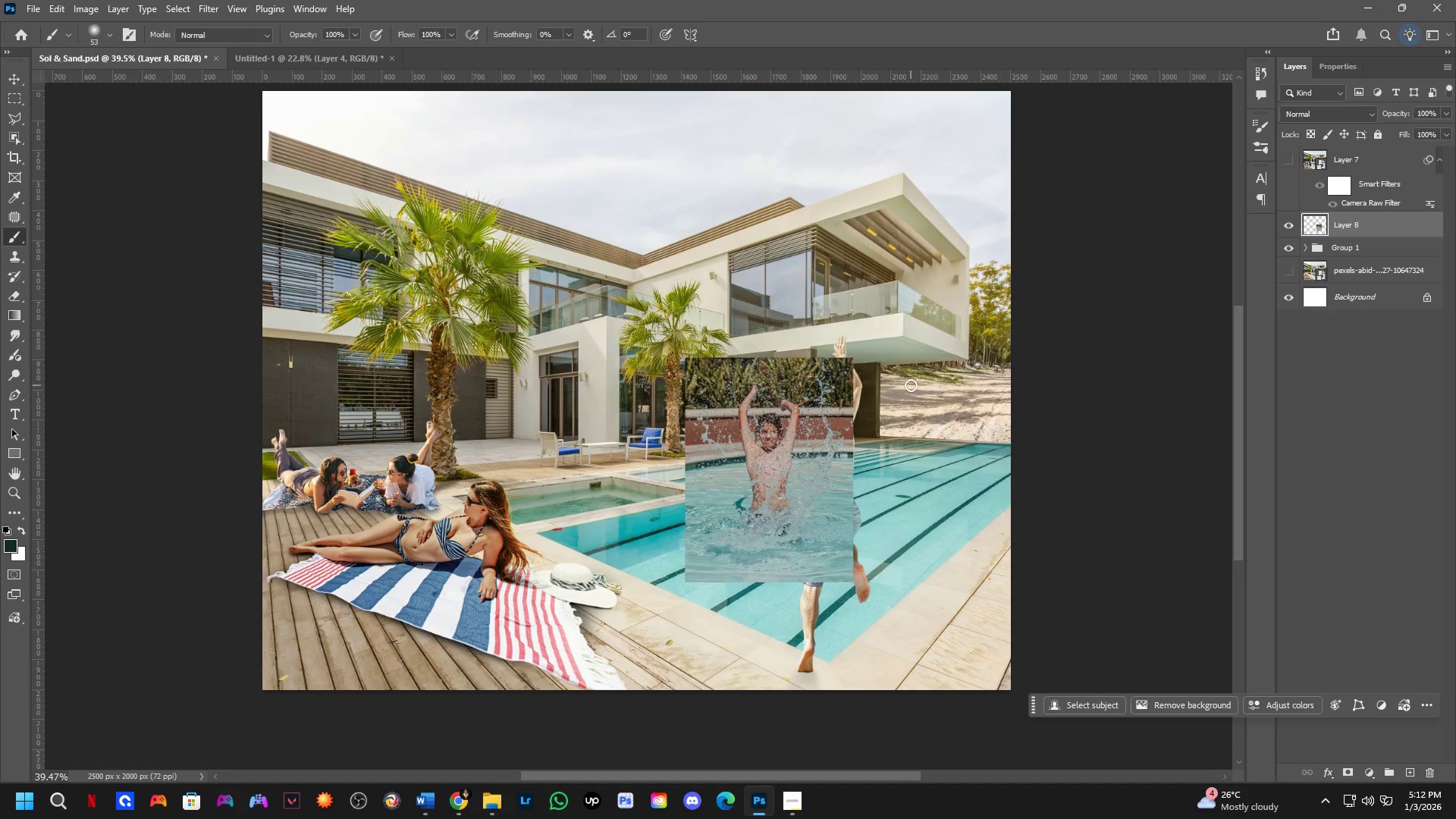 
hold_key(key=ControlLeft, duration=0.83)
left_click([981, 376])
 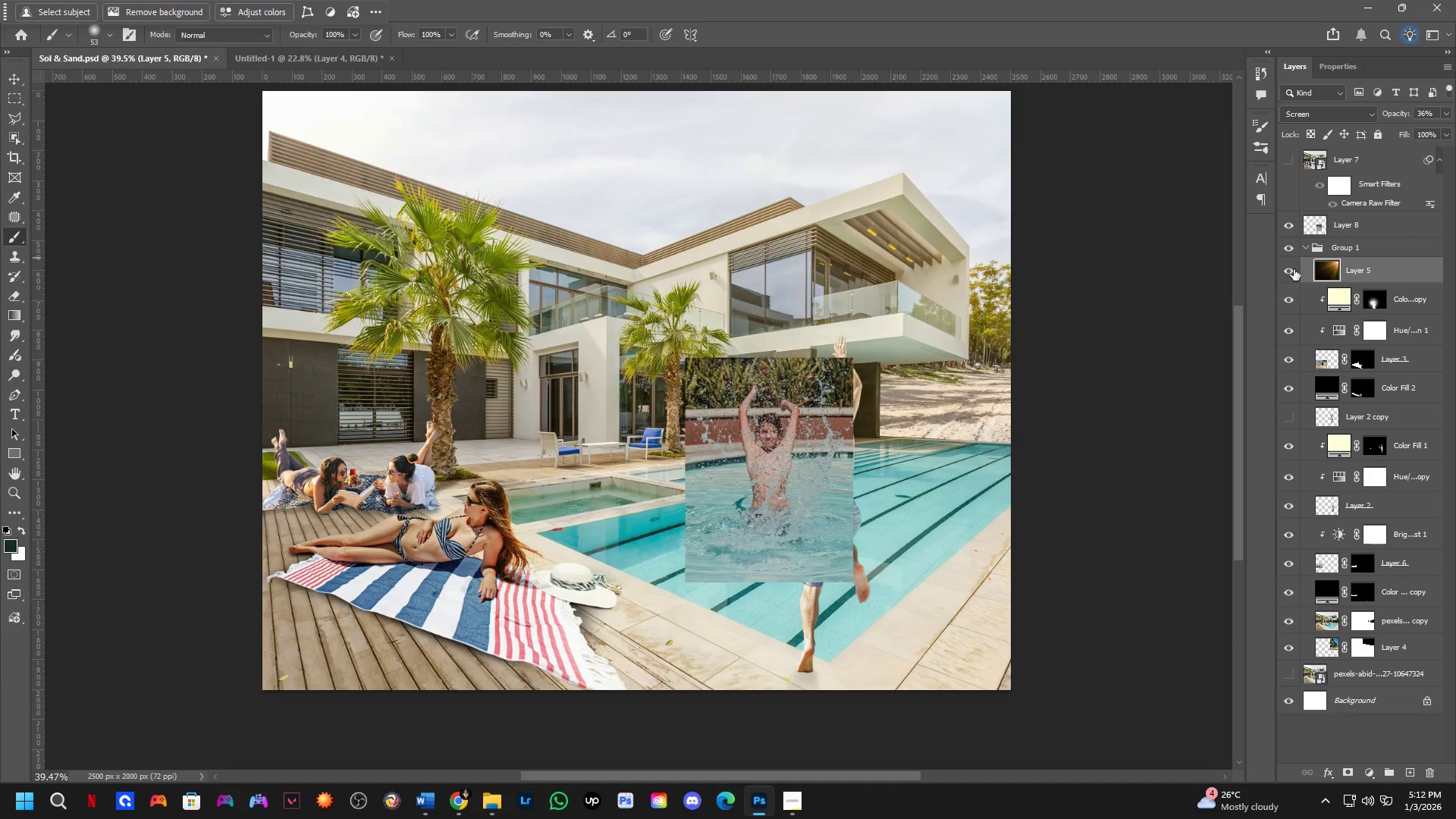 
left_click([1289, 271])
 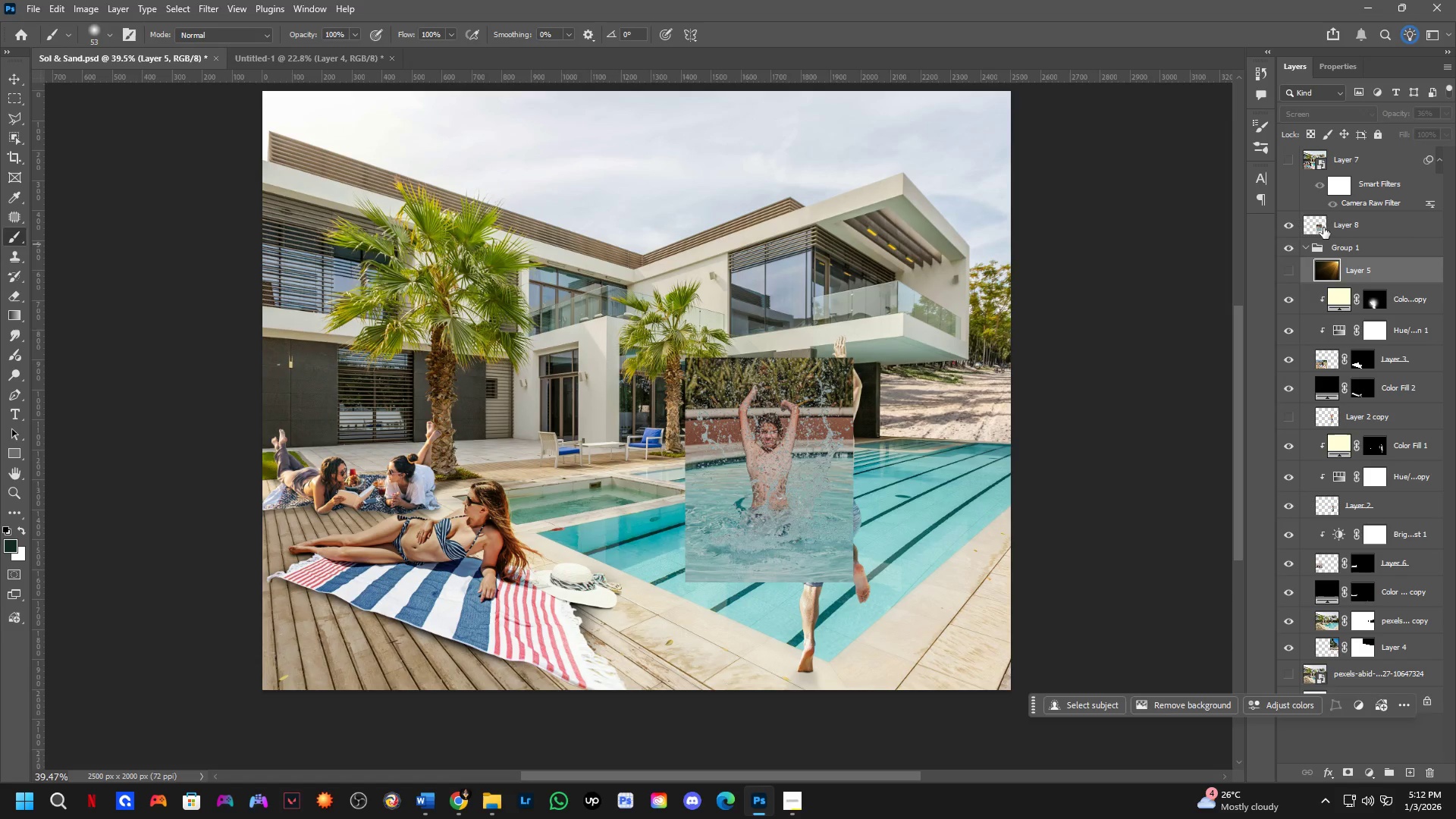 
left_click_drag(start_coordinate=[1332, 231], to_coordinate=[1357, 613])
 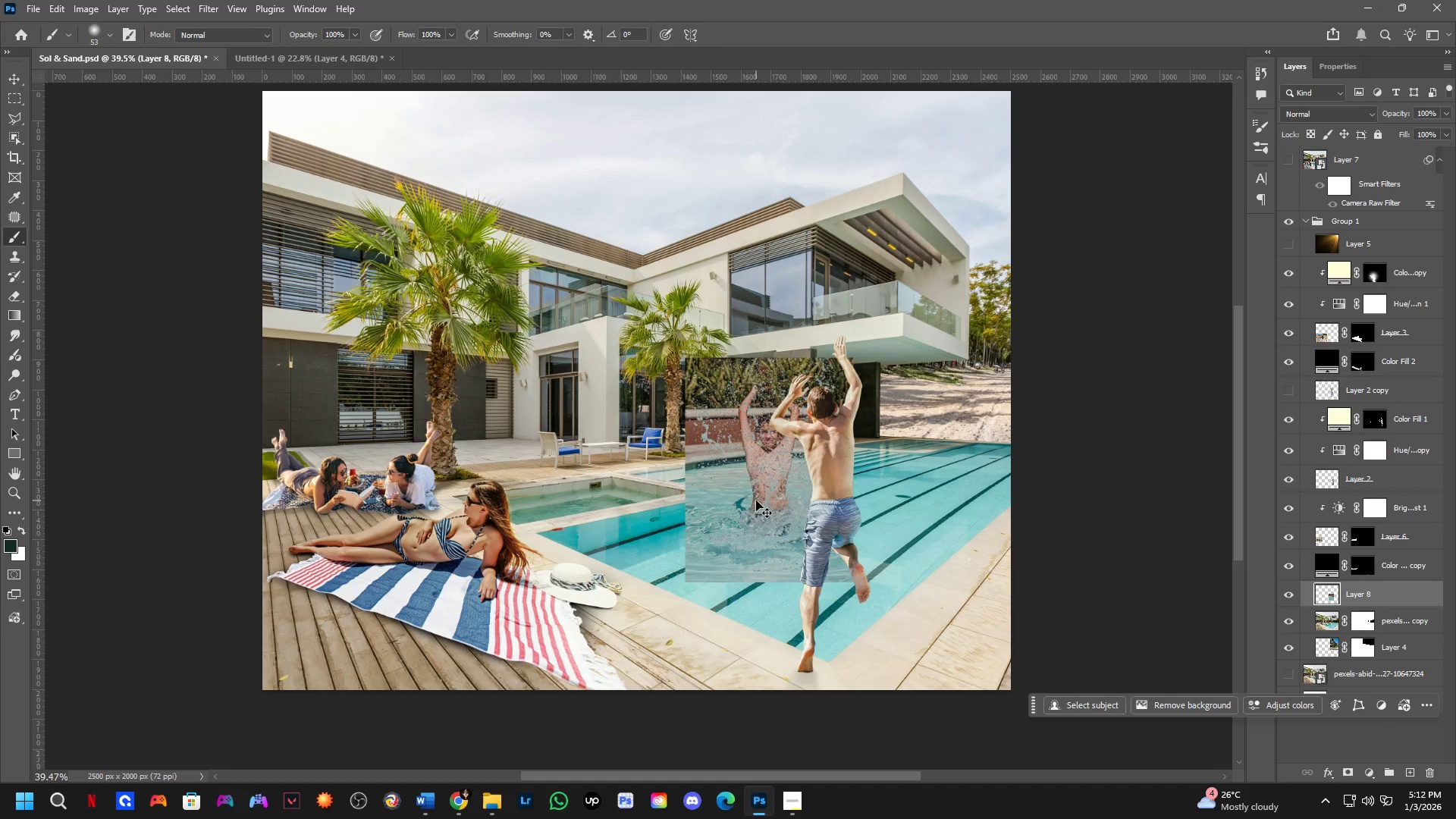 
hold_key(key=ControlLeft, duration=1.5)
left_click_drag(start_coordinate=[755, 501], to_coordinate=[700, 540])
 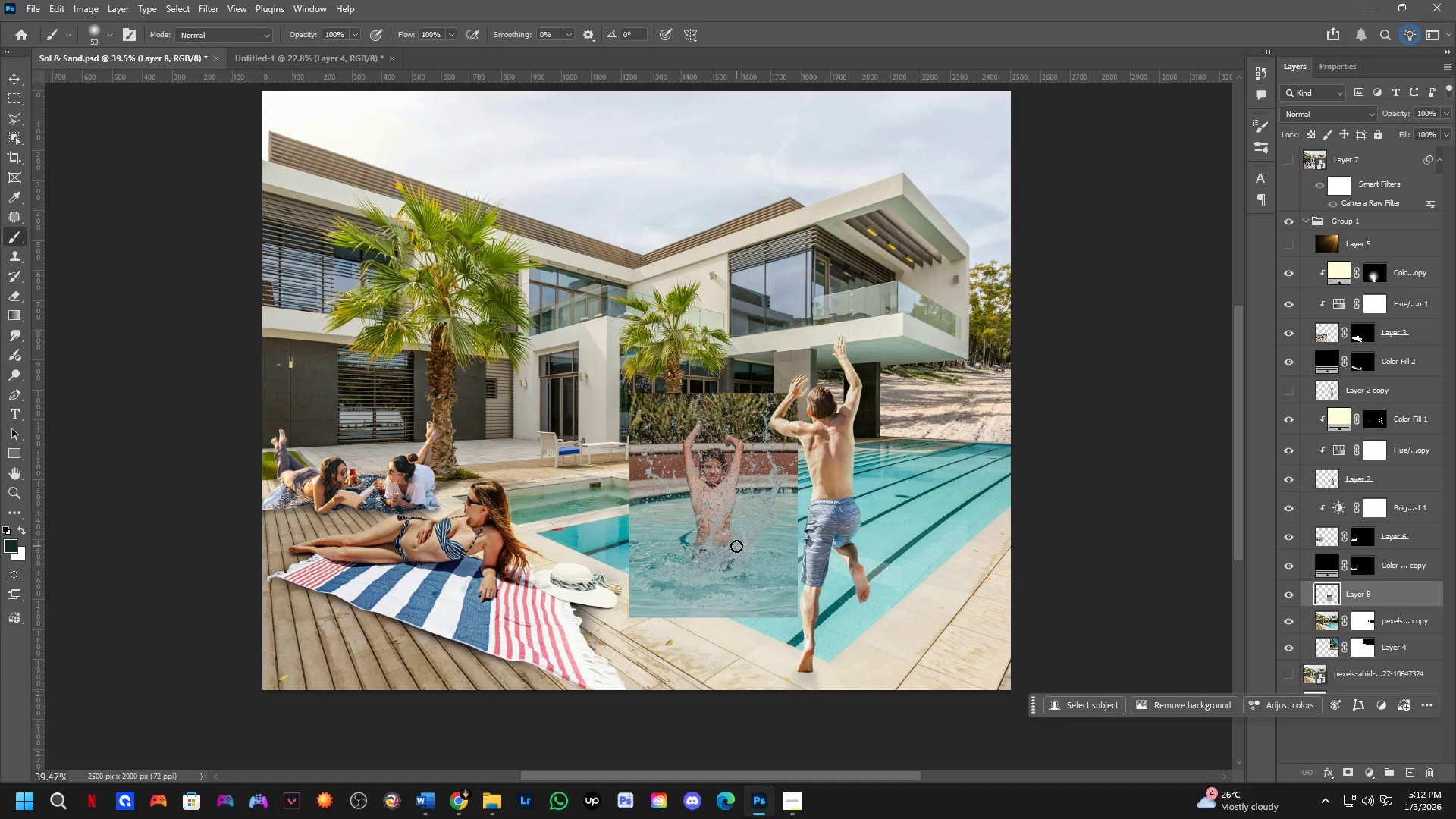 
hold_key(key=ControlLeft, duration=1.53)
left_click_drag(start_coordinate=[736, 547], to_coordinate=[730, 555])
 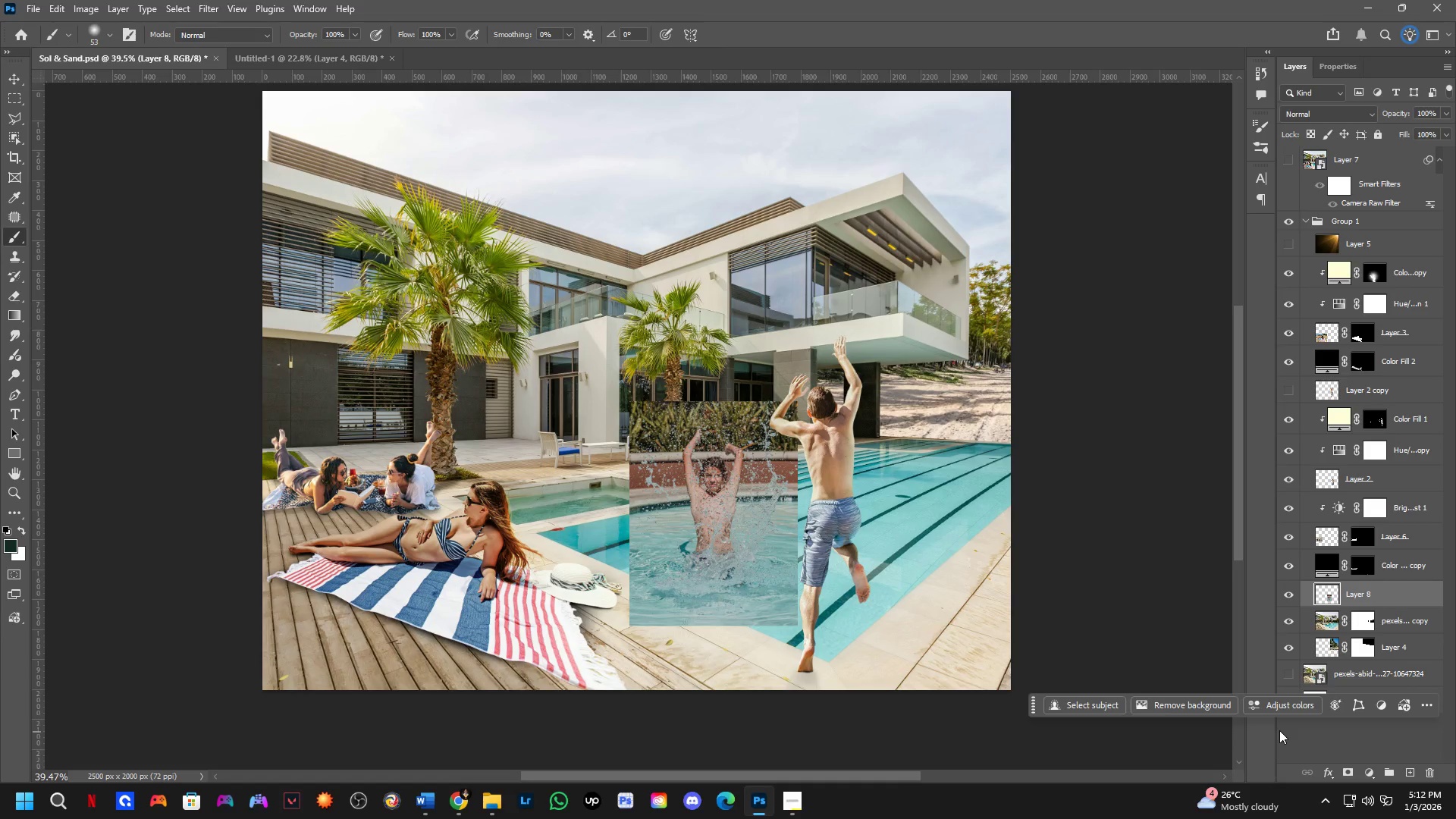 
hold_key(key=ControlLeft, duration=1.28)
 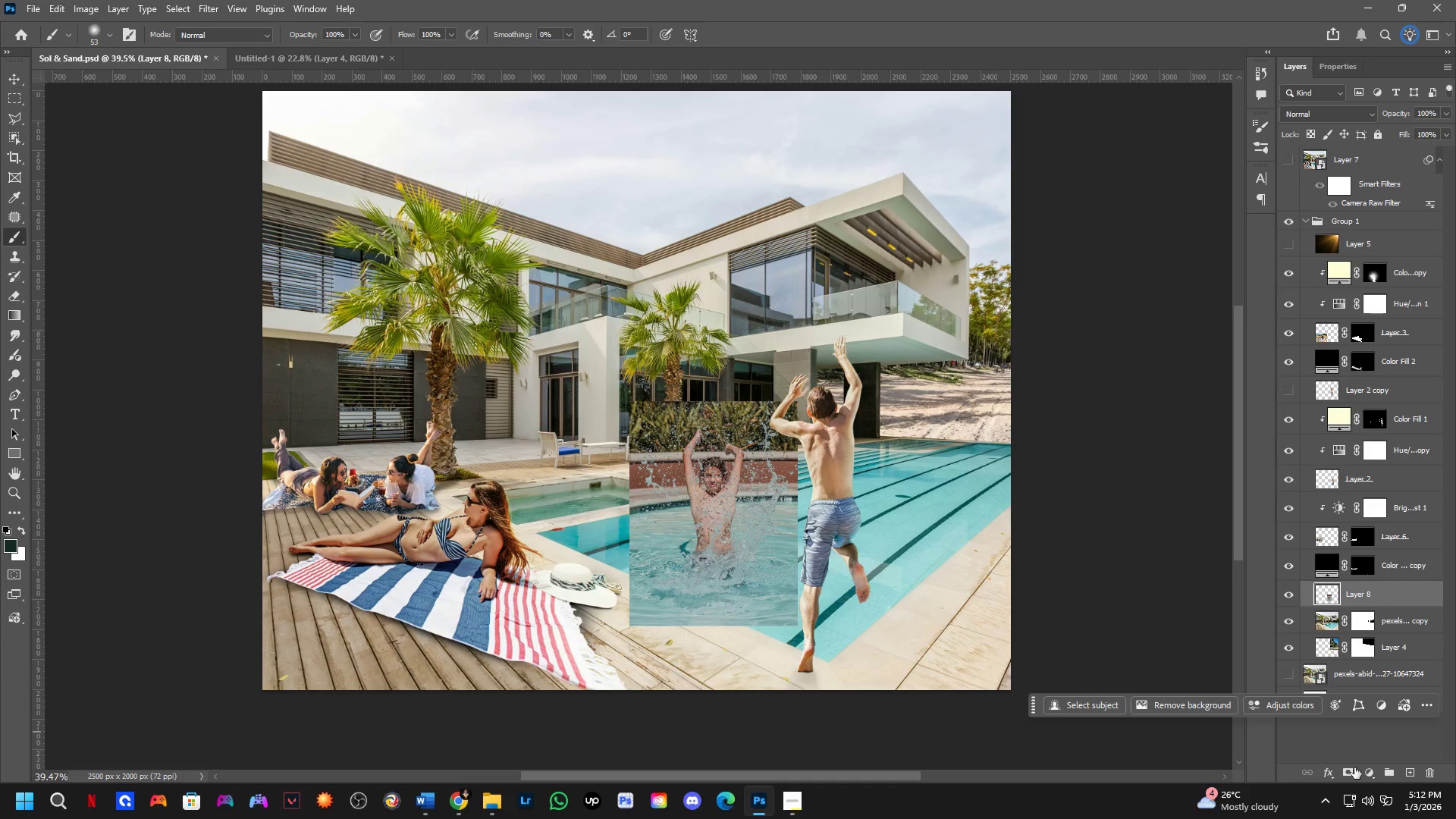 
left_click([1354, 773])
 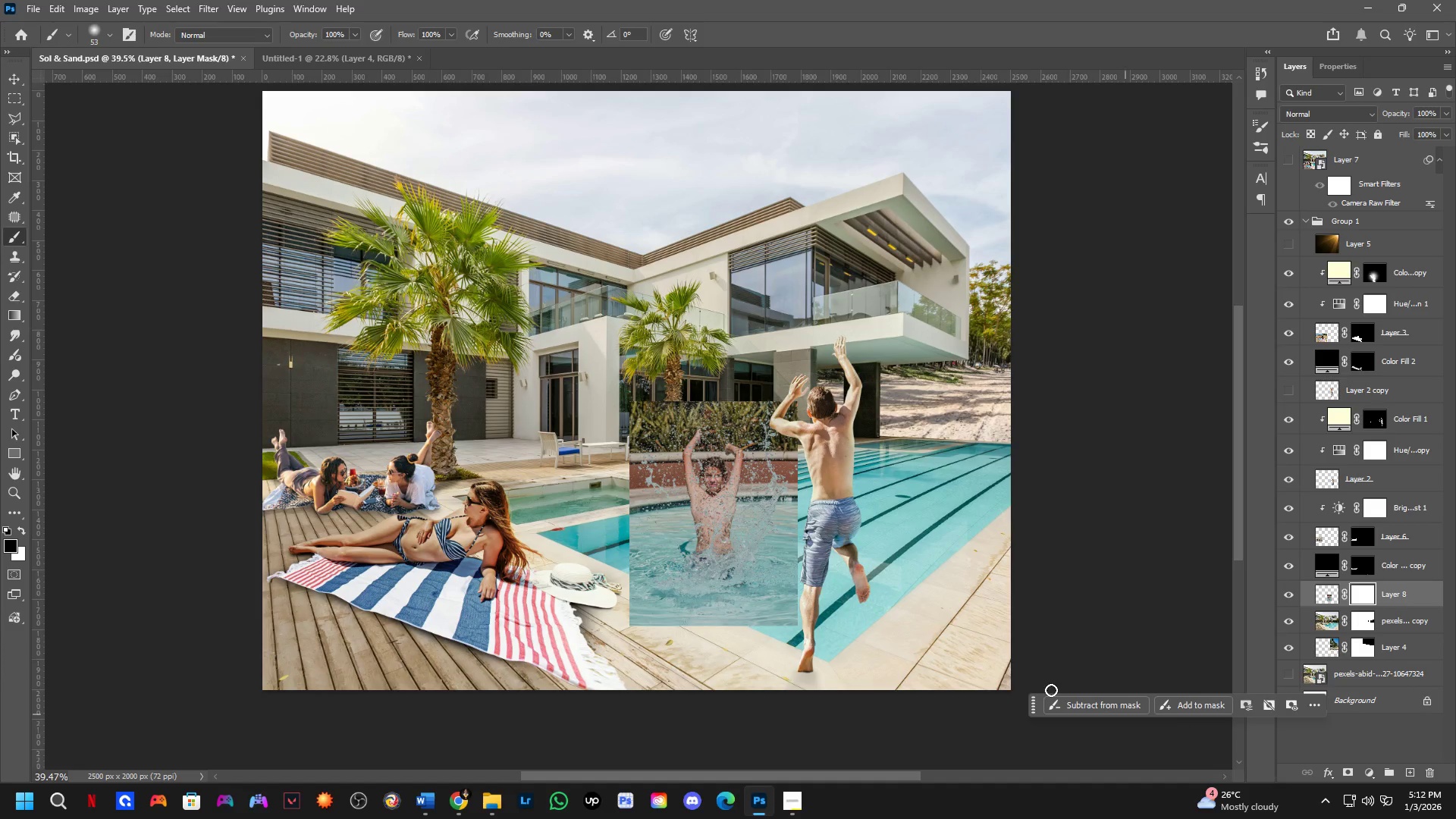 
key(B)
 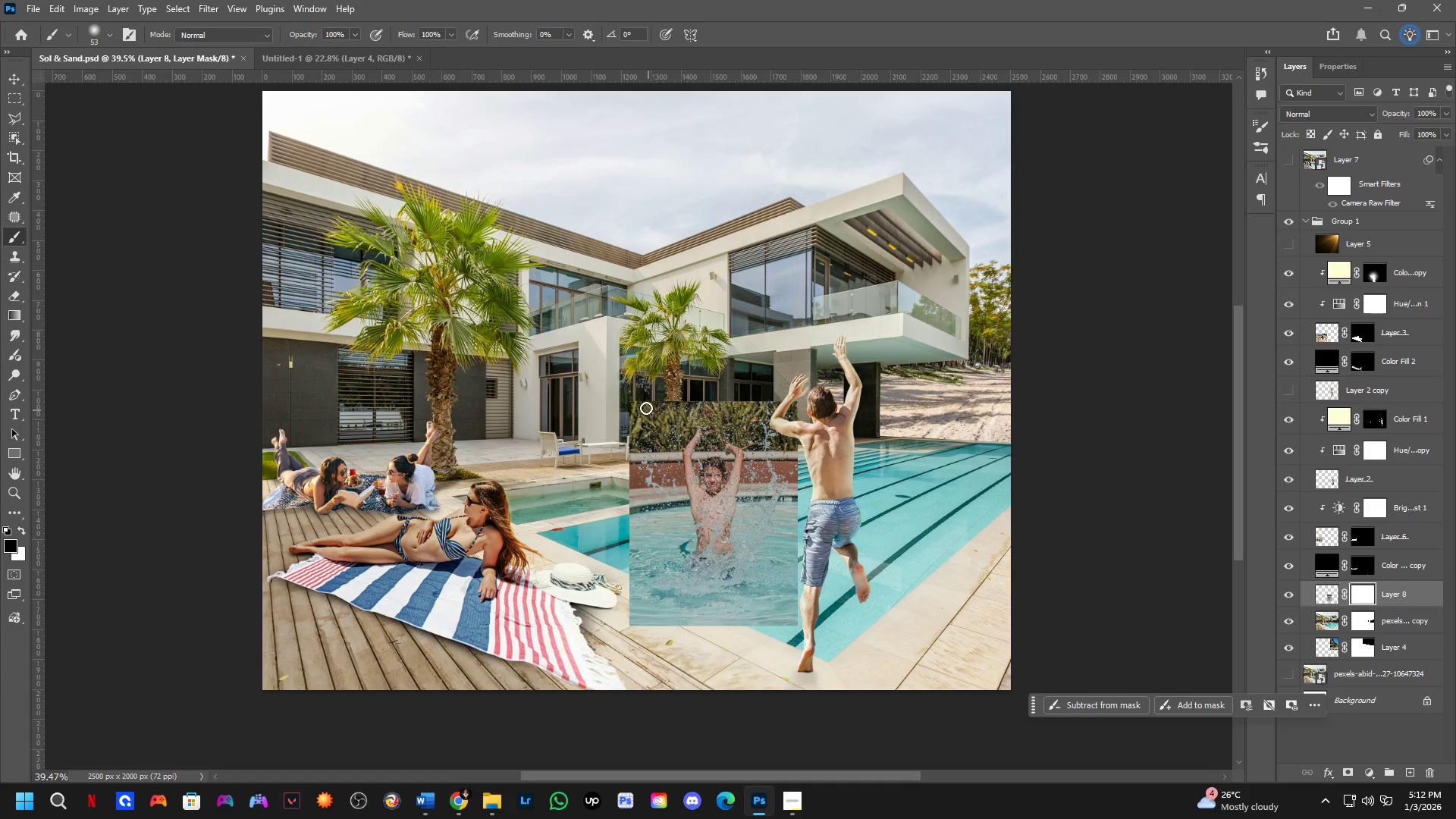 
key(Alt+AltLeft)
 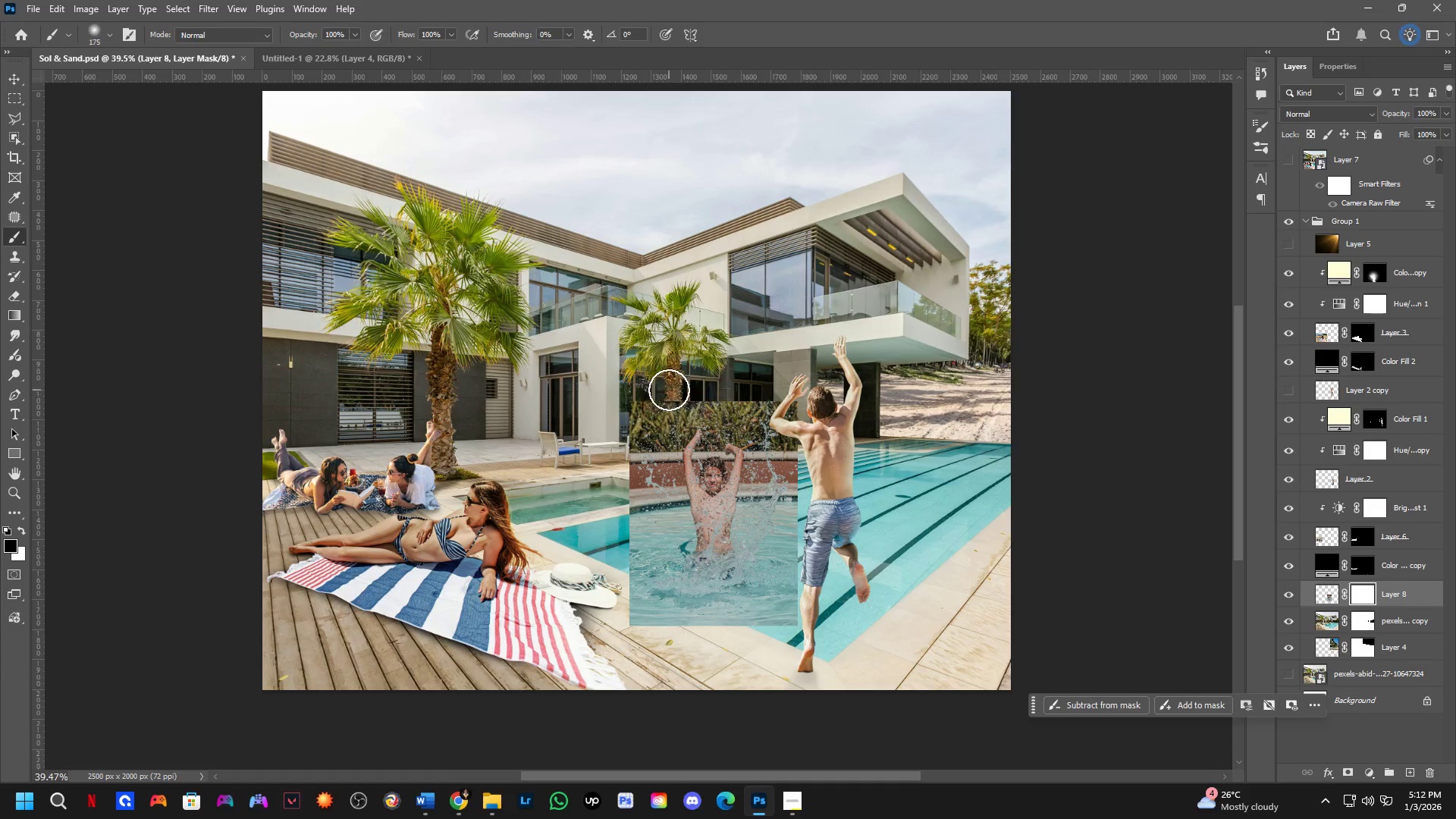 
left_click_drag(start_coordinate=[664, 384], to_coordinate=[789, 507])
 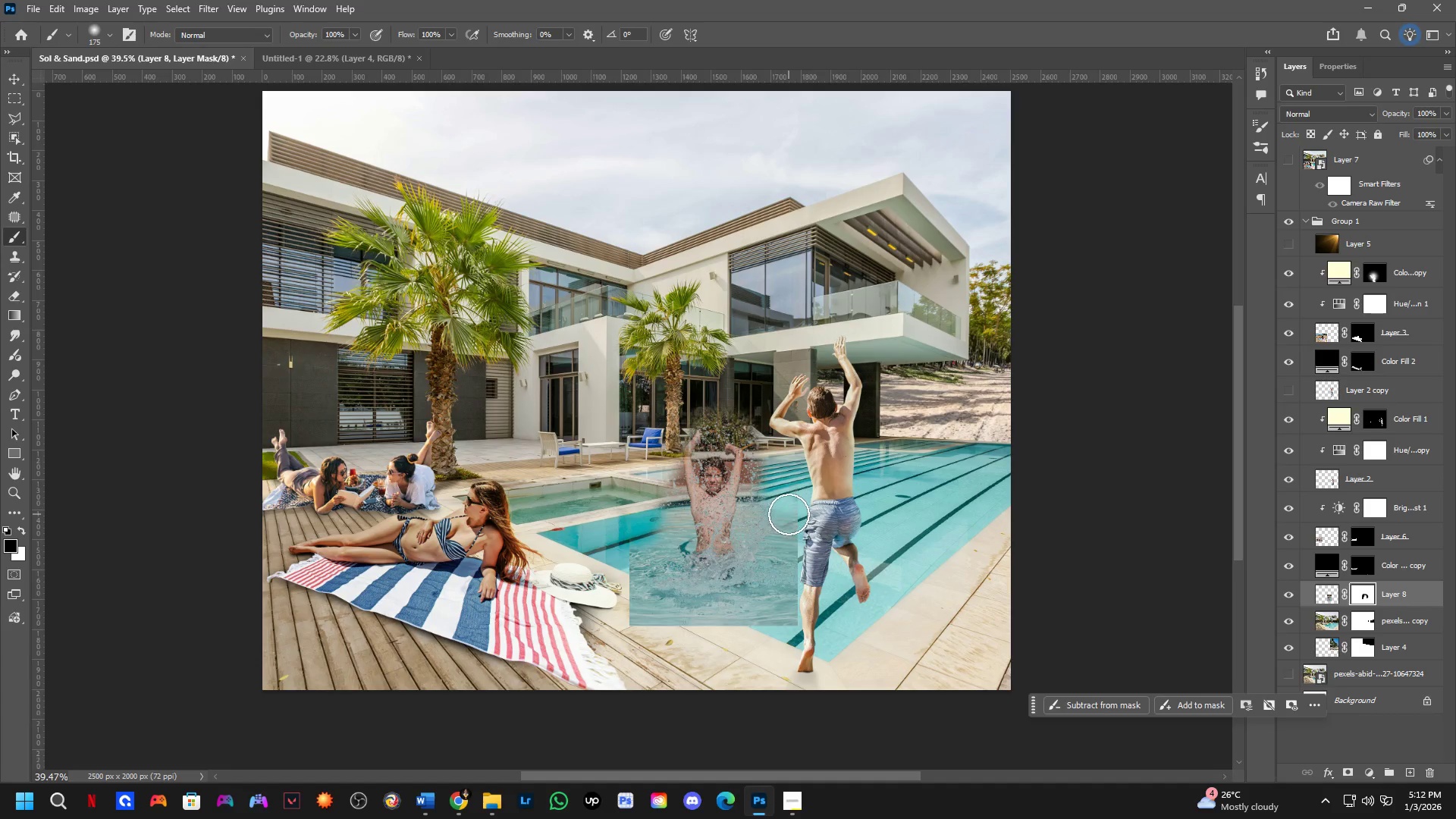 
key(Alt+AltLeft)
 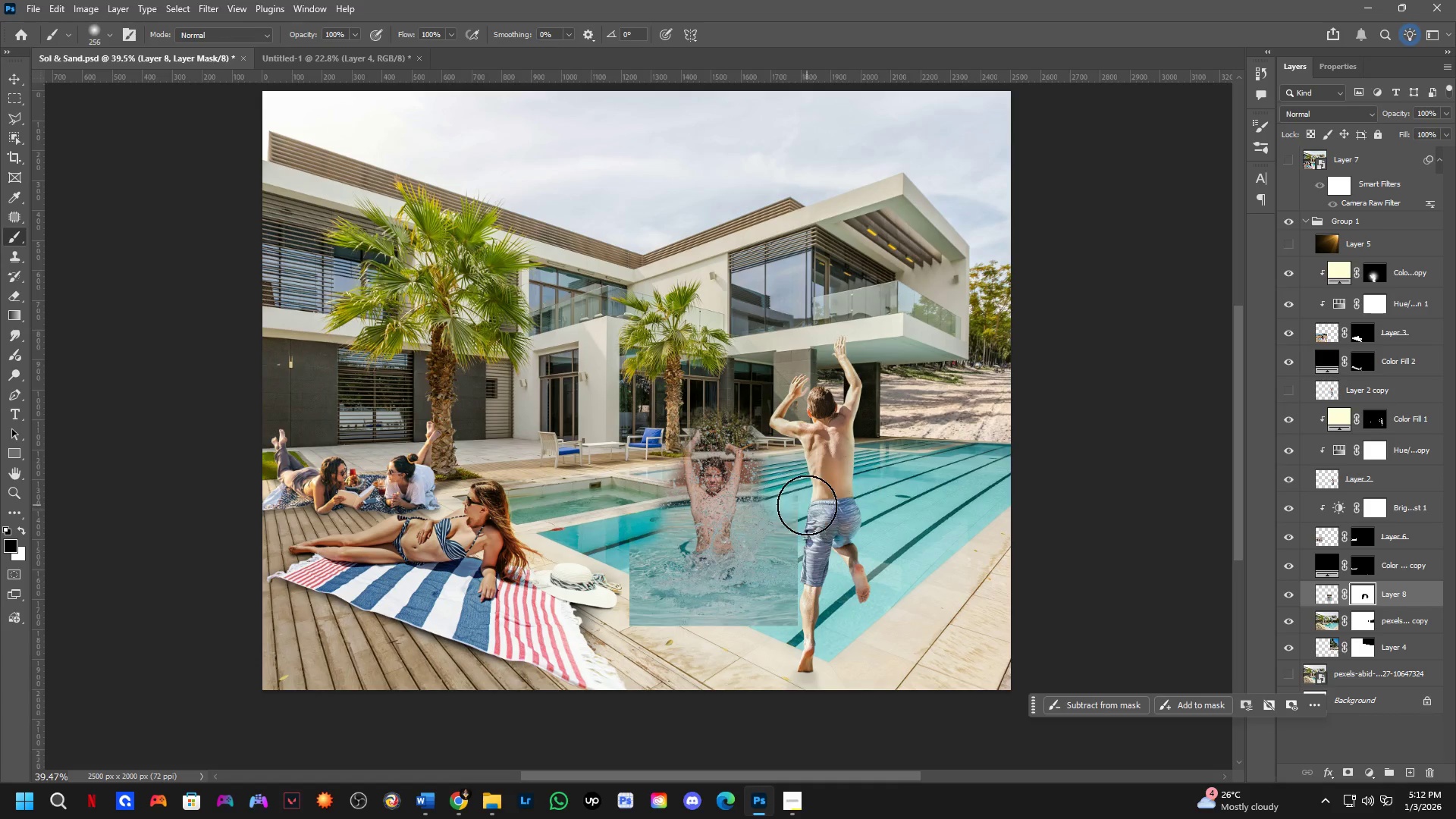 
left_click_drag(start_coordinate=[802, 519], to_coordinate=[730, 651])
 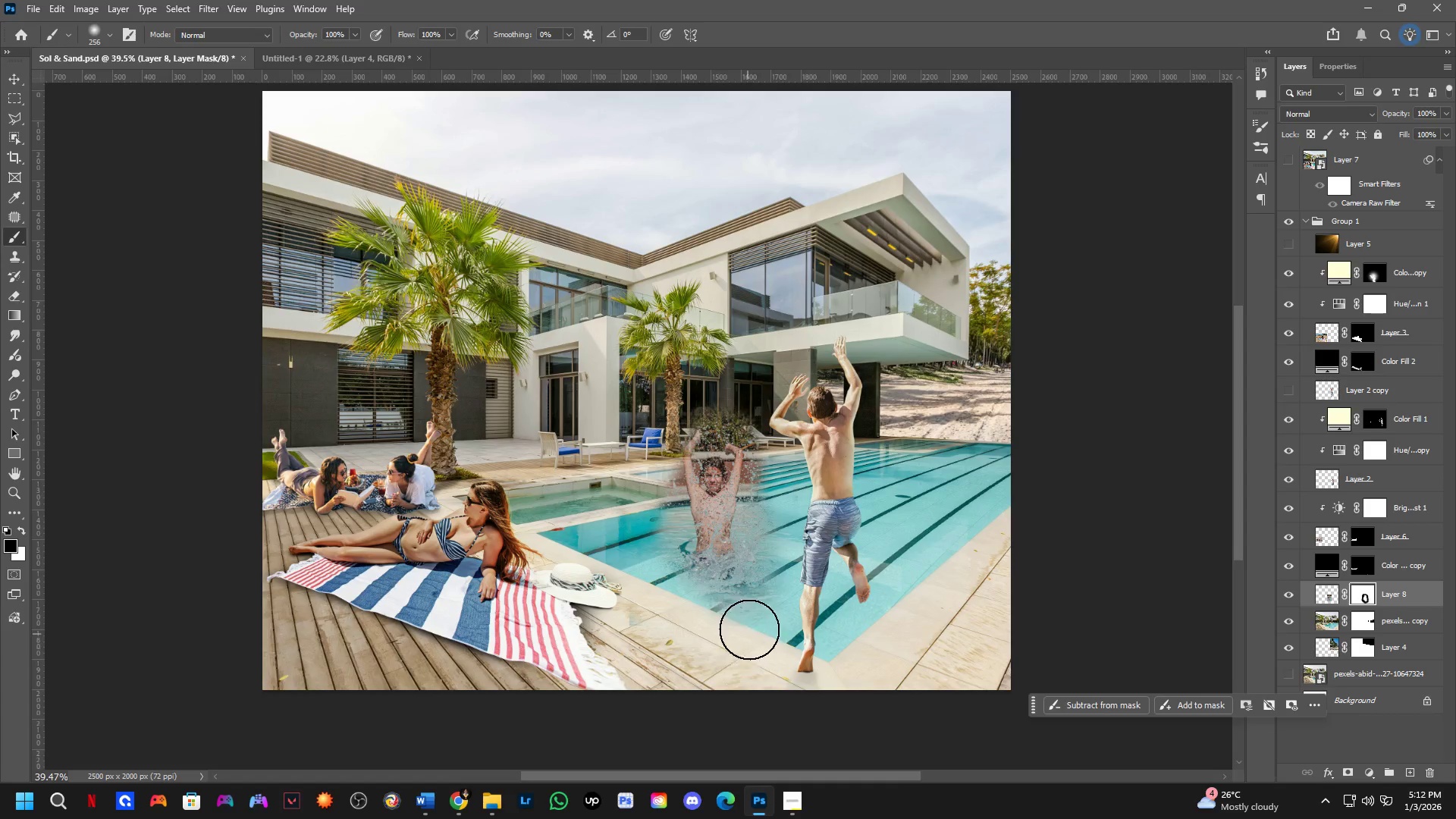 
hold_key(key=Space, duration=0.5)
 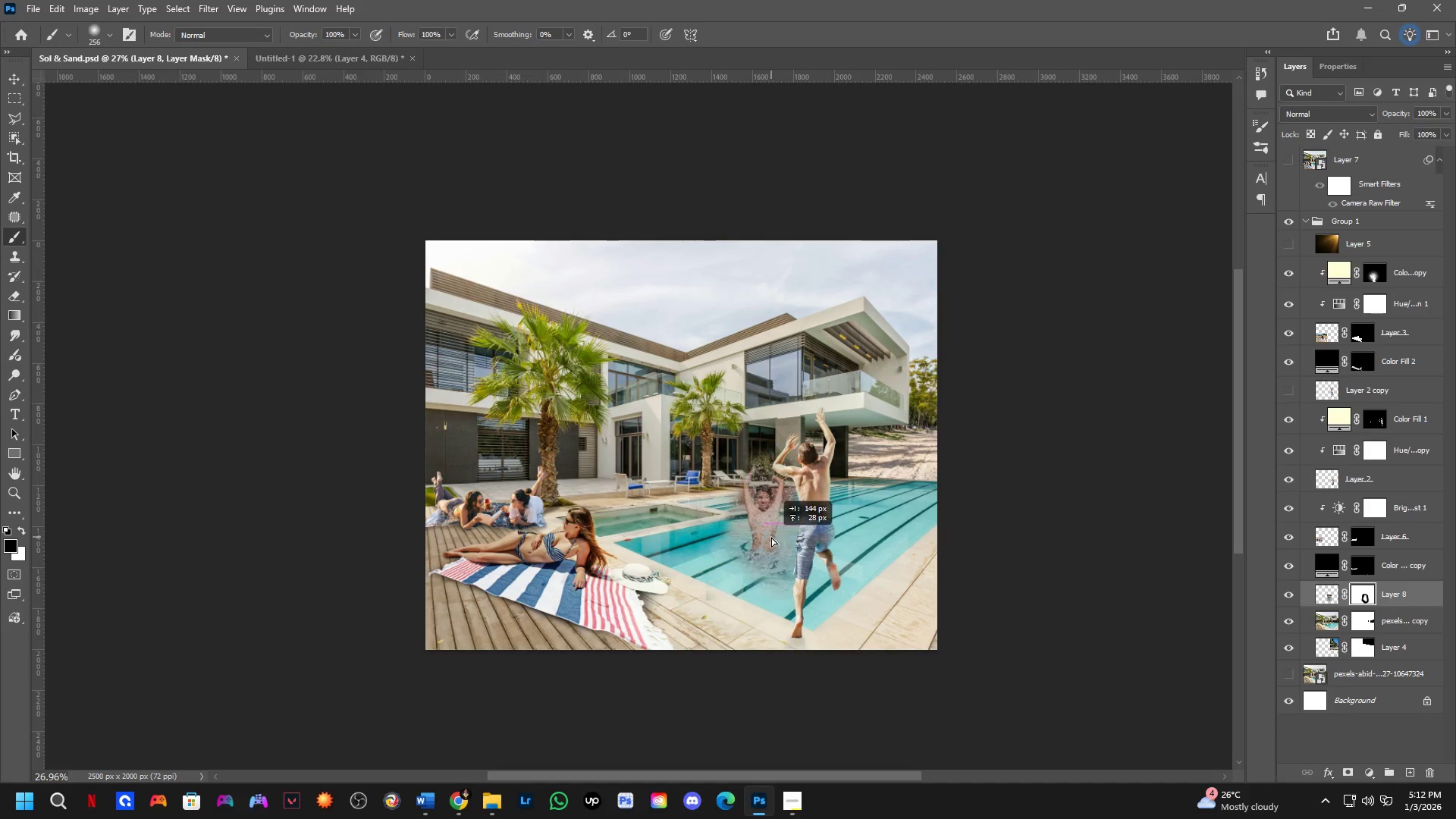 
left_click_drag(start_coordinate=[757, 593], to_coordinate=[764, 584])
 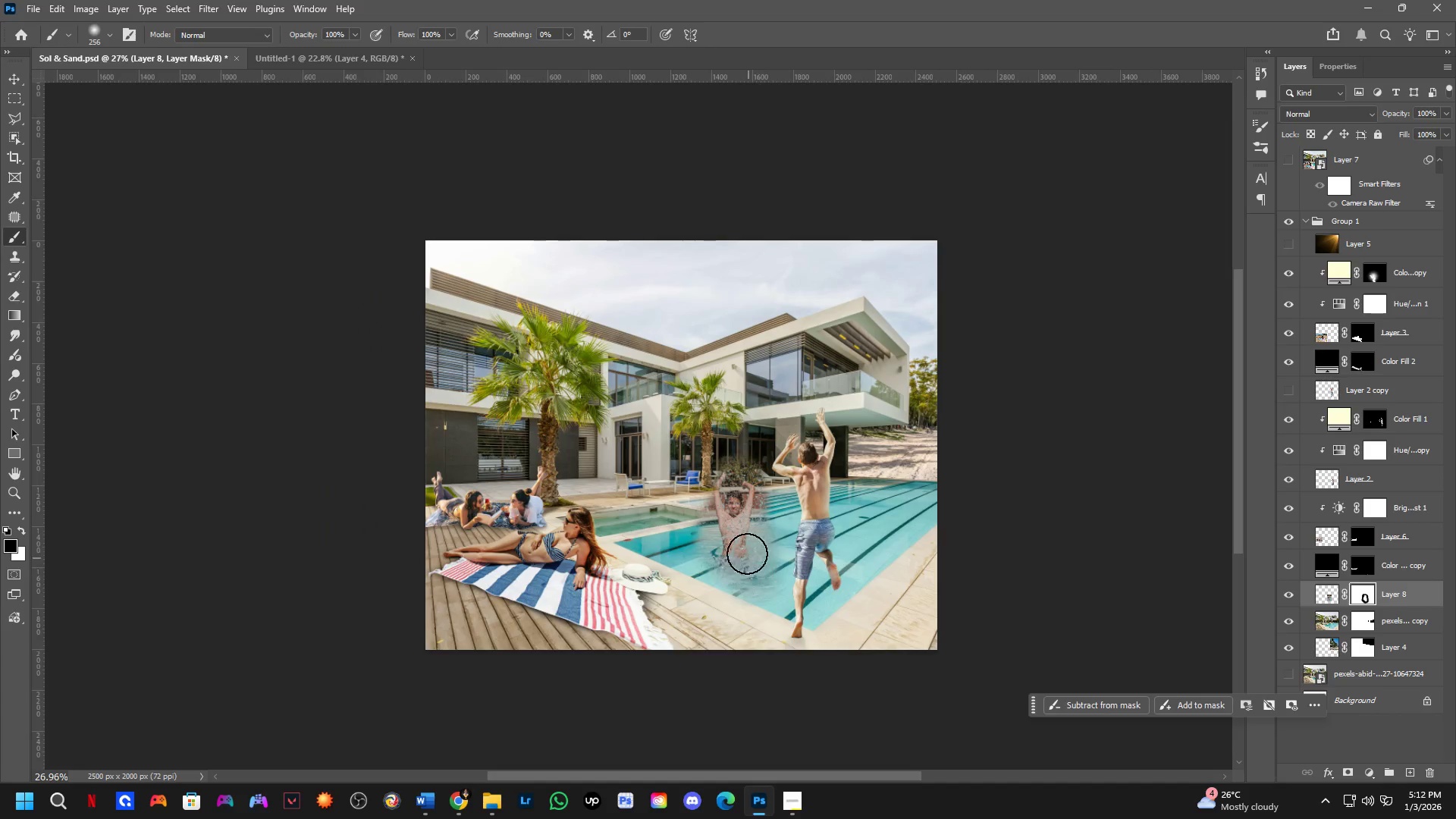 
scroll: coordinate [757, 593], scroll_direction: down, amount: 4.0
 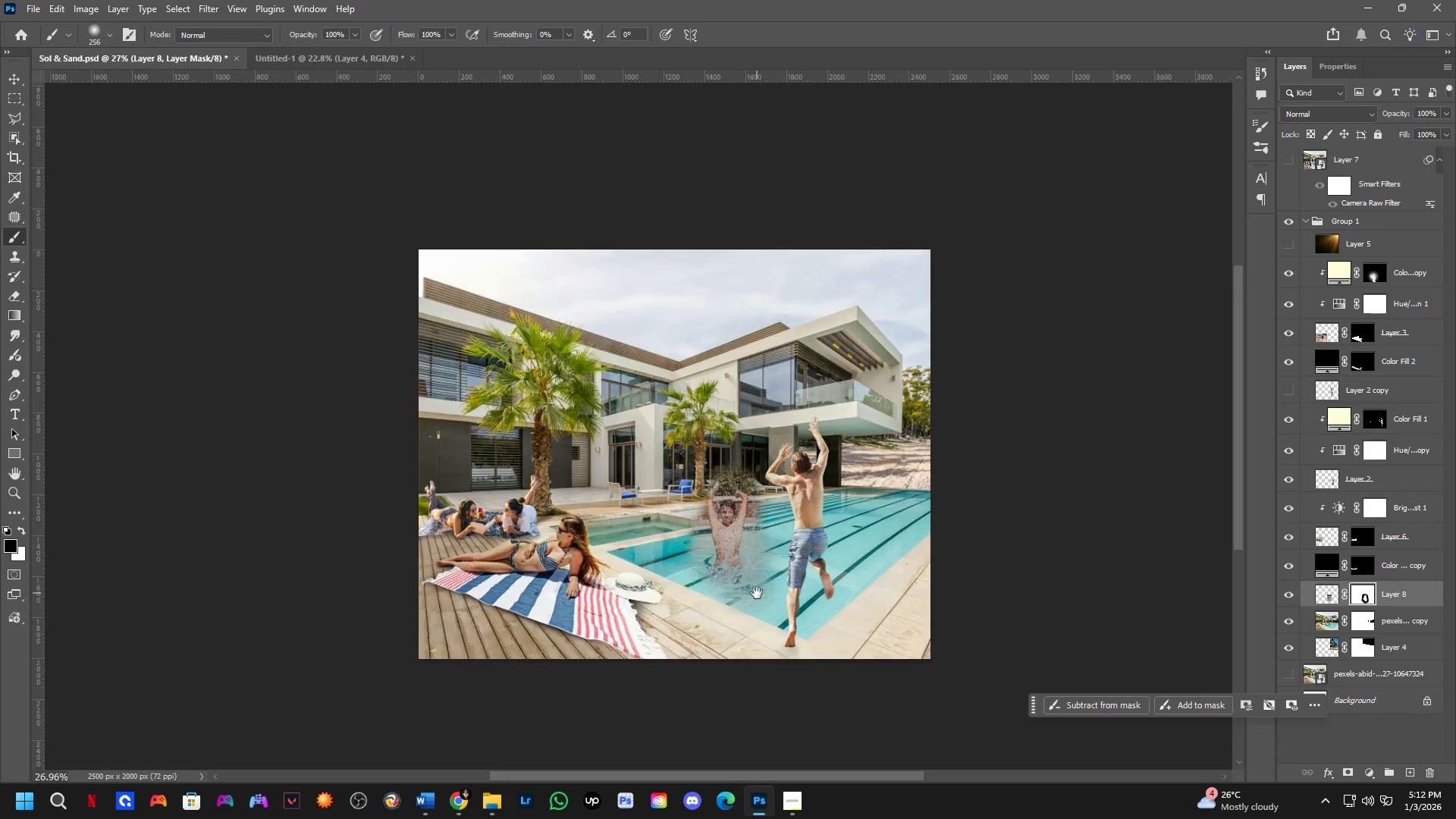 
hold_key(key=ControlLeft, duration=1.02)
left_click_drag(start_coordinate=[742, 538], to_coordinate=[747, 544])
 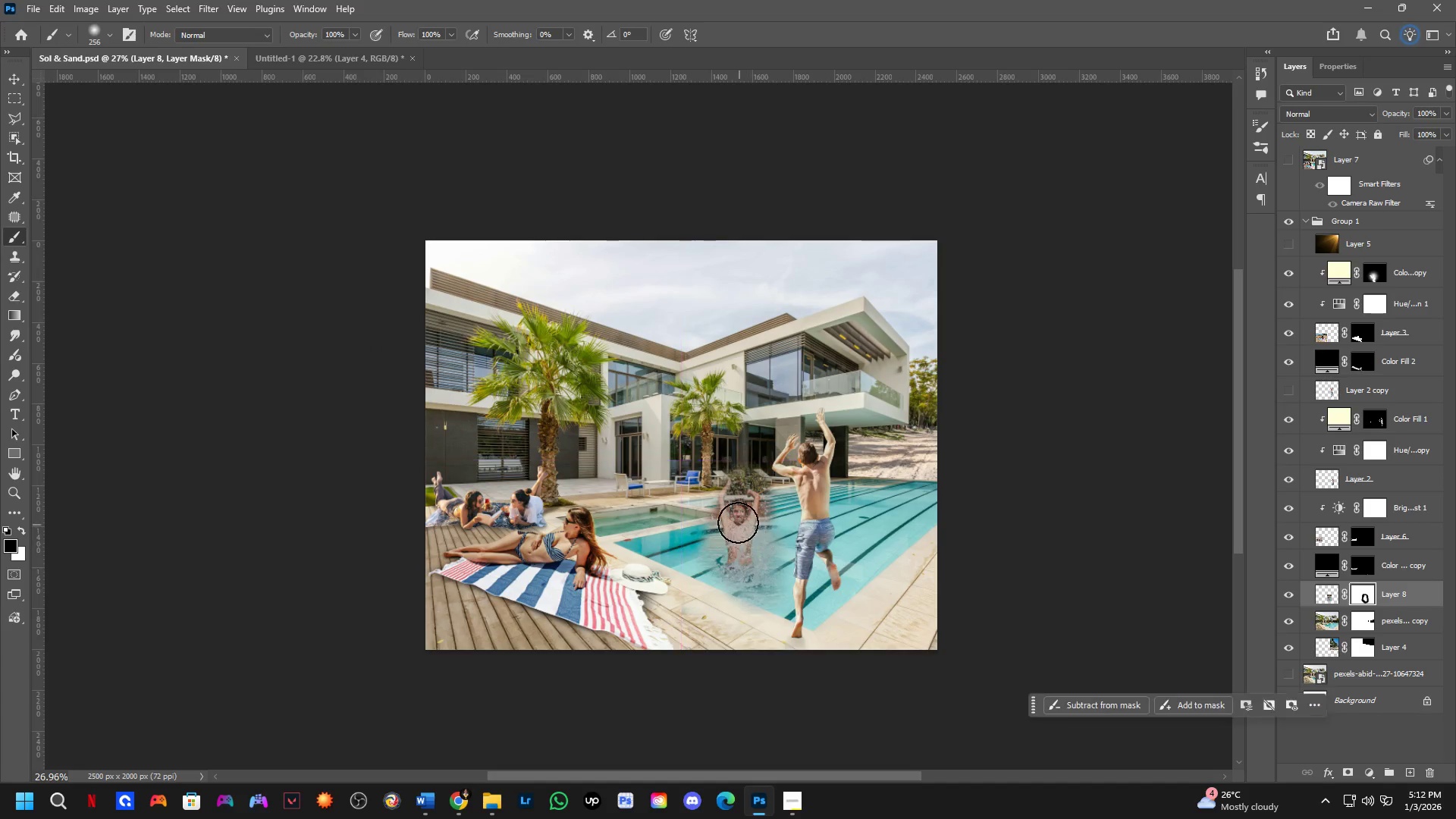 
key(Shift+ShiftLeft)
 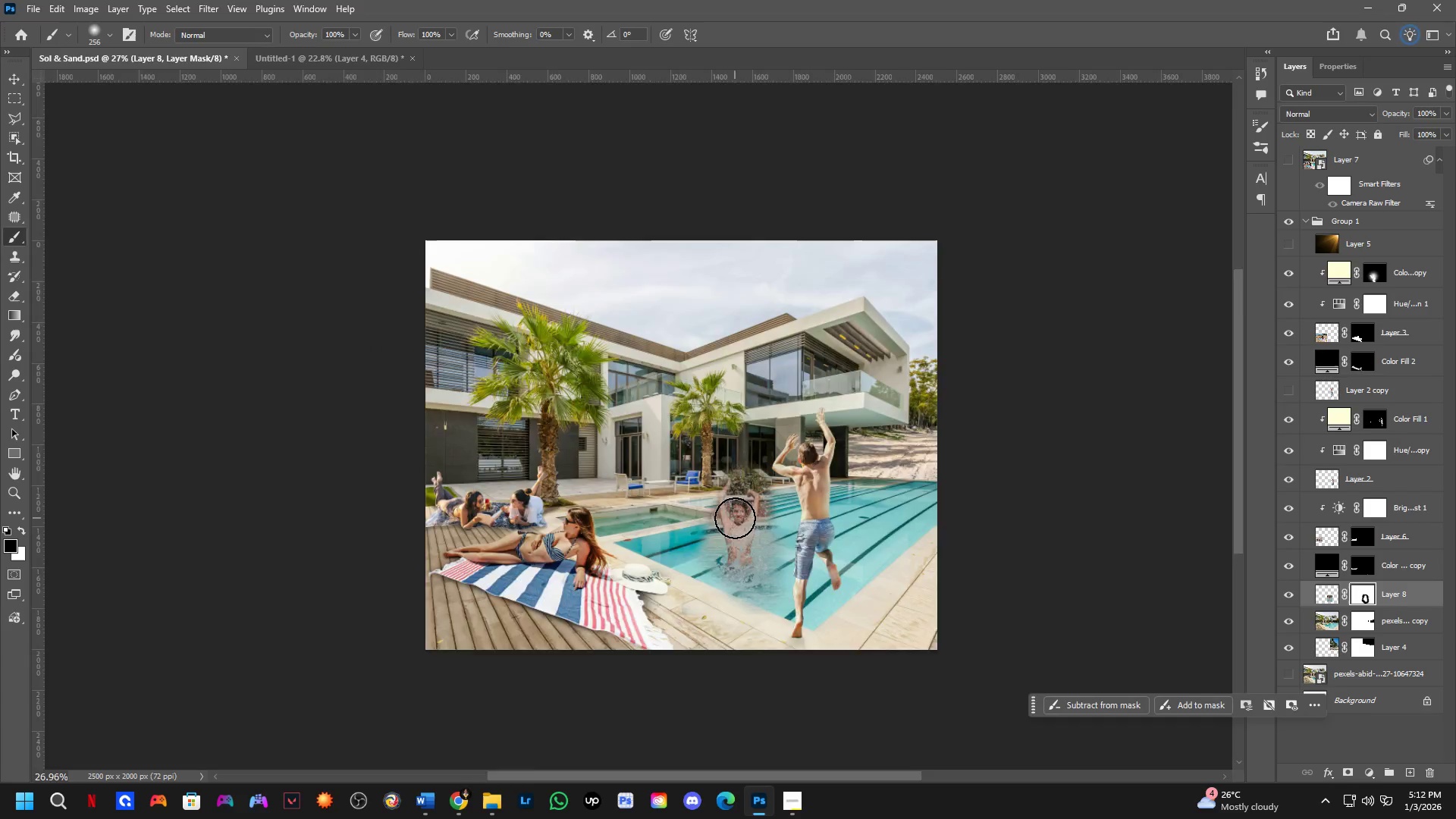 
scroll: coordinate [728, 513], scroll_direction: up, amount: 8.0
 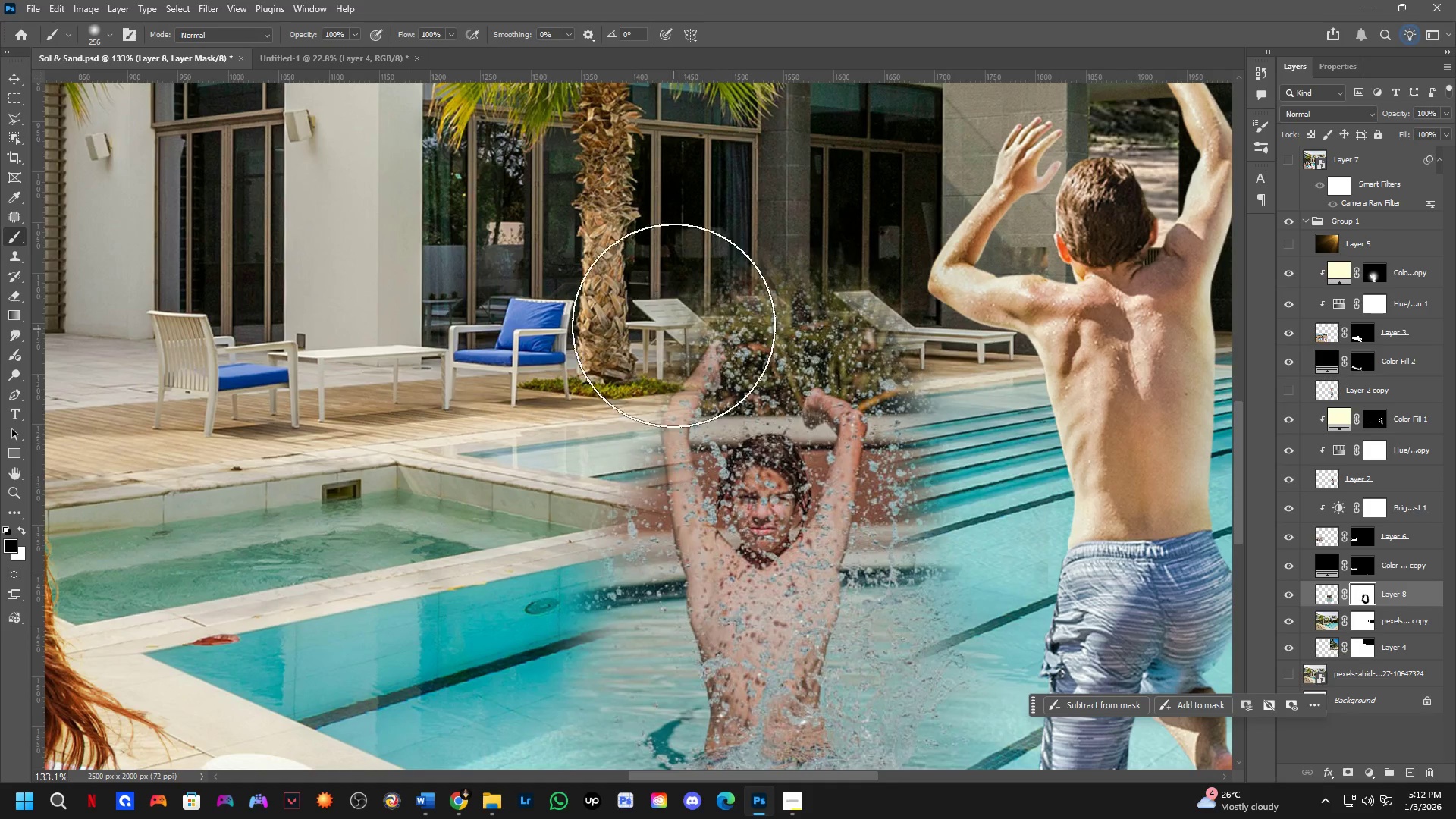 
left_click_drag(start_coordinate=[673, 324], to_coordinate=[849, 356])
 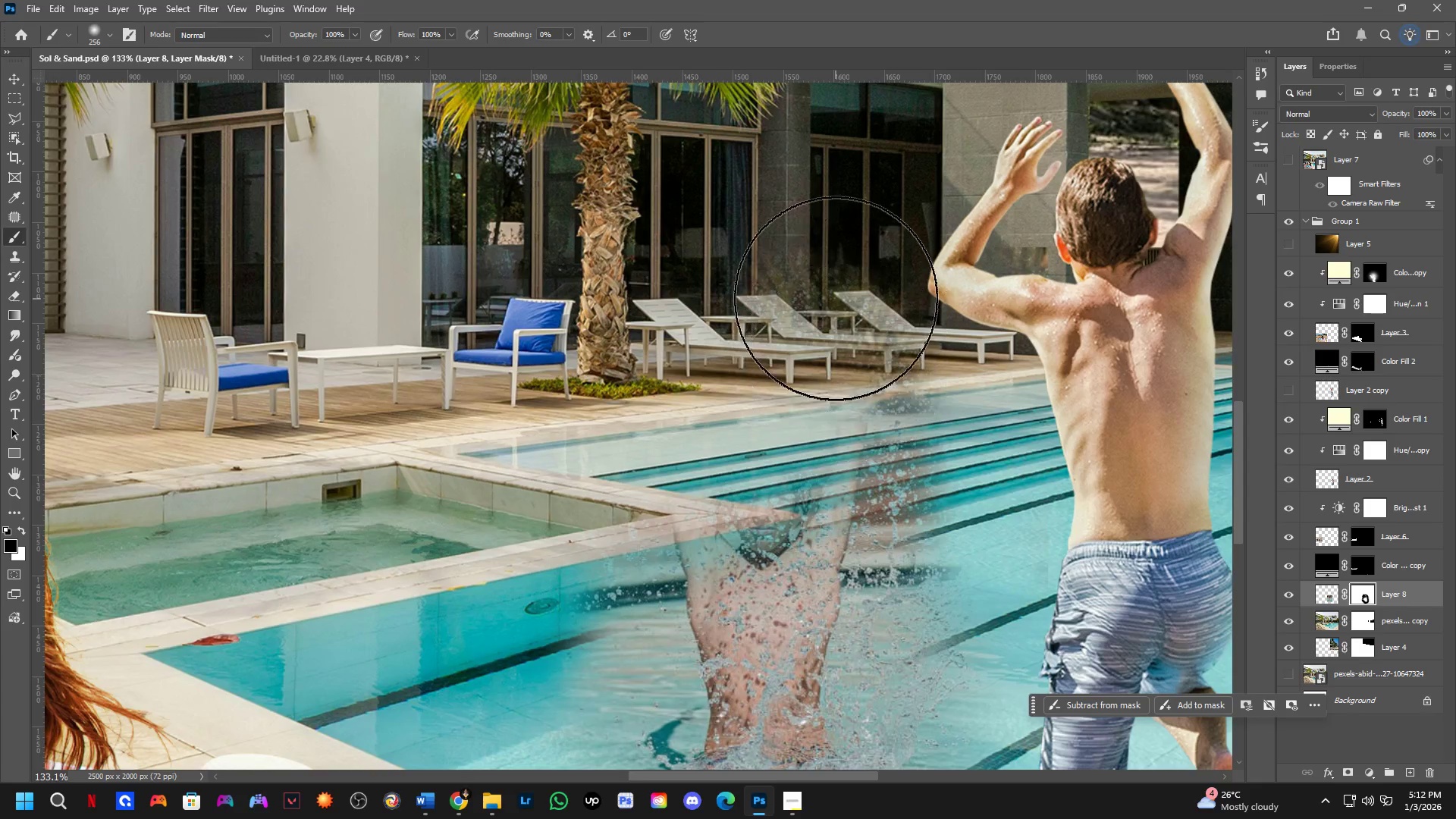 
scroll: coordinate [825, 318], scroll_direction: down, amount: 8.0
 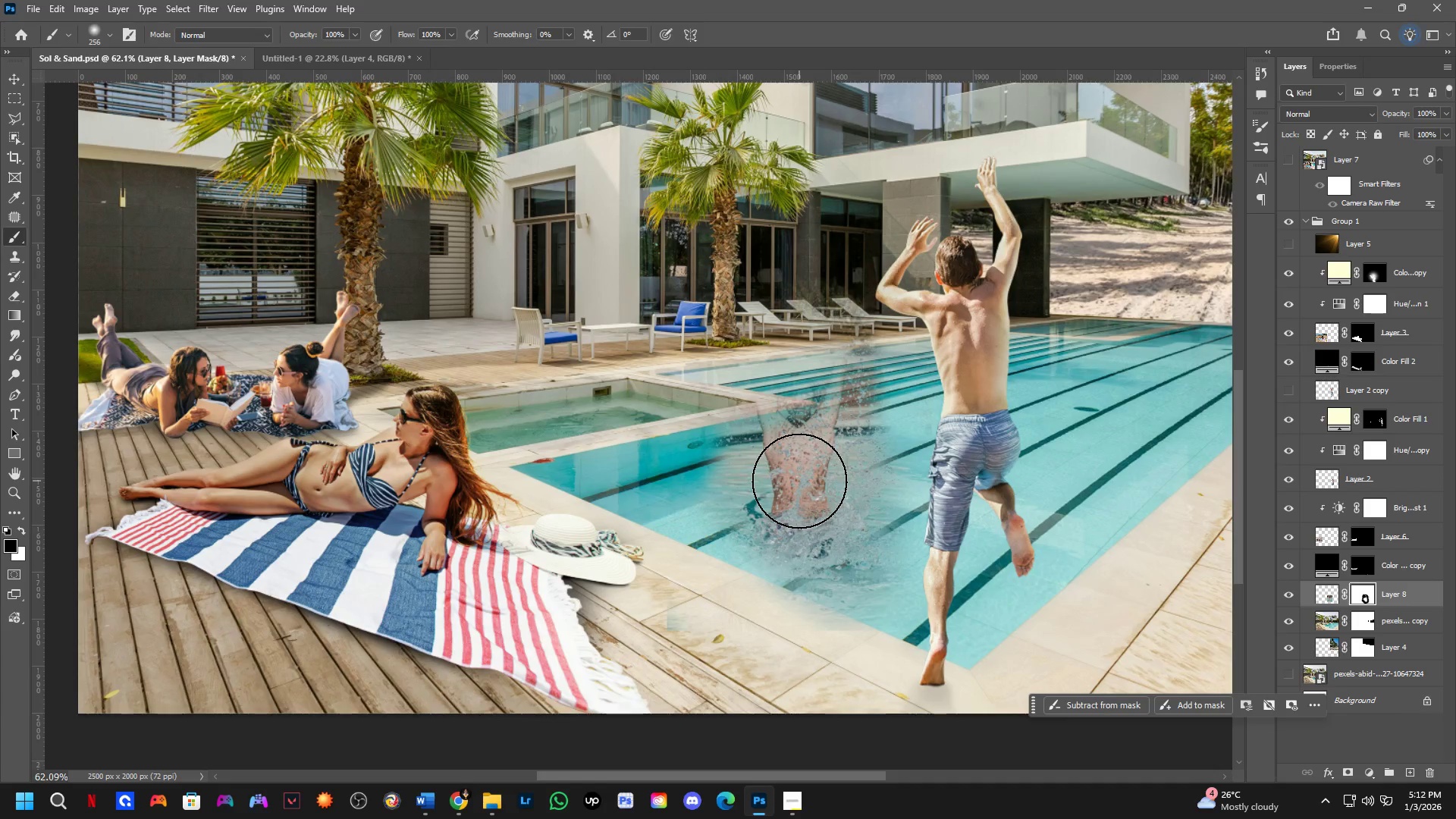 
key(Backspace)
 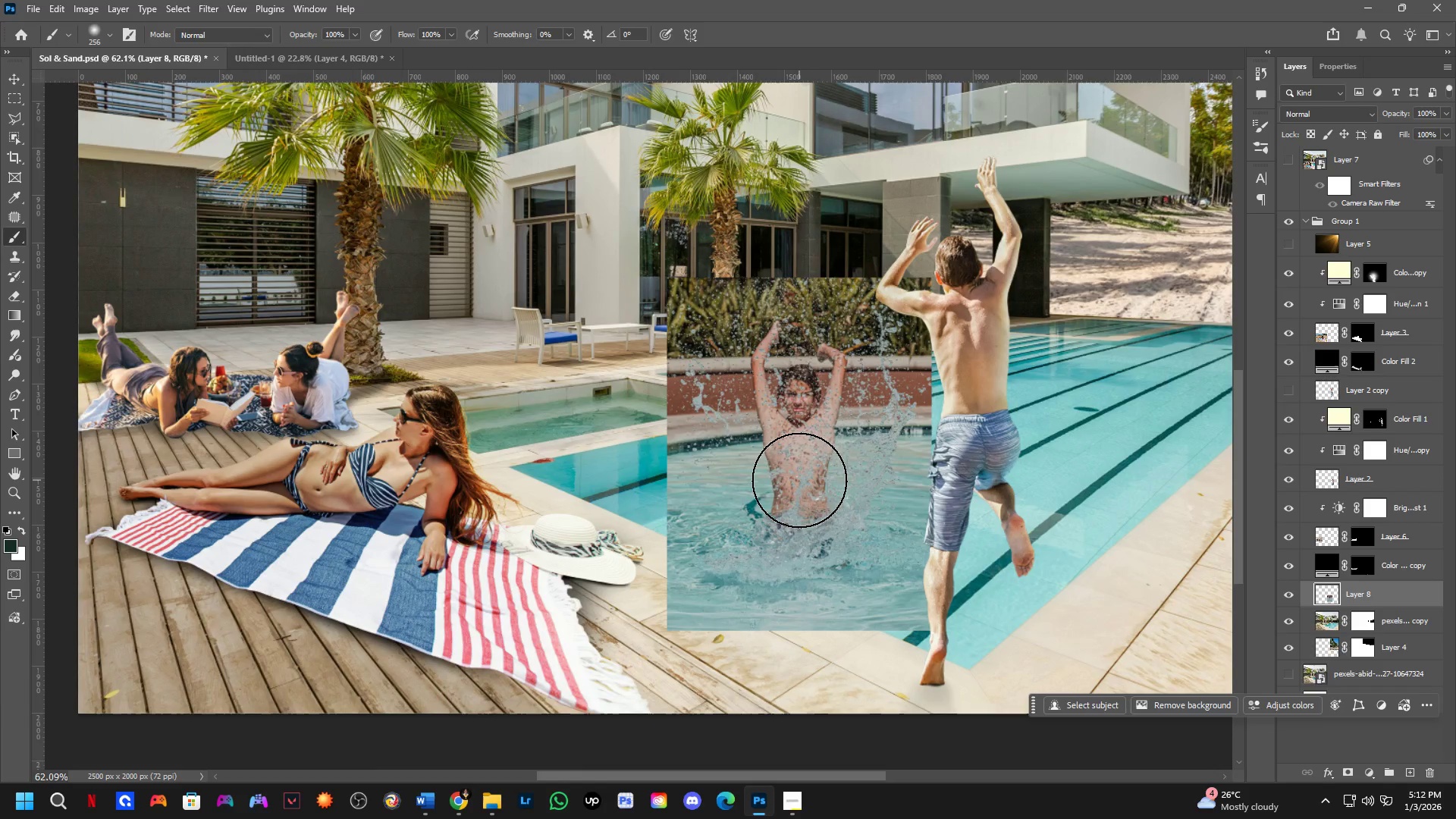 
key(Backspace)
 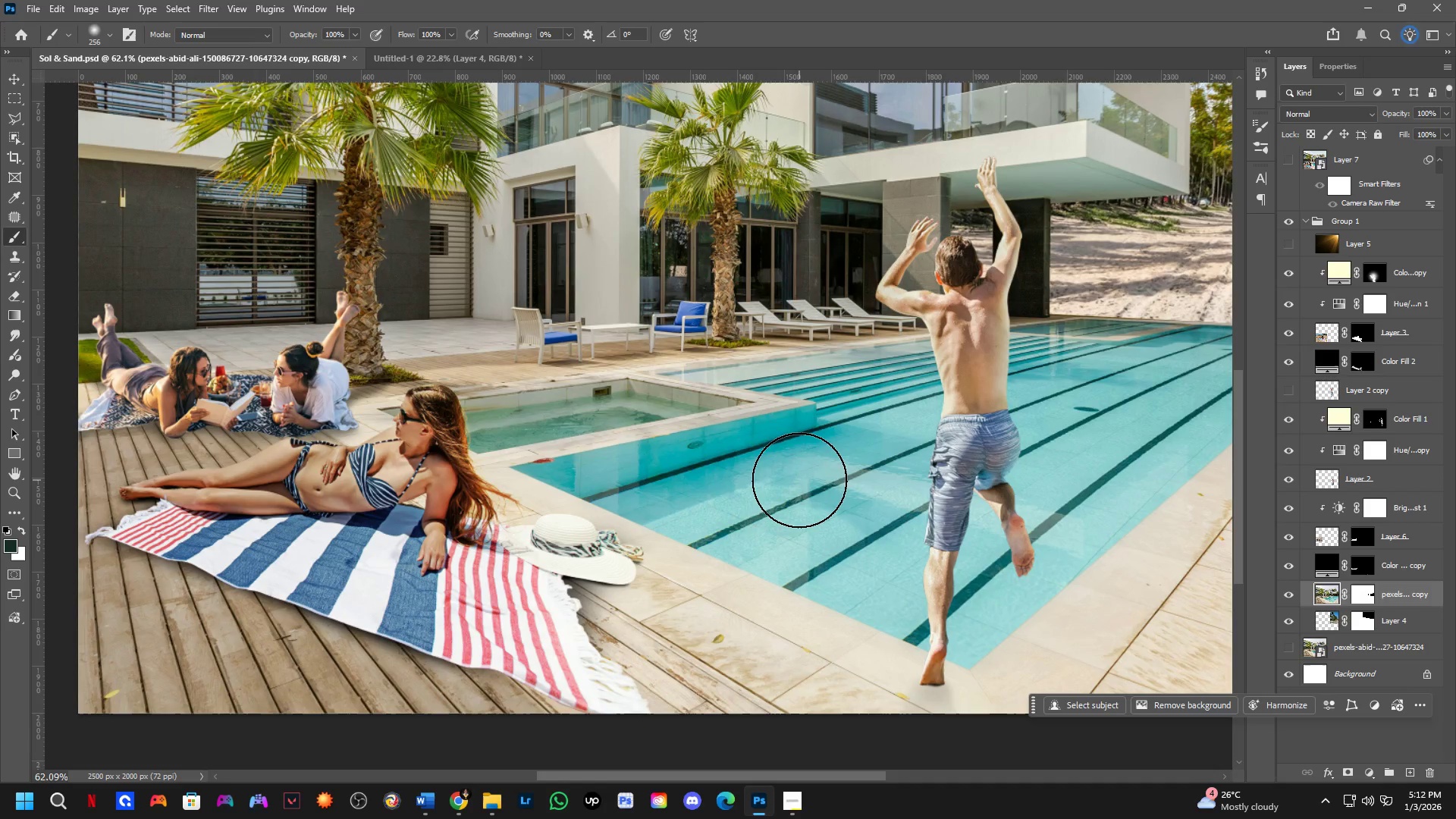 
key(Alt+AltLeft)
 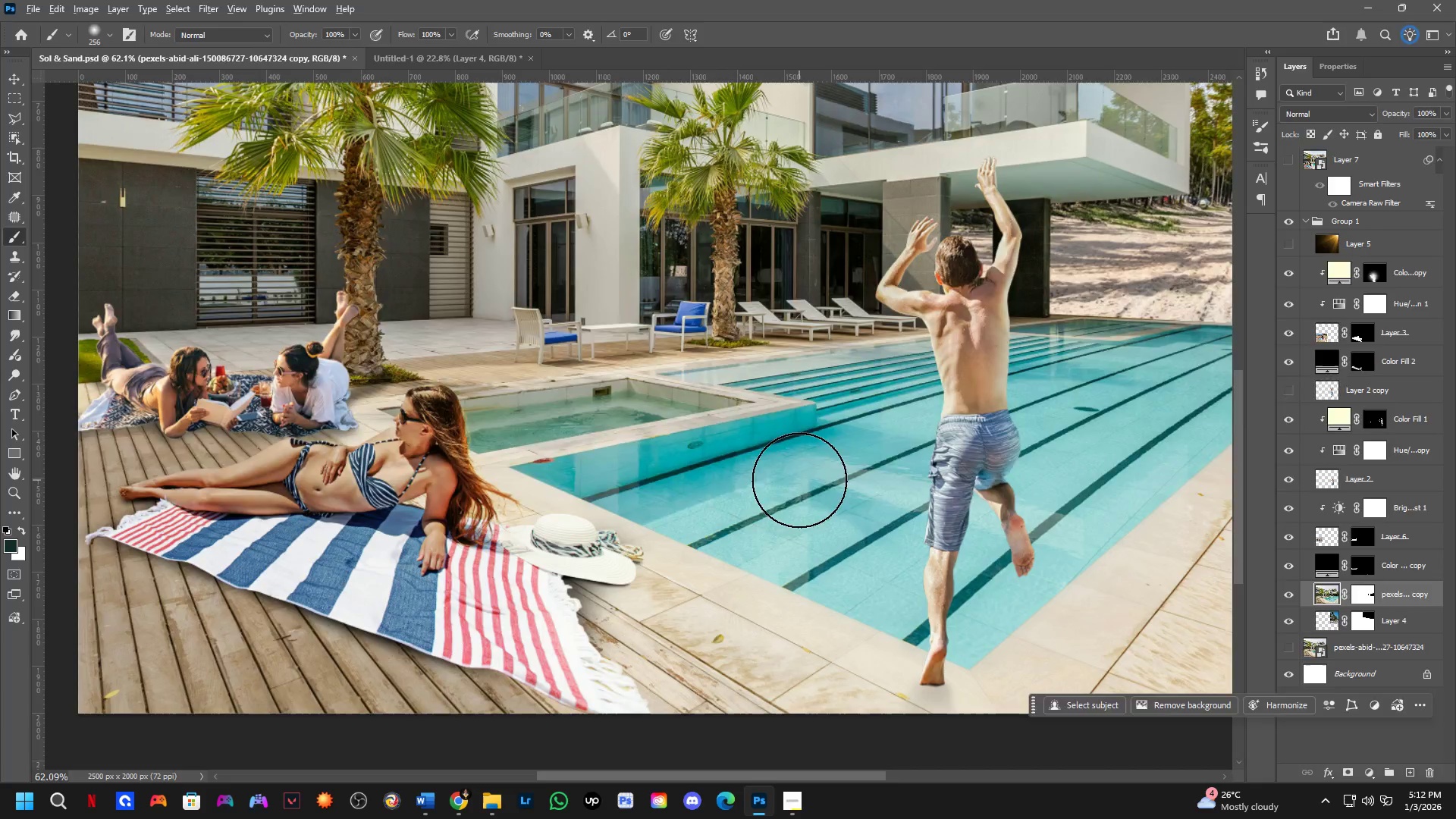 
key(Alt+Tab)
 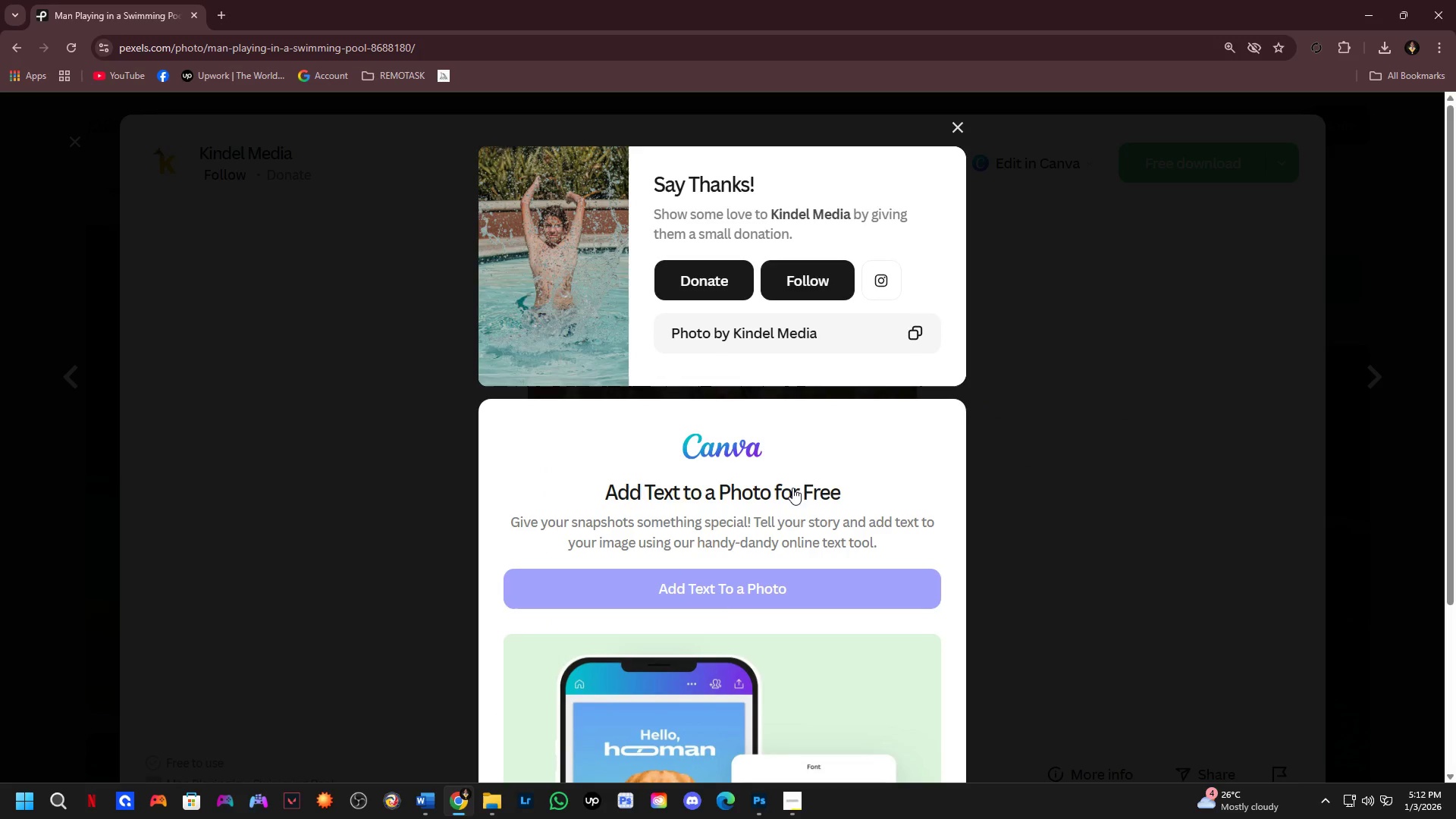 
key(Escape)
 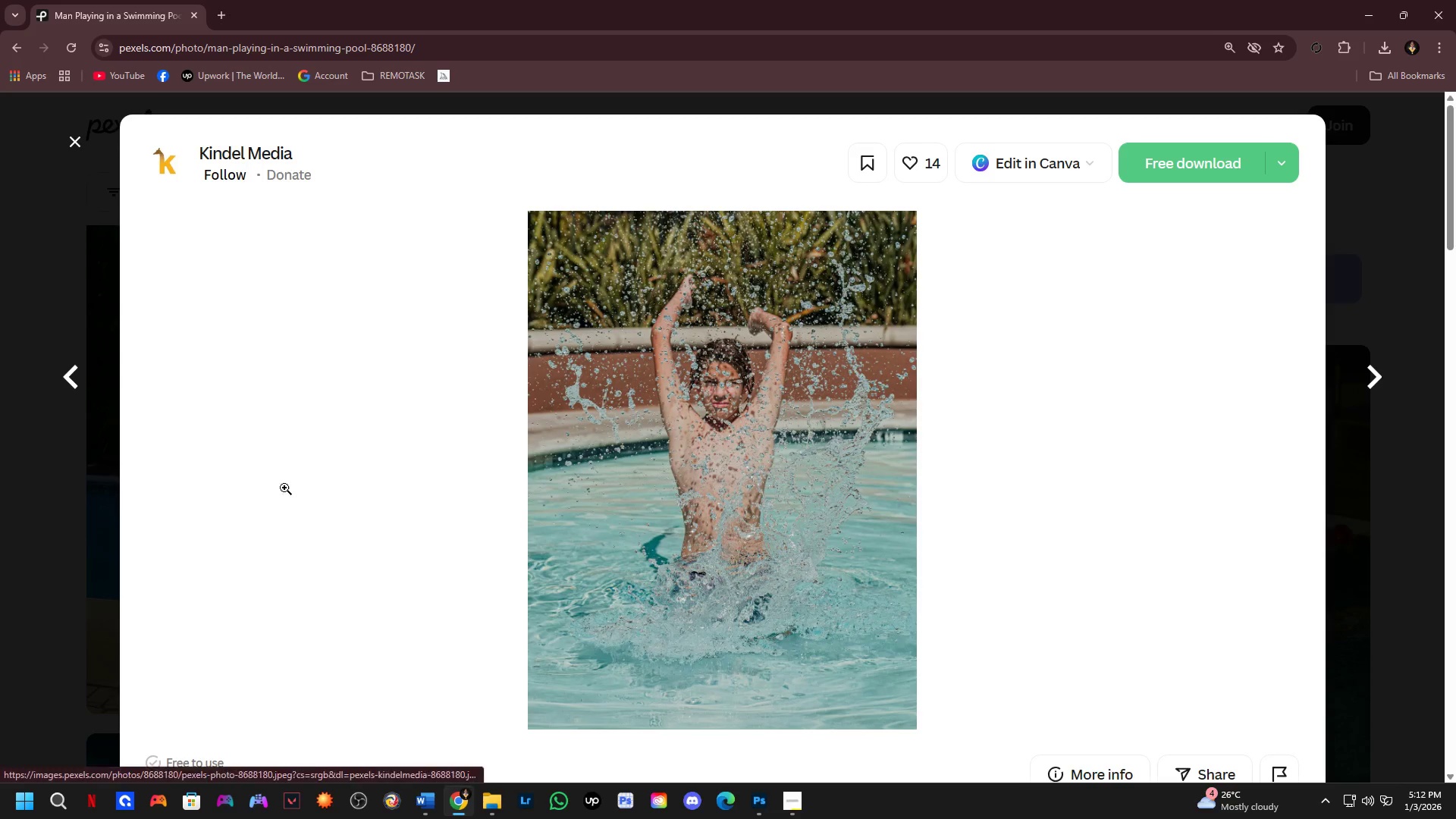 
left_click_drag(start_coordinate=[0, 579], to_coordinate=[0, 585])
 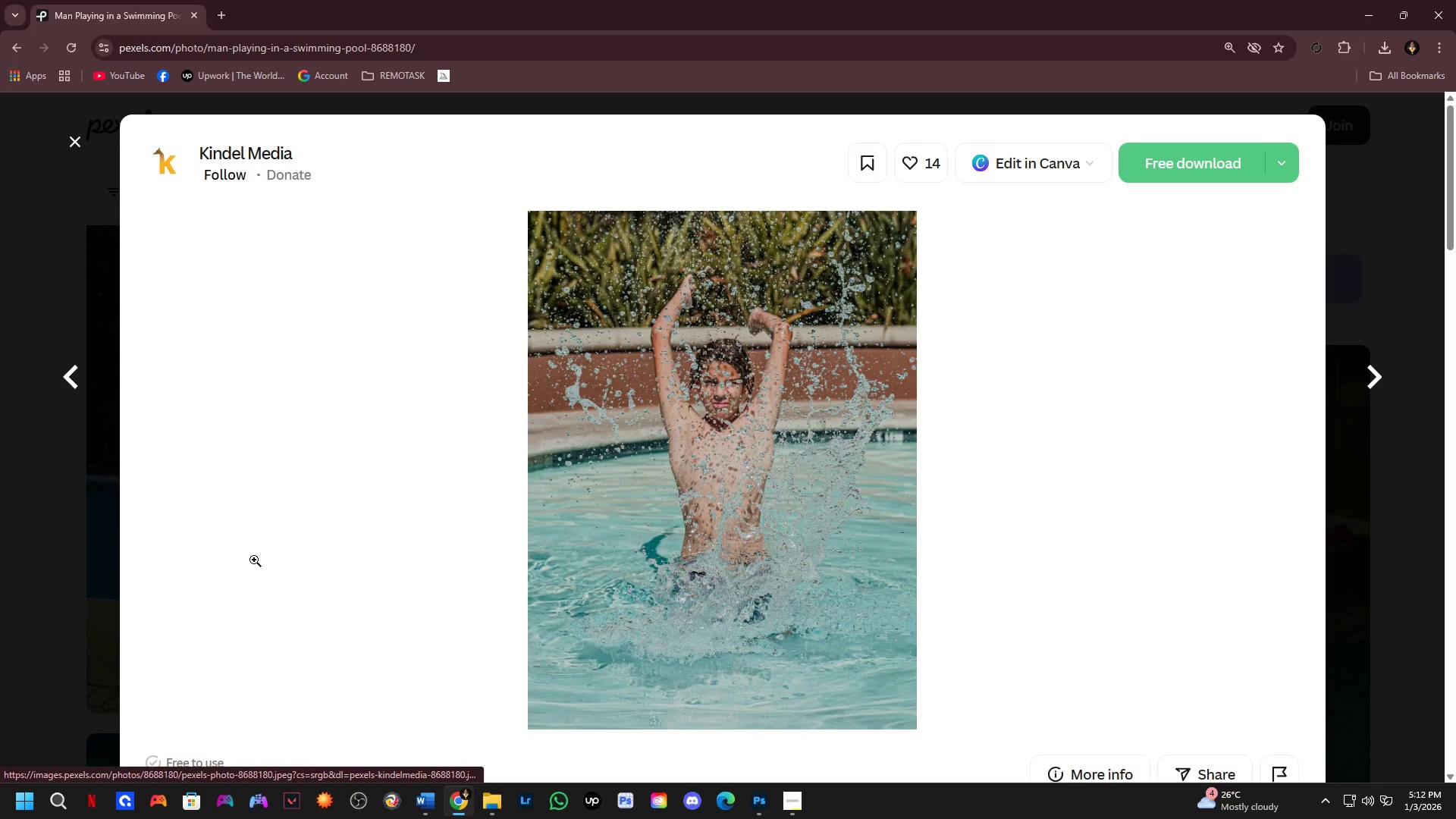 
key(Escape)
 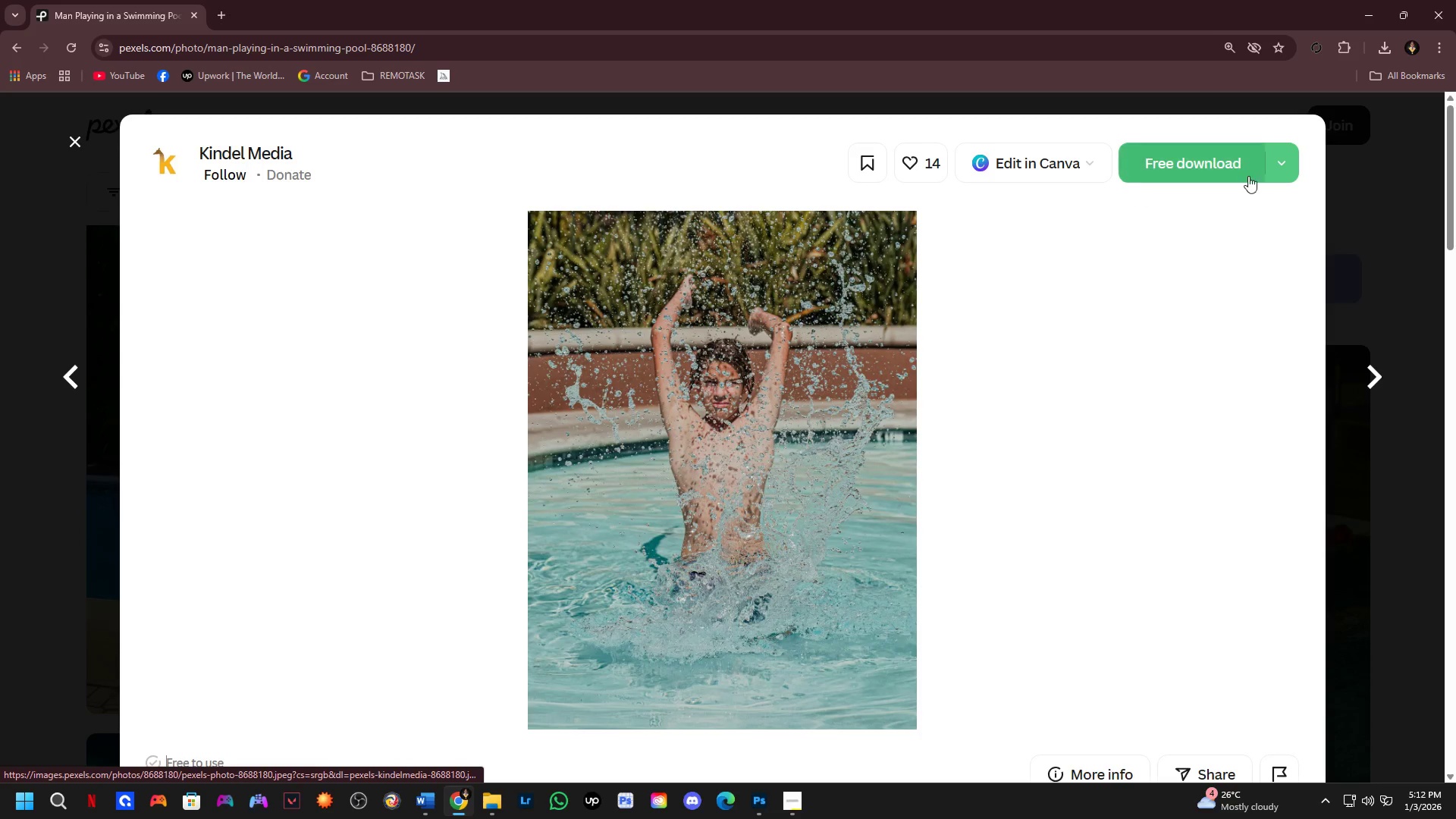 
left_click([1388, 165])
 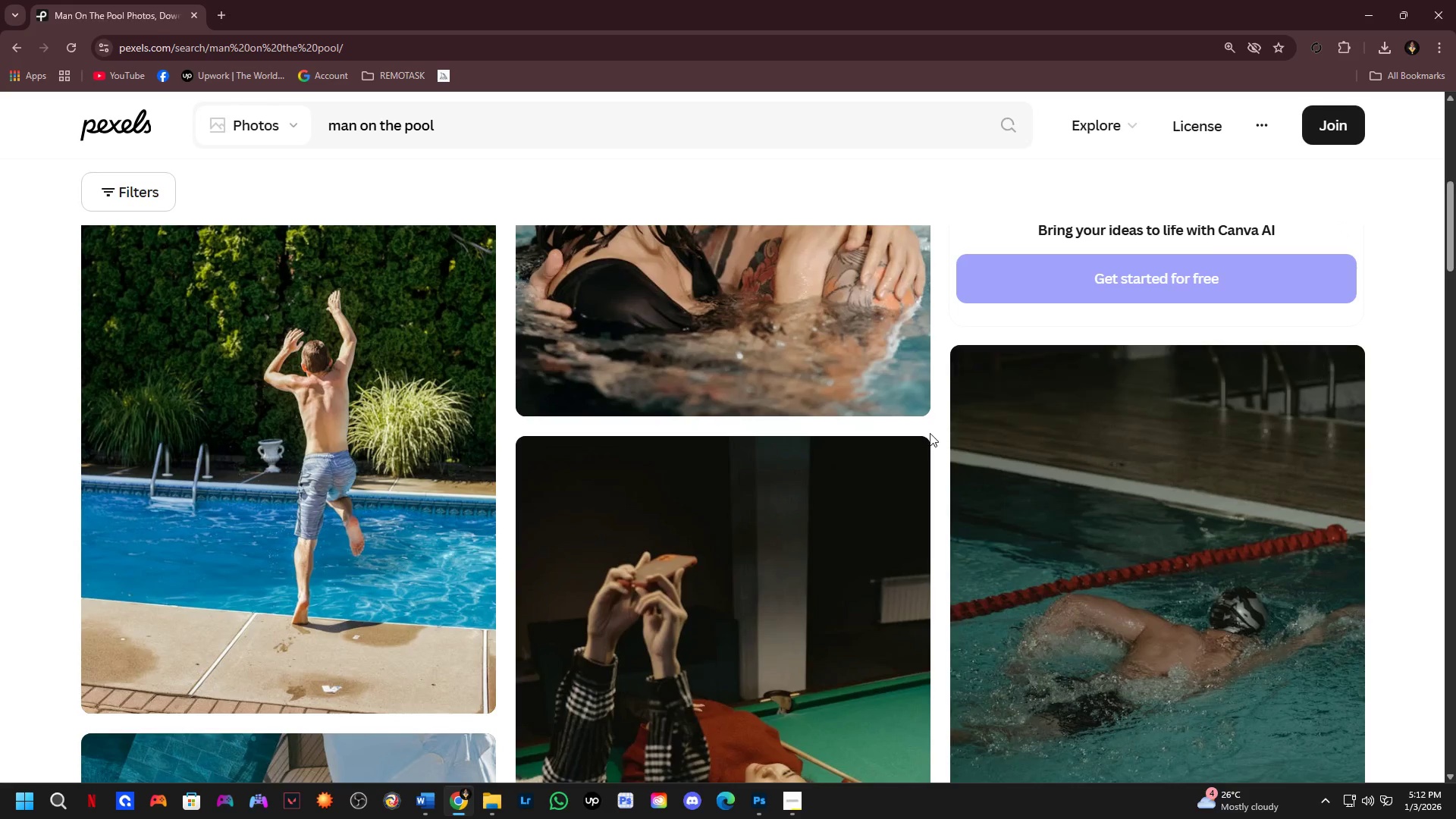 
scroll: coordinate [906, 447], scroll_direction: down, amount: 7.0
 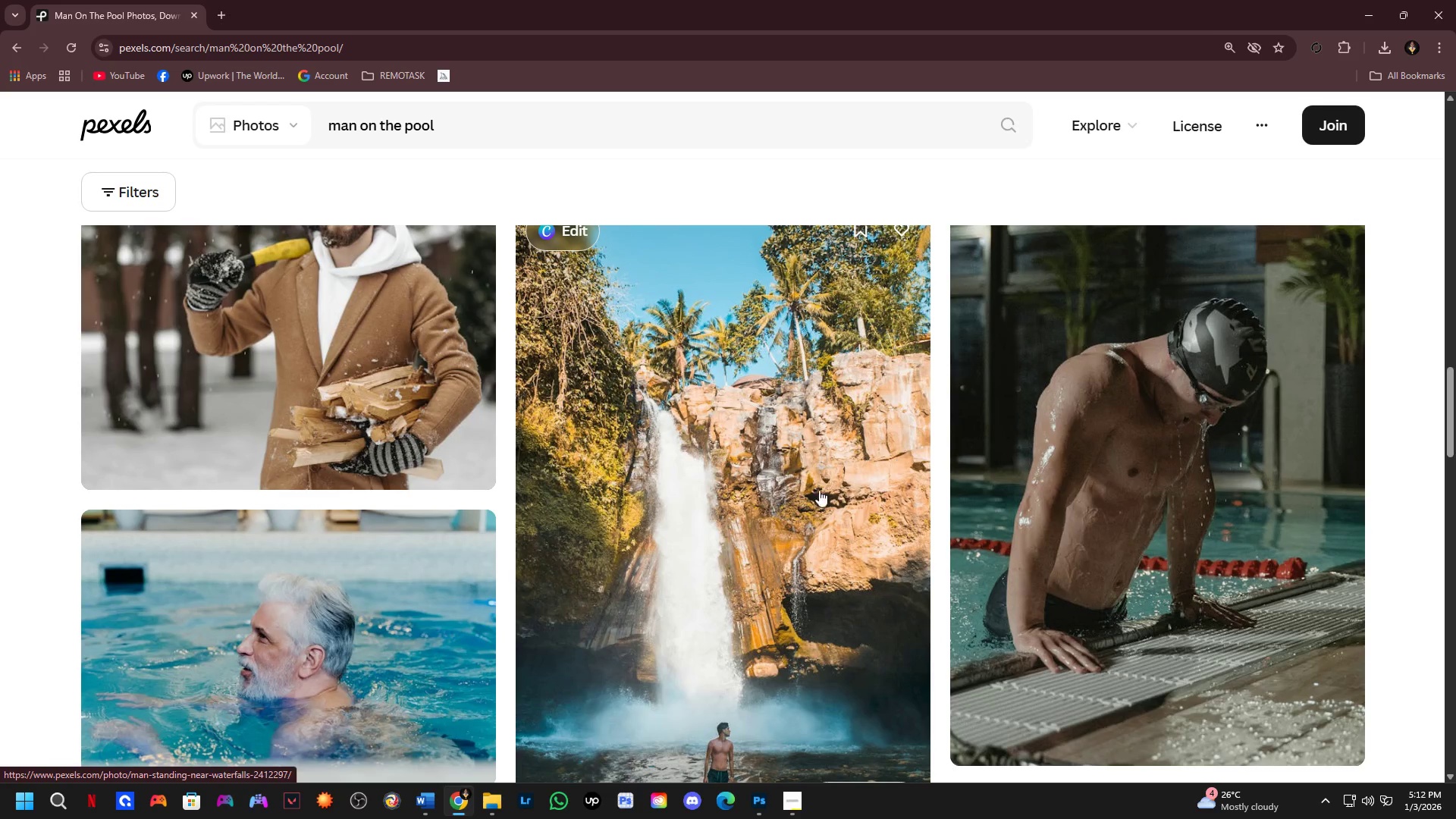 
left_click([394, 651])
 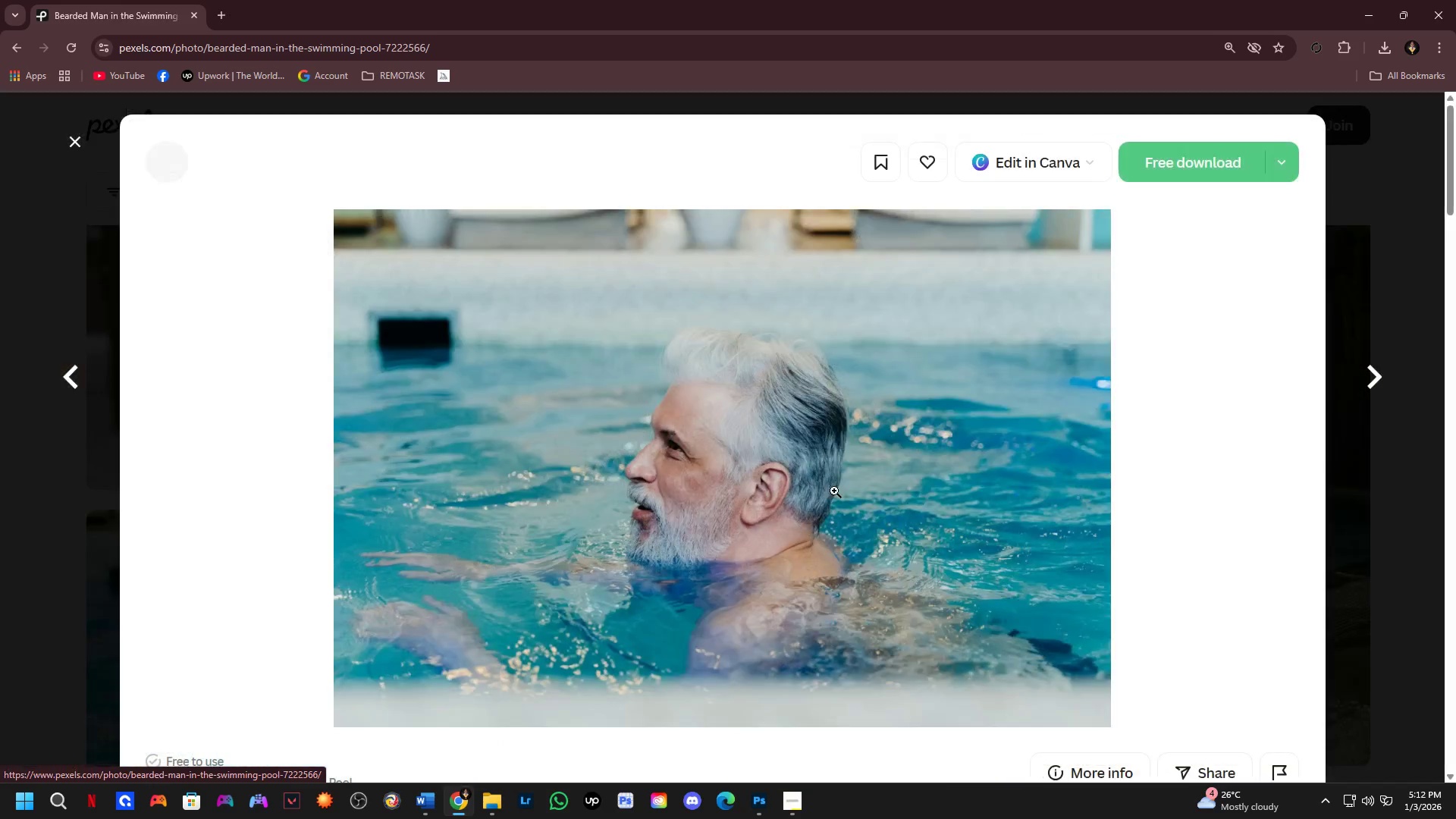 
right_click([947, 432])
 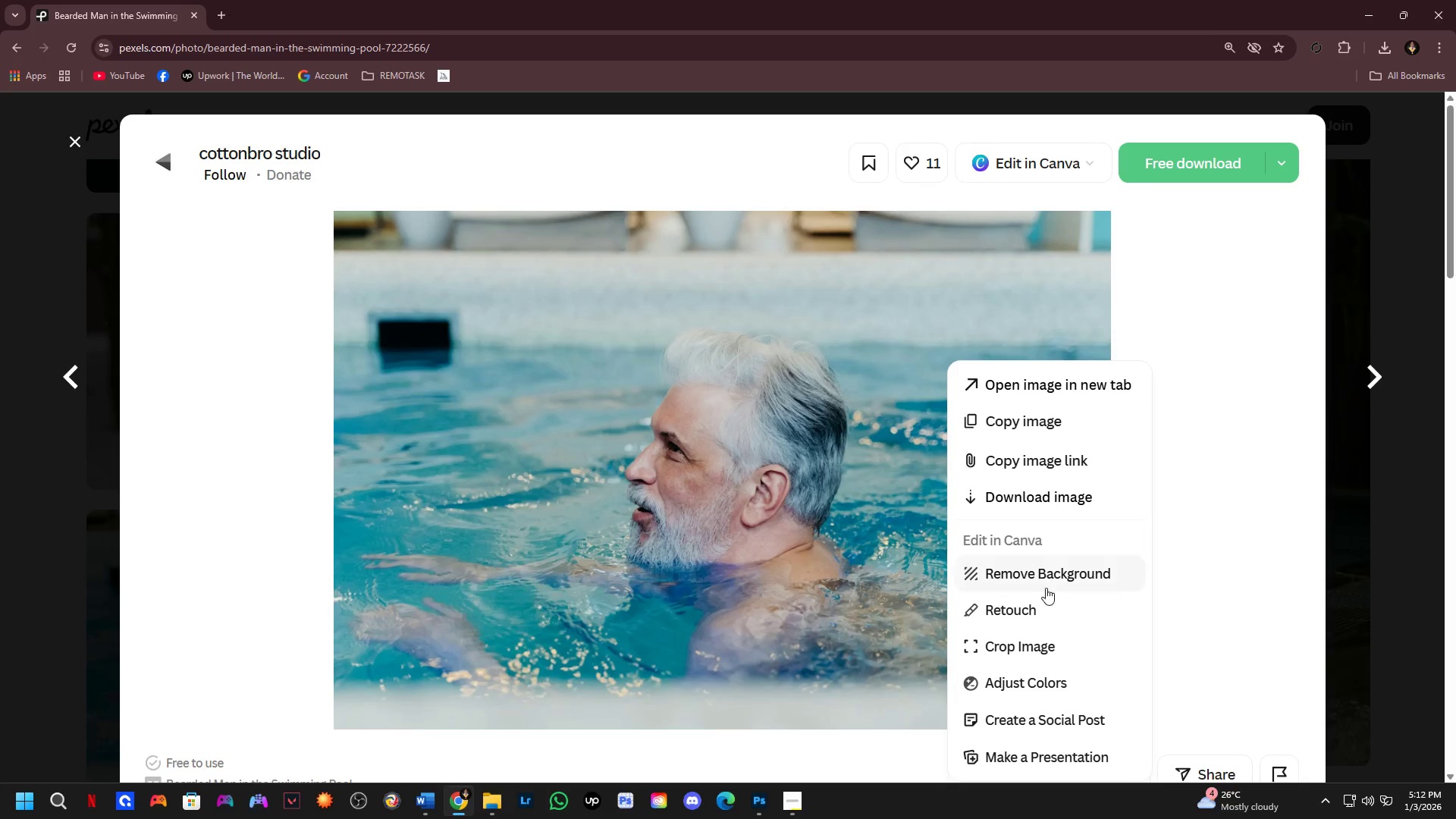 
left_click_drag(start_coordinate=[1036, 440], to_coordinate=[1037, 426])
 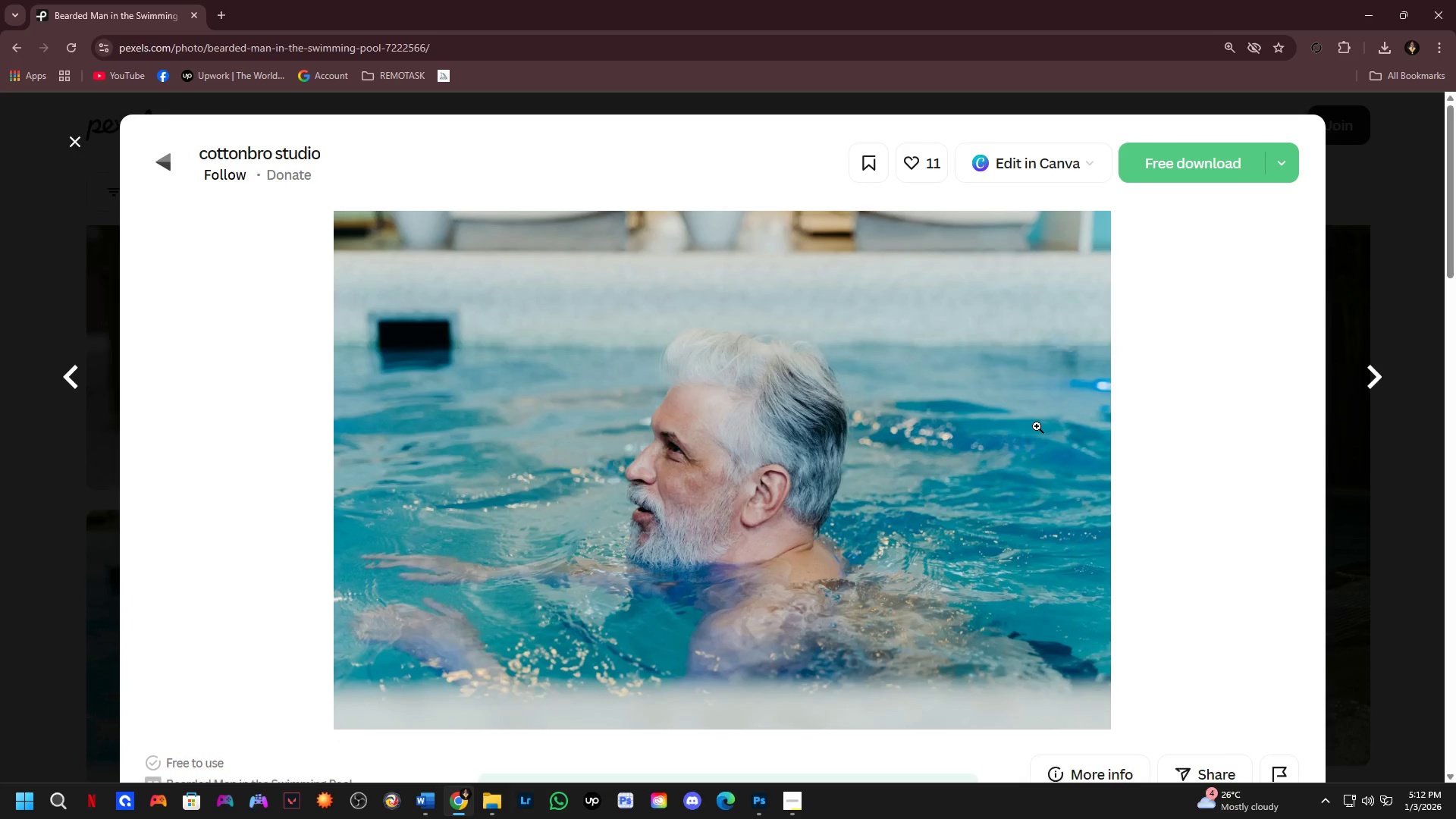 
key(Alt+Tab)
 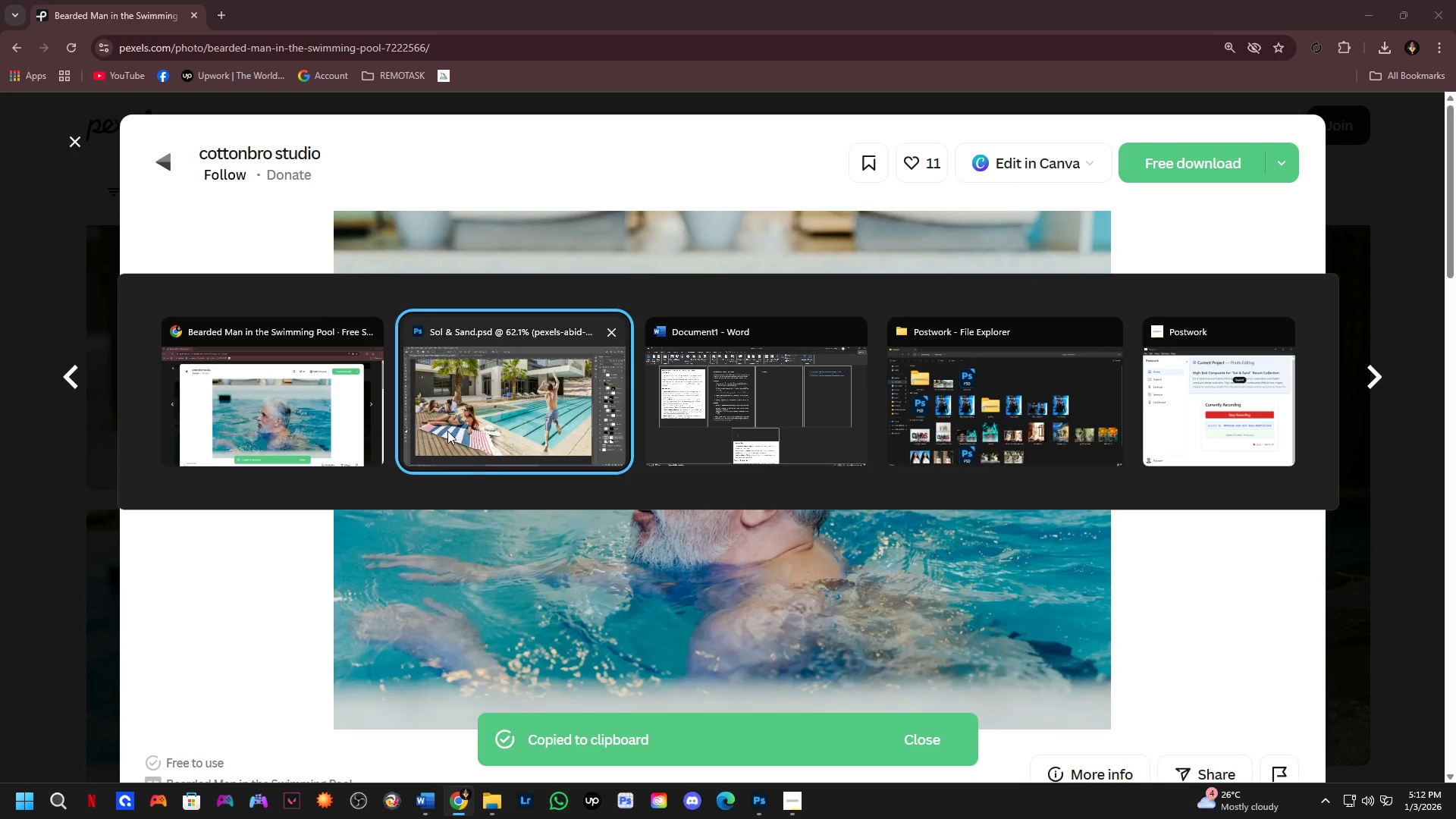 
left_click([464, 403])
 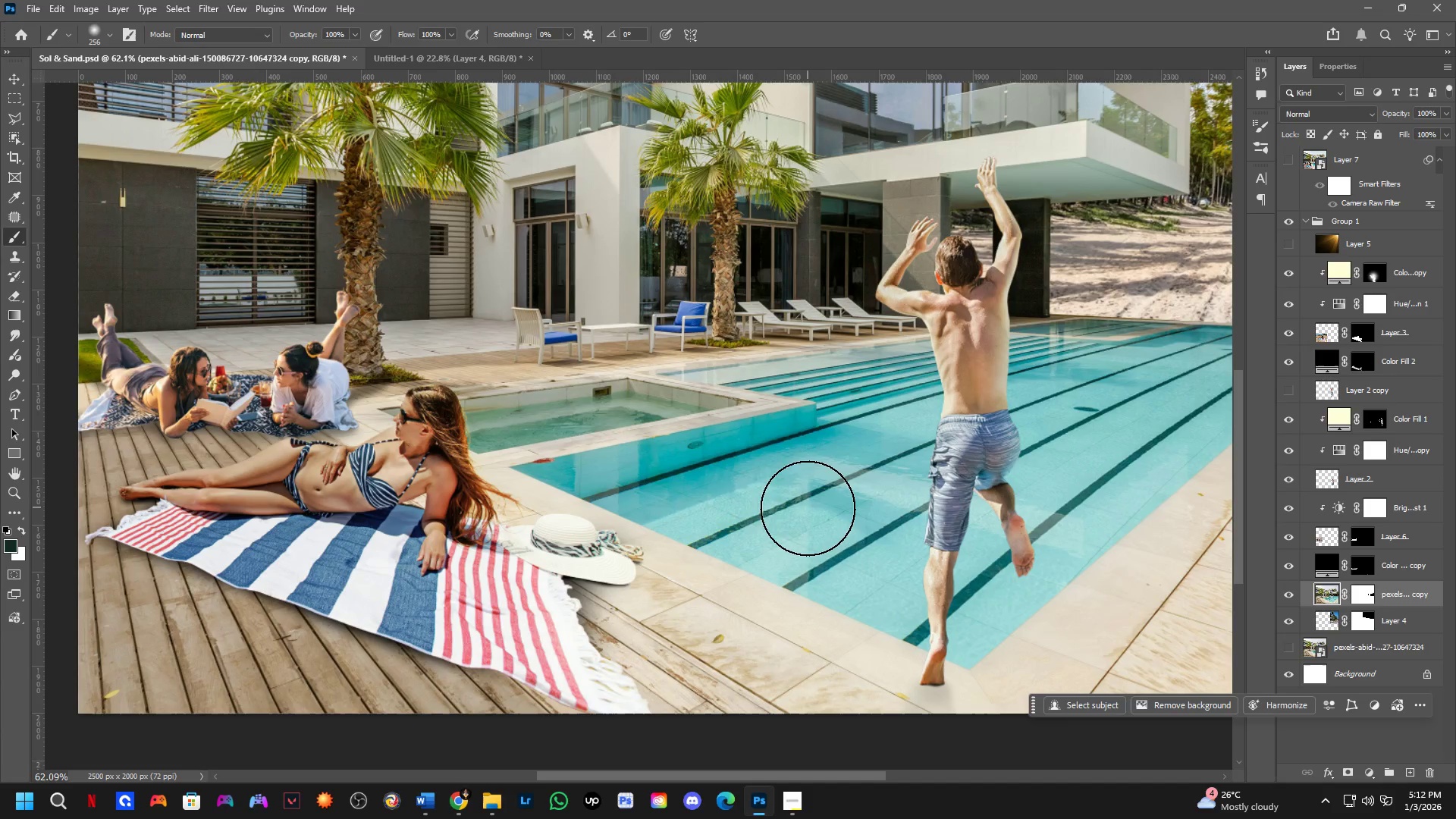 
key(Control+V)
 